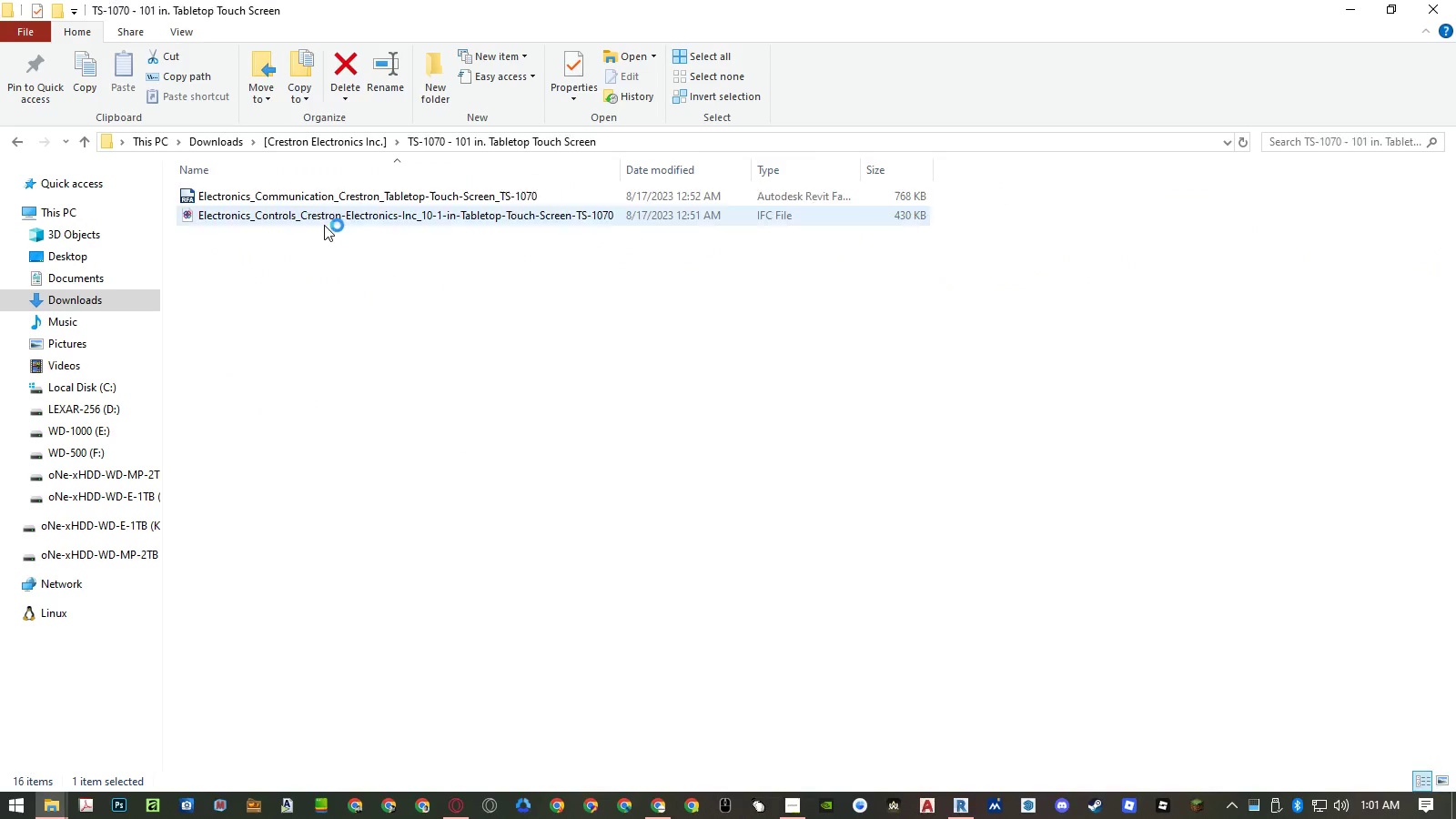 
key(Control+A)
 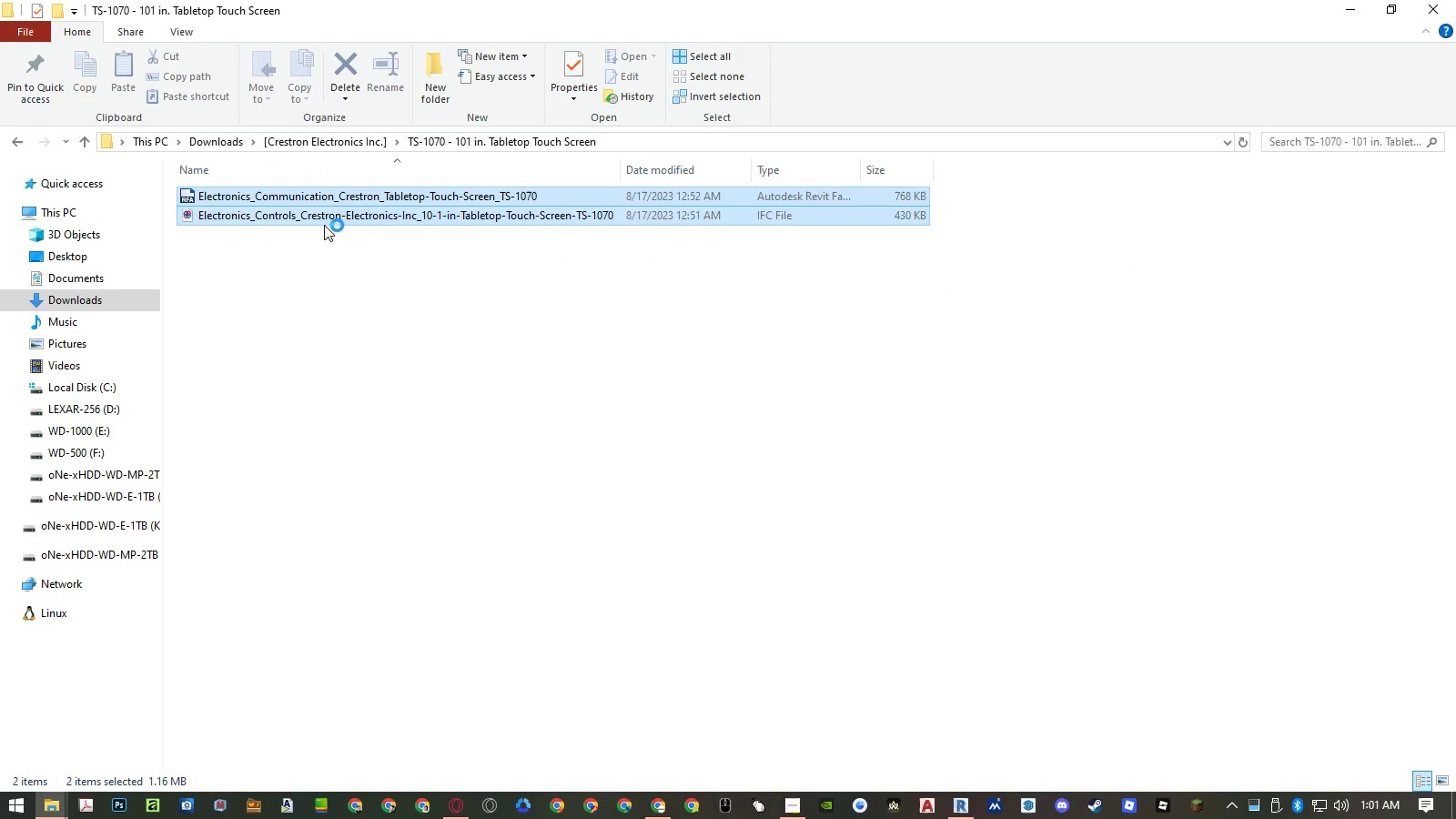 
key(Control+X)
 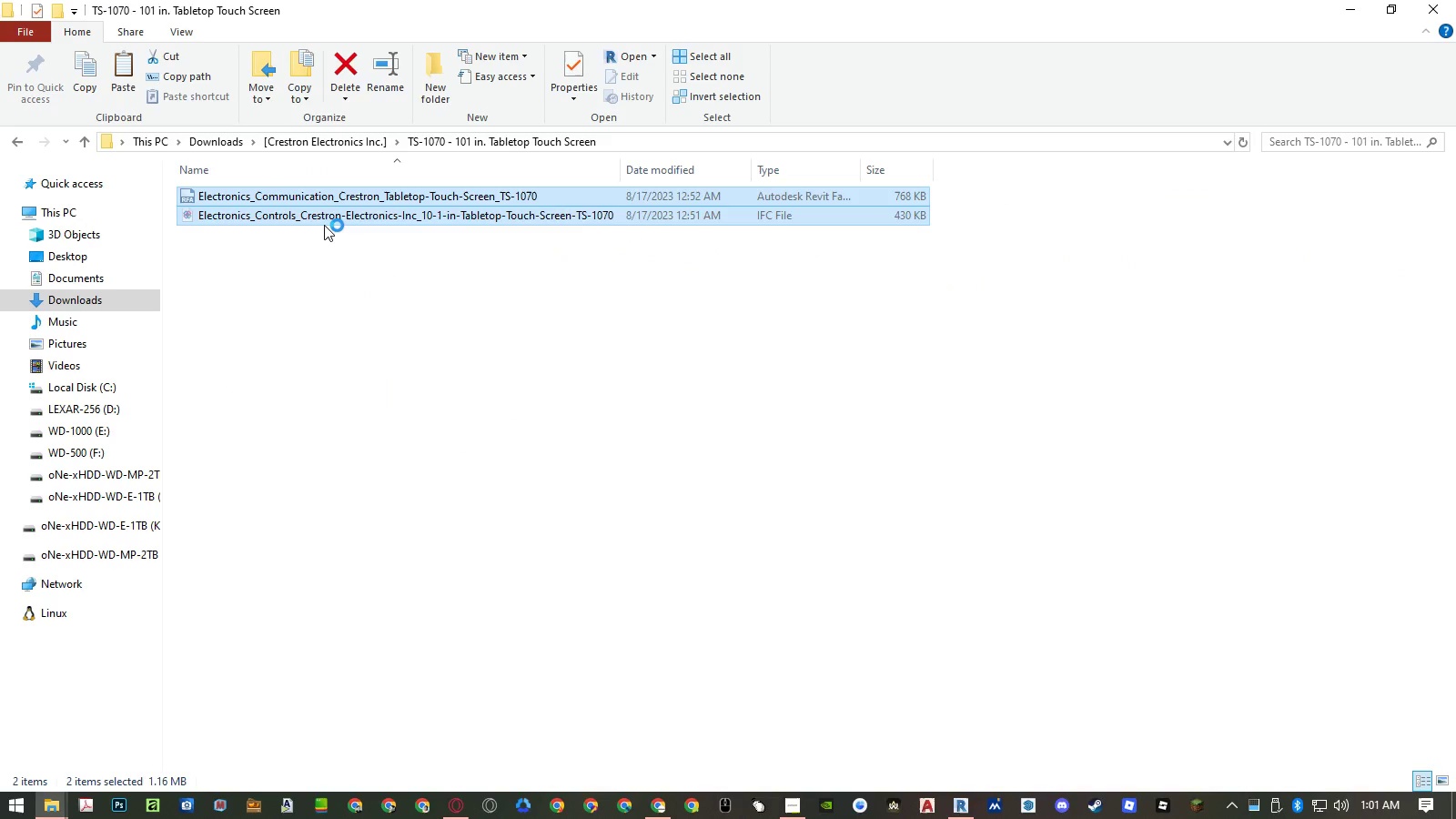 
key(Backspace)
 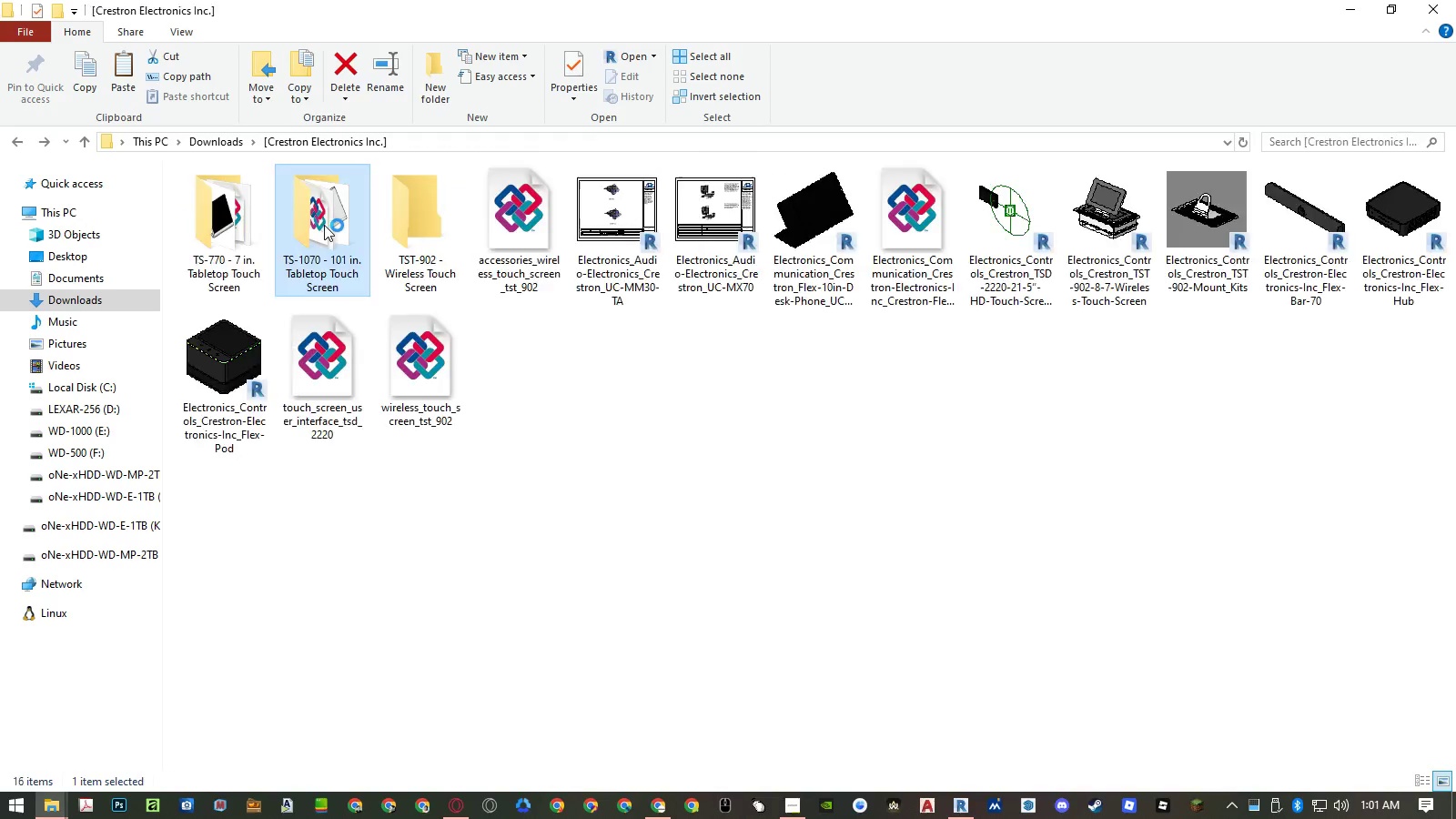 
key(Control+ControlLeft)
 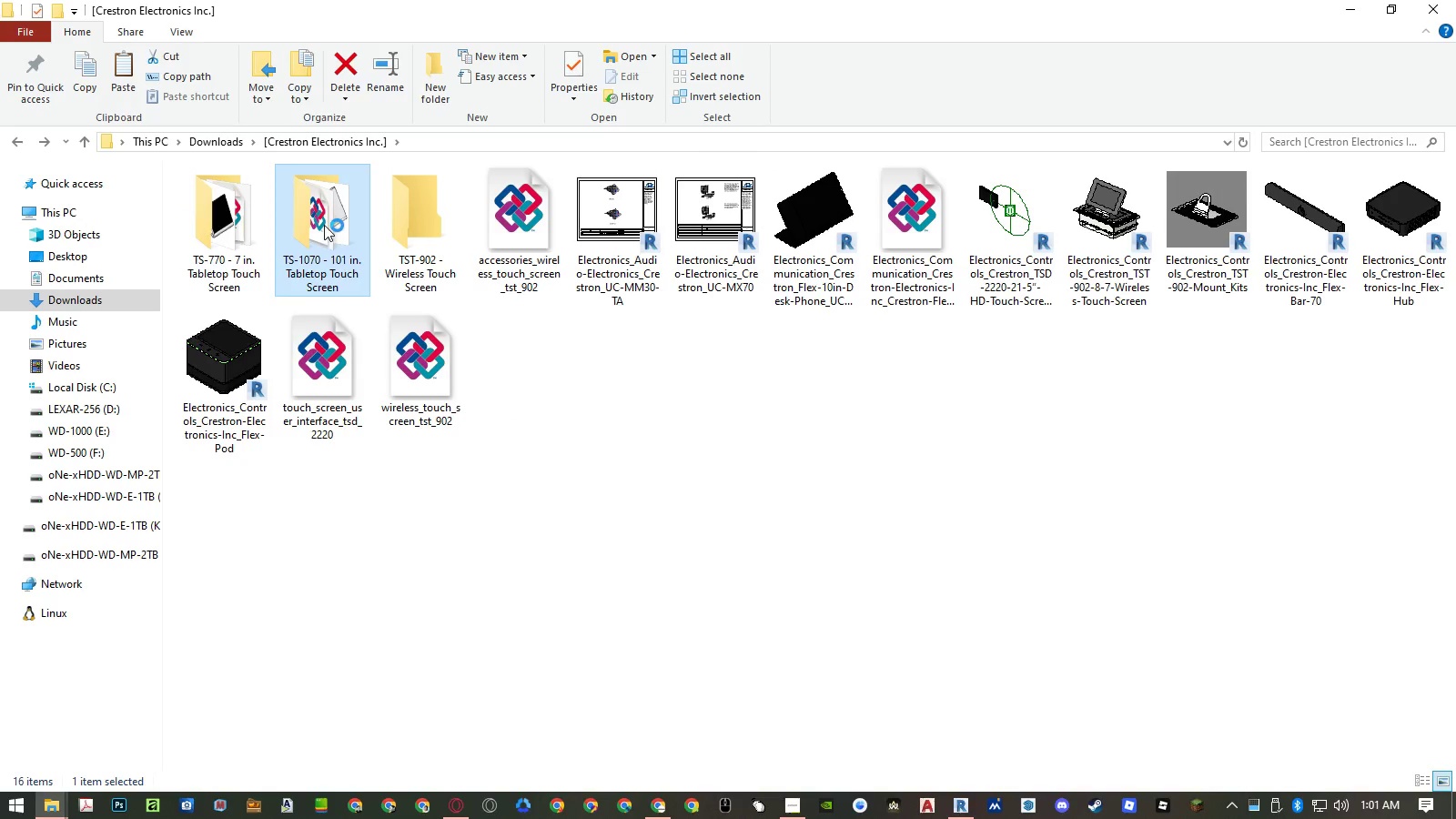 
key(Control+V)
 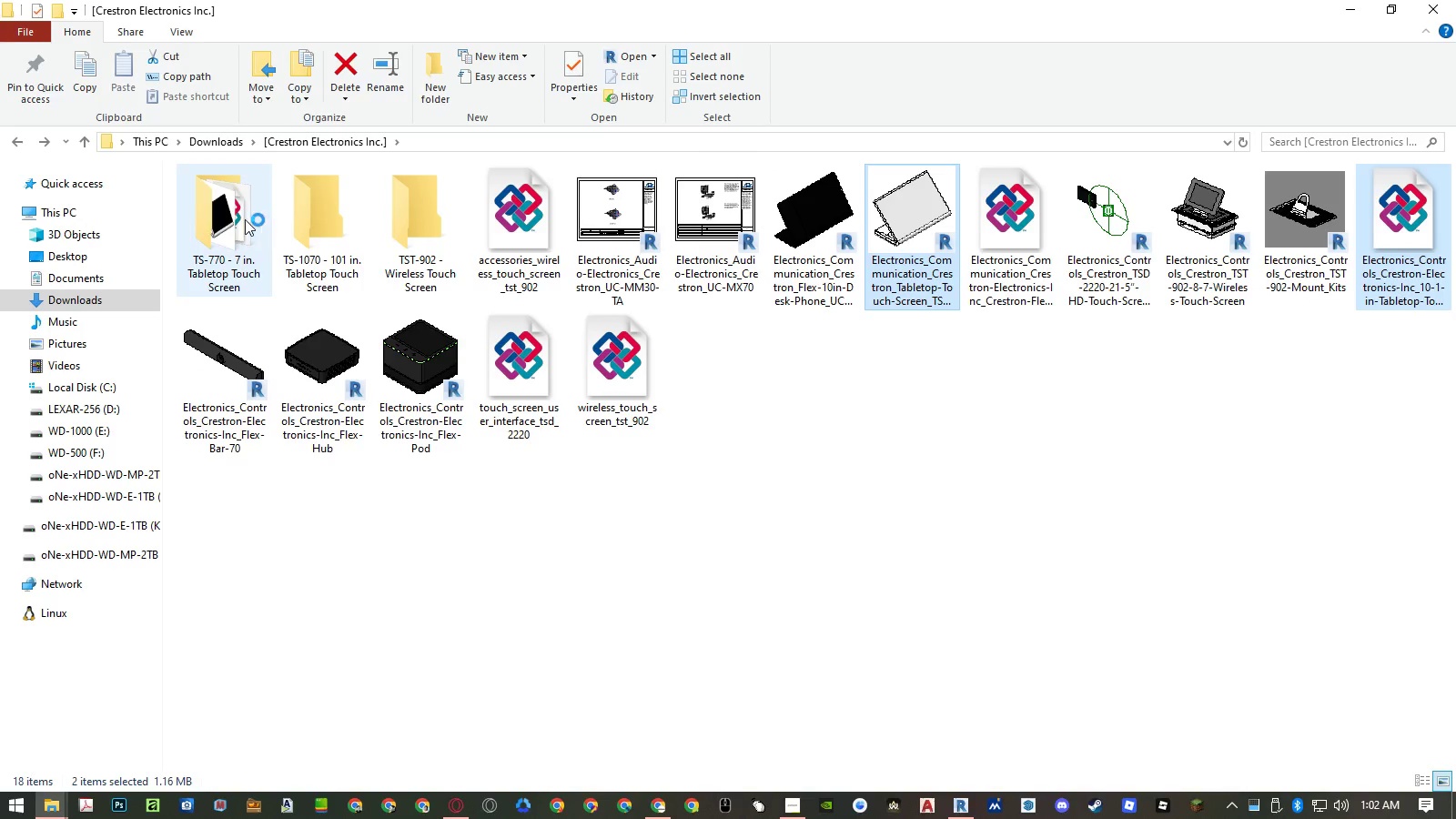 
double_click([232, 220])
 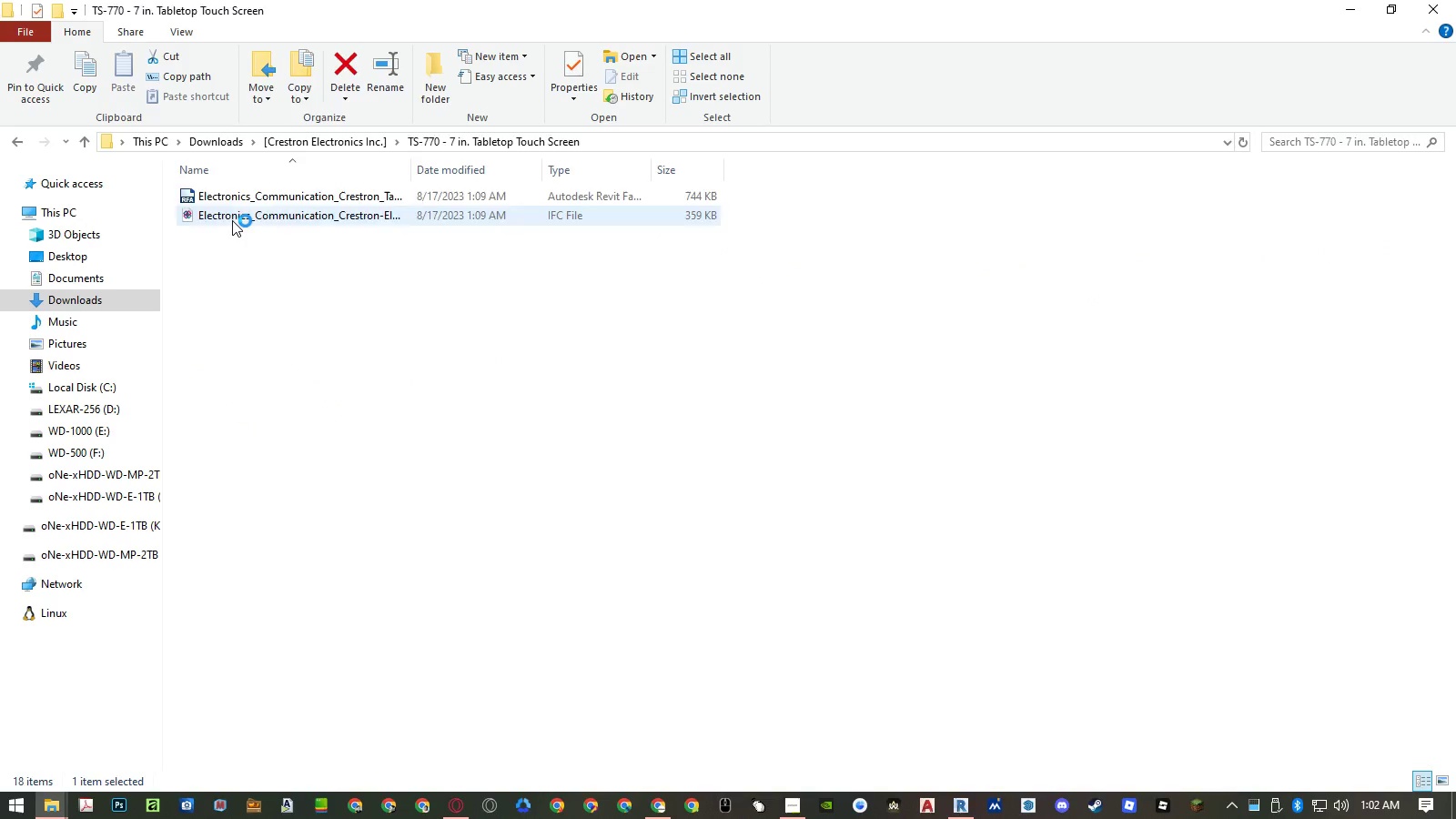 
key(Control+A)
 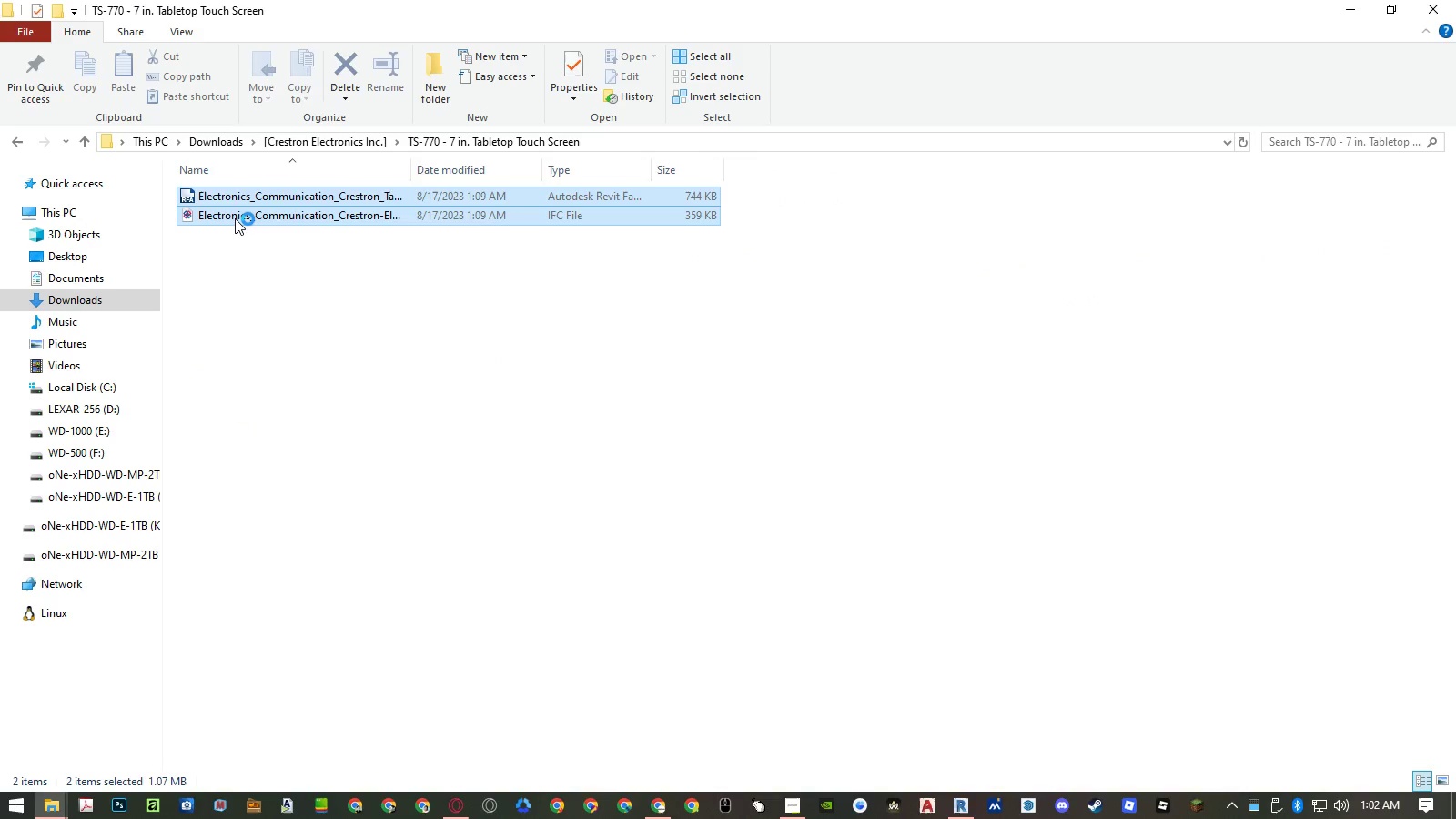 
key(Control+X)
 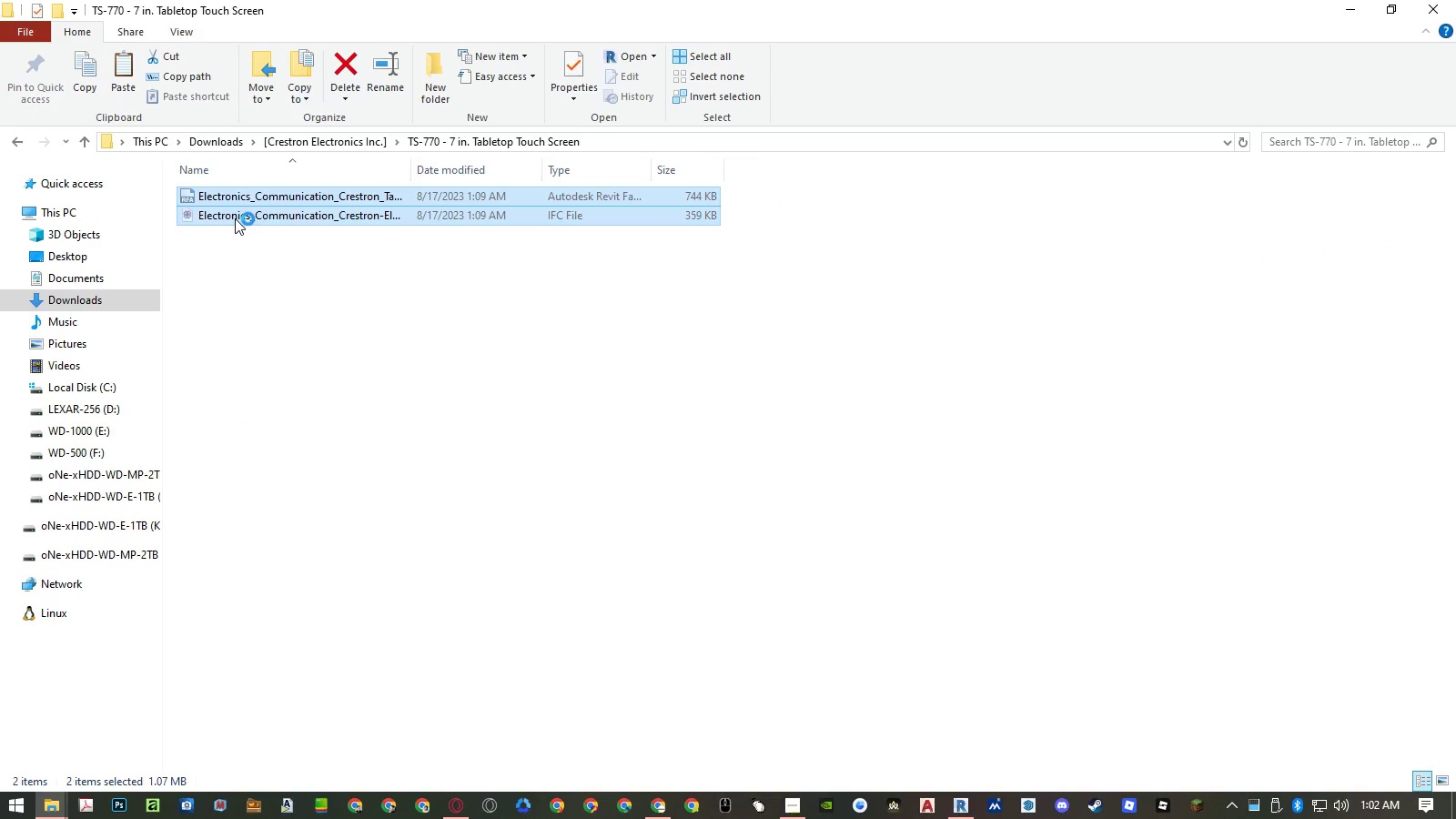 
key(Backspace)
 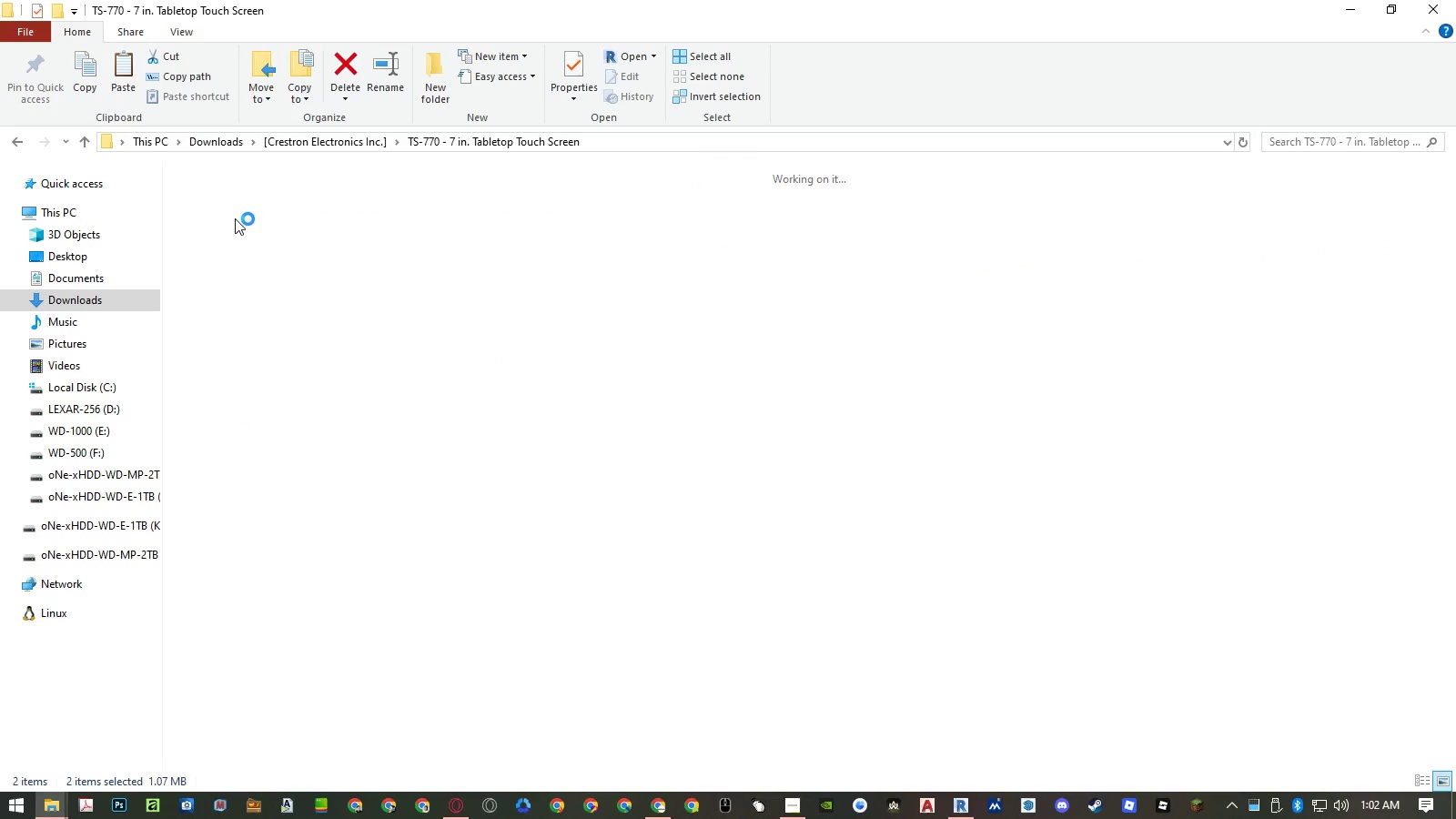 
key(Control+V)
 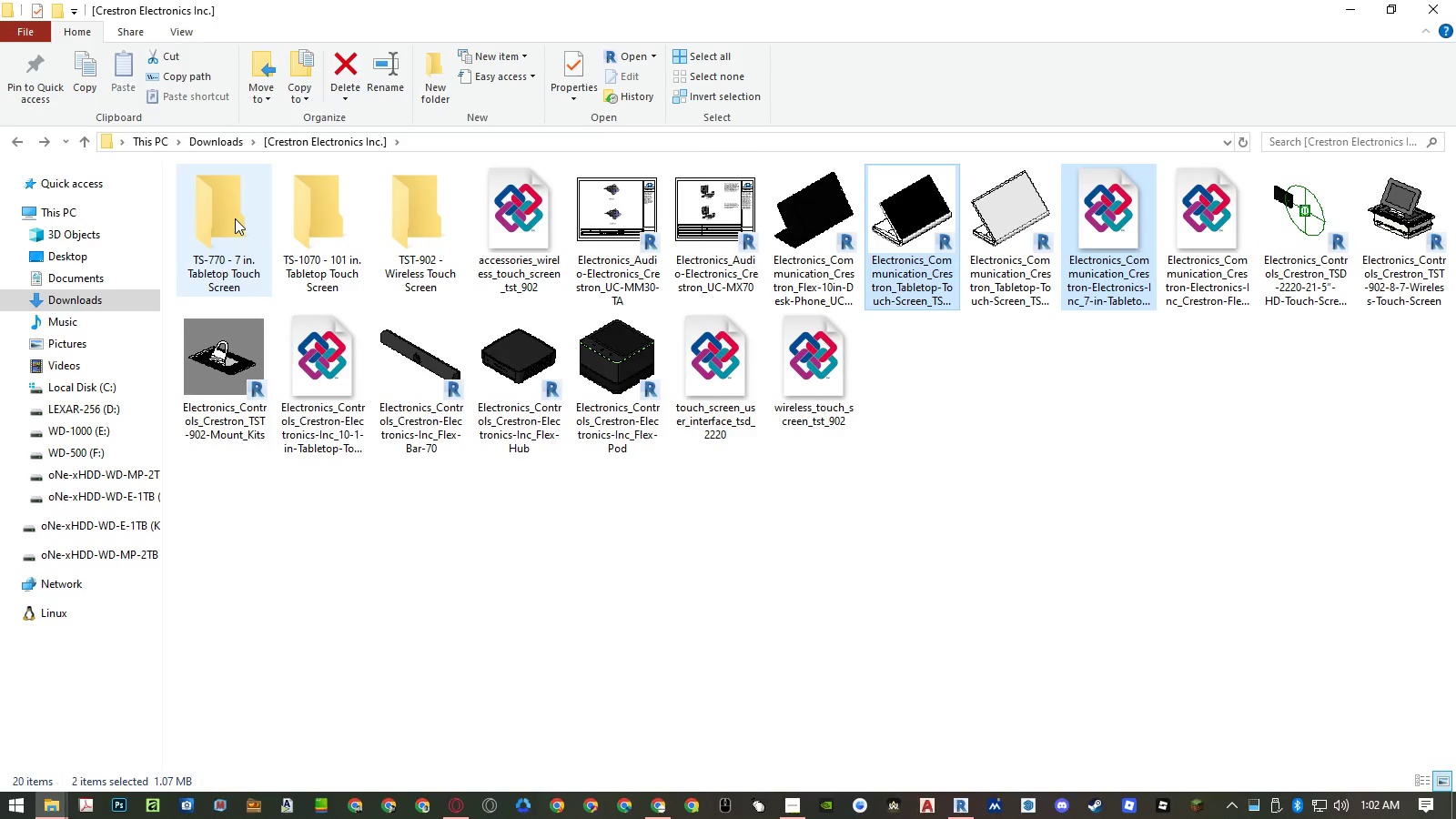 
left_click([235, 218])
 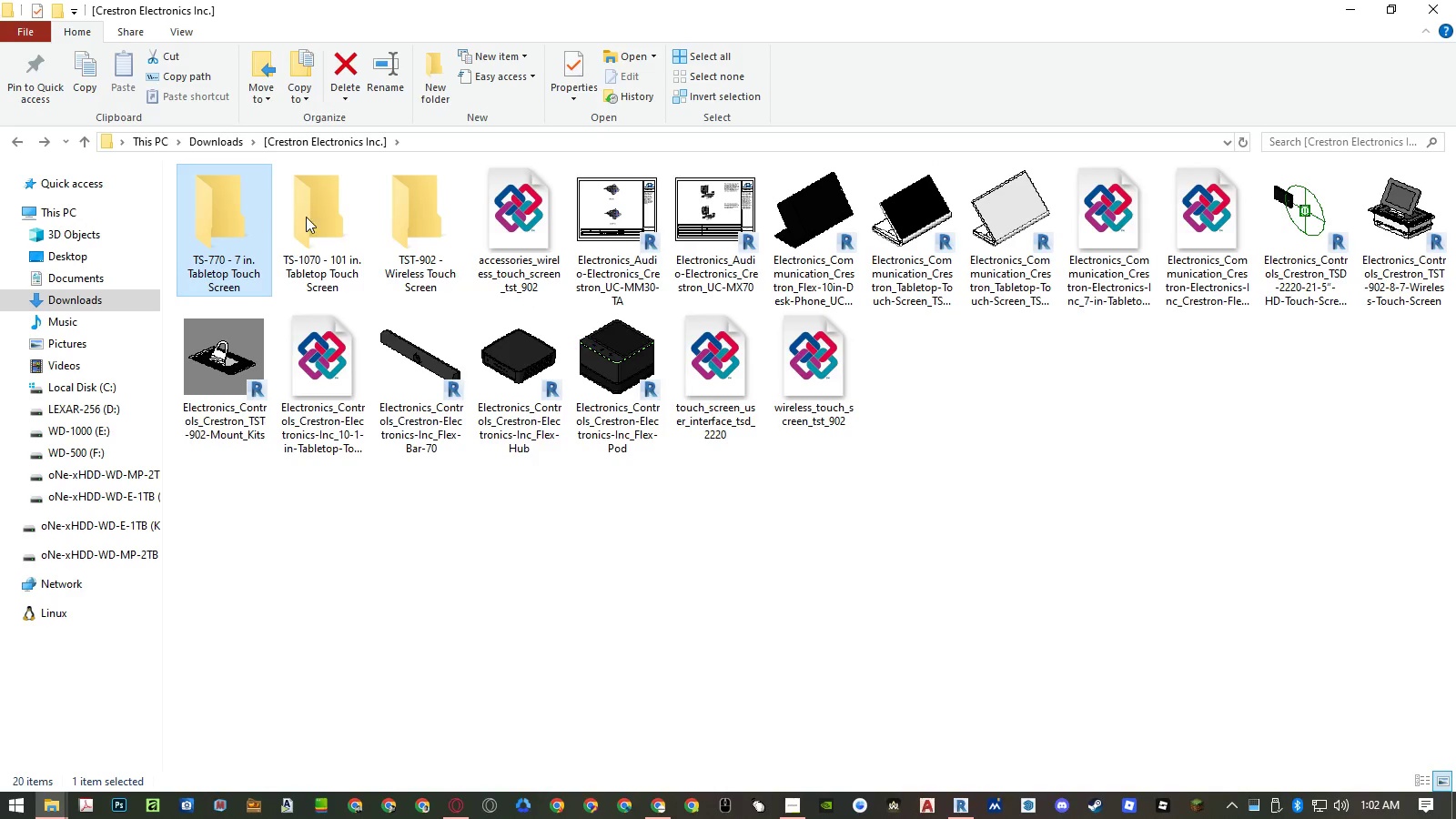 
hold_key(key=ShiftLeft, duration=0.55)
double_click([417, 221])
 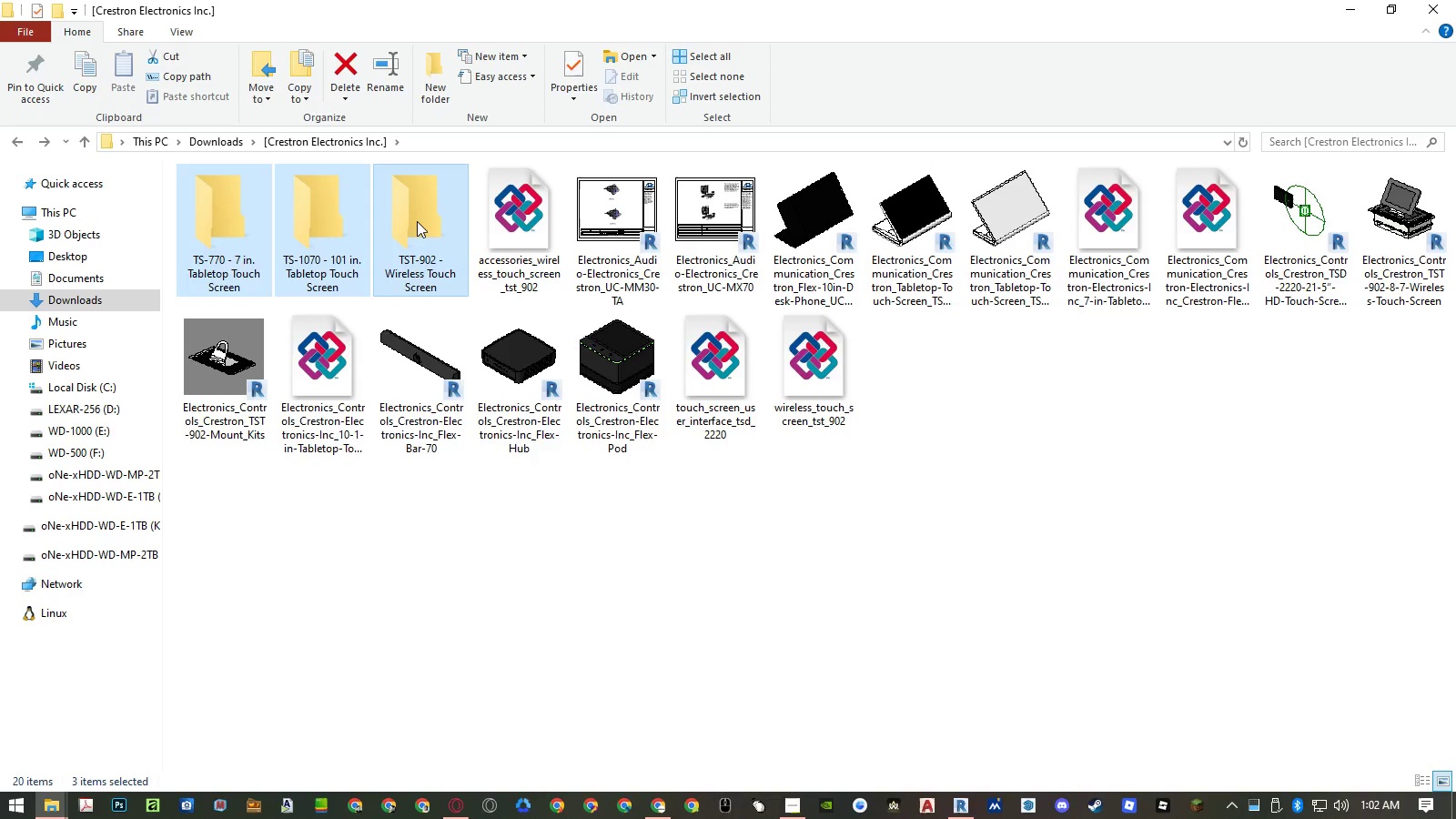 
key(Delete)
 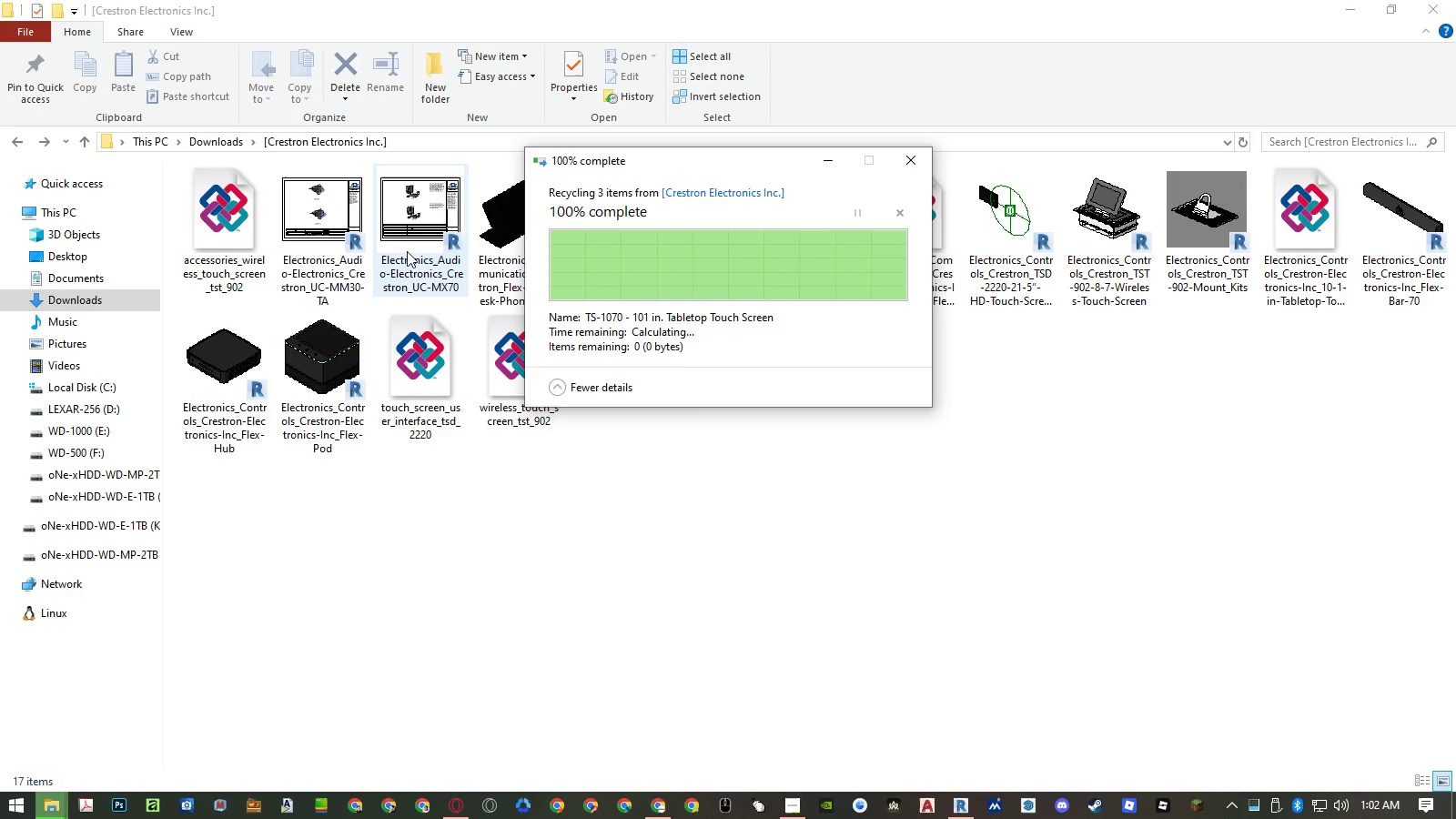 
left_click([903, 462])
 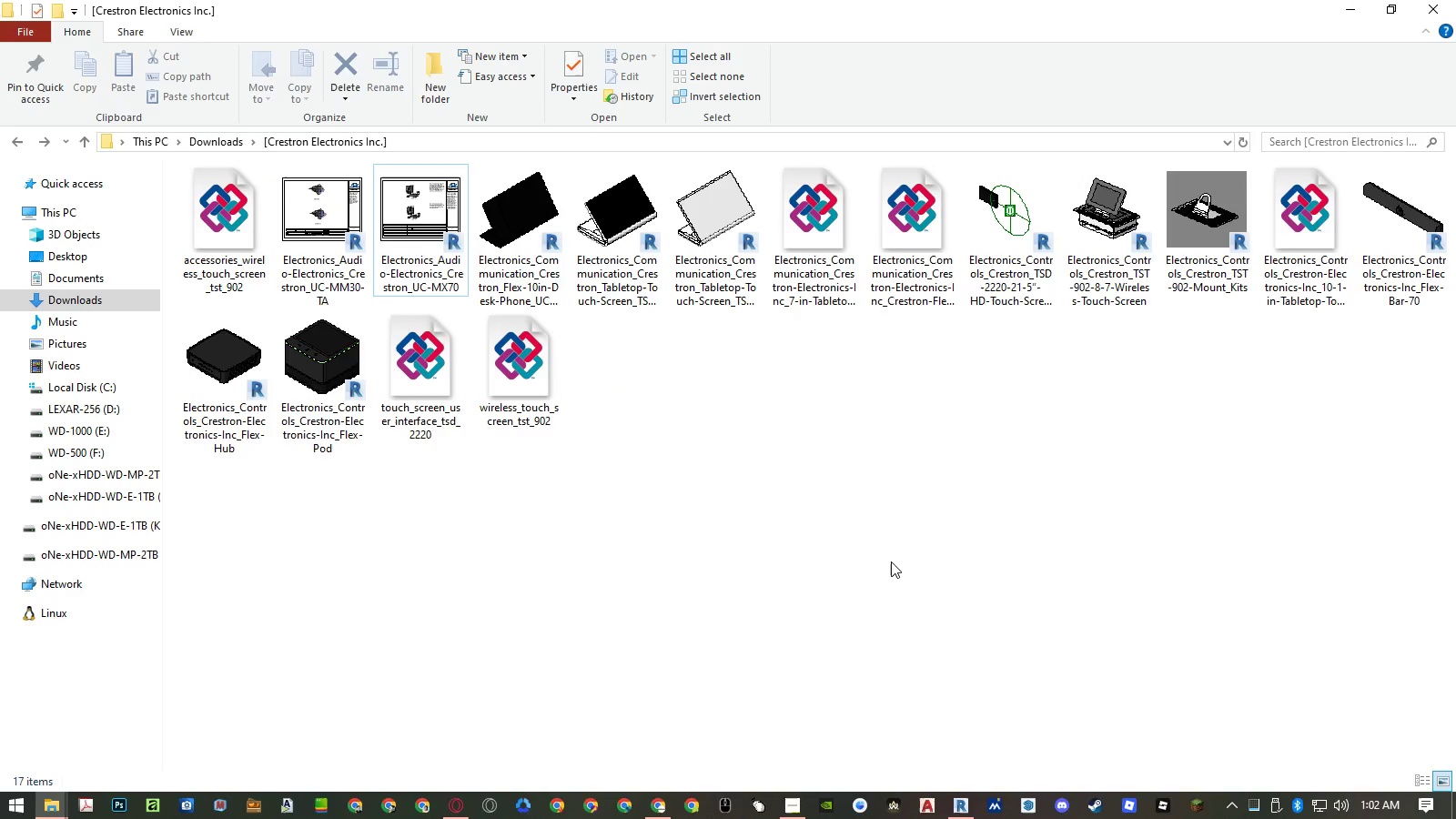 
wait(8.16)
 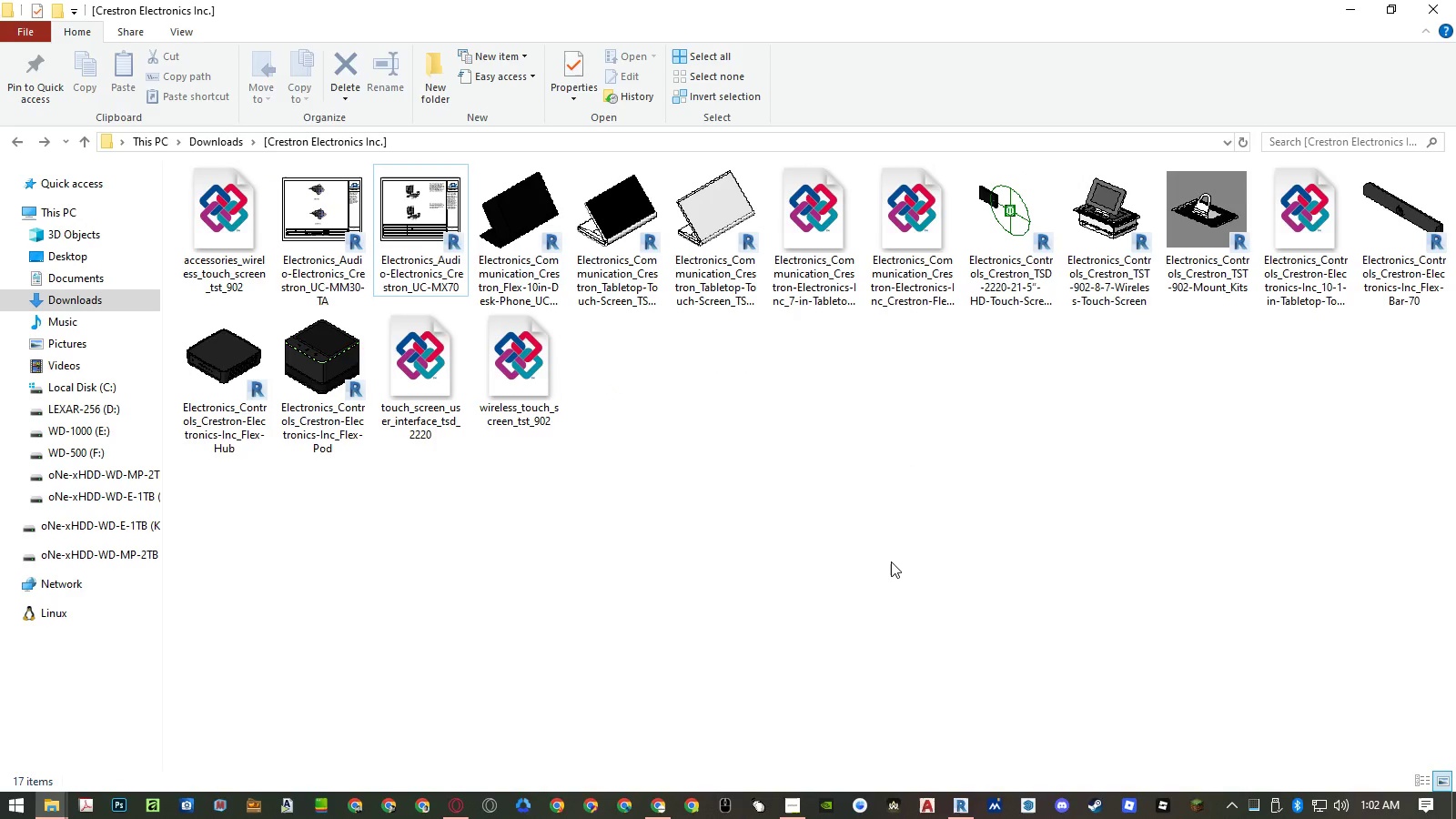 
left_click([961, 809])
 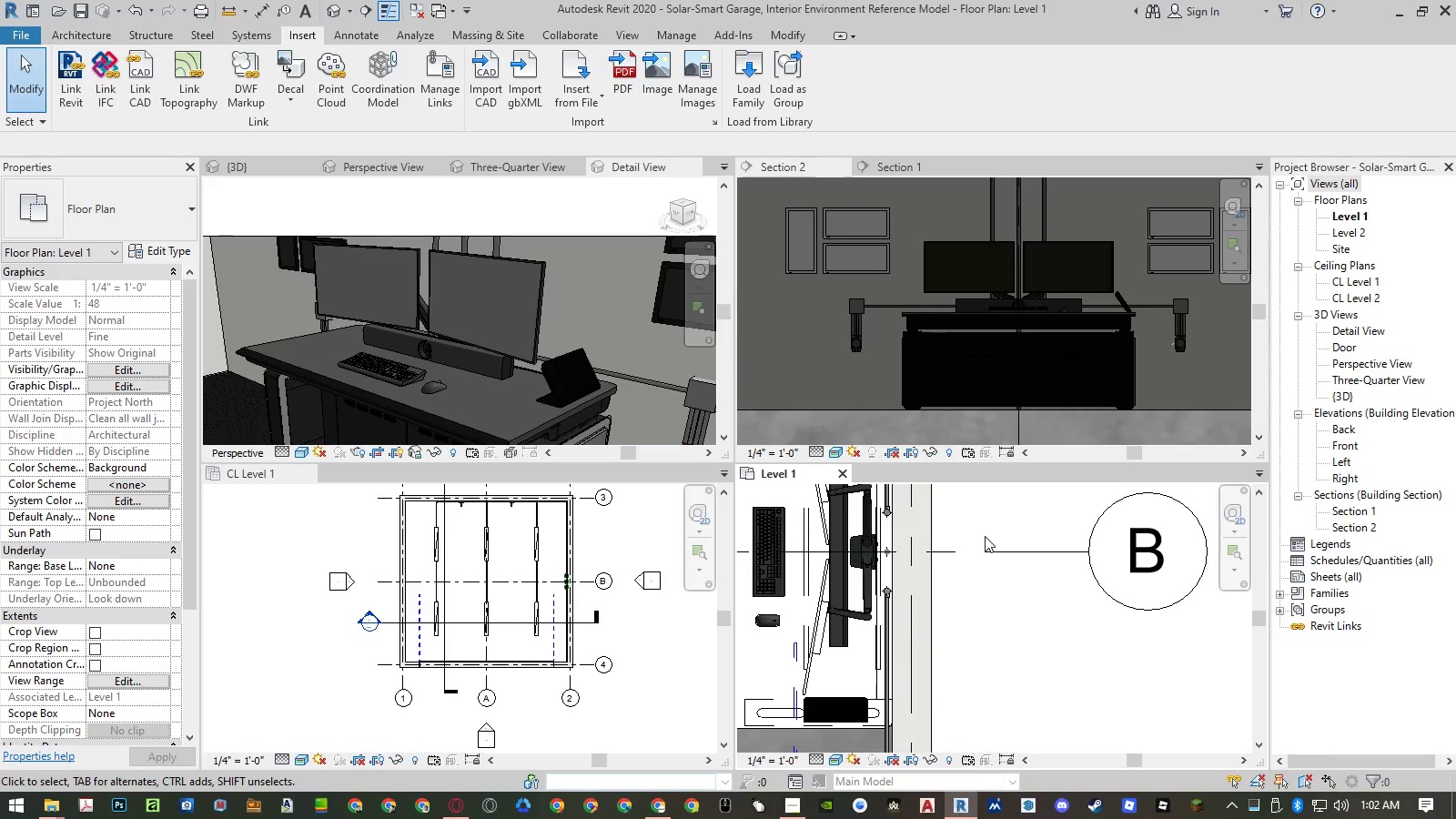 
left_click([1023, 635])
 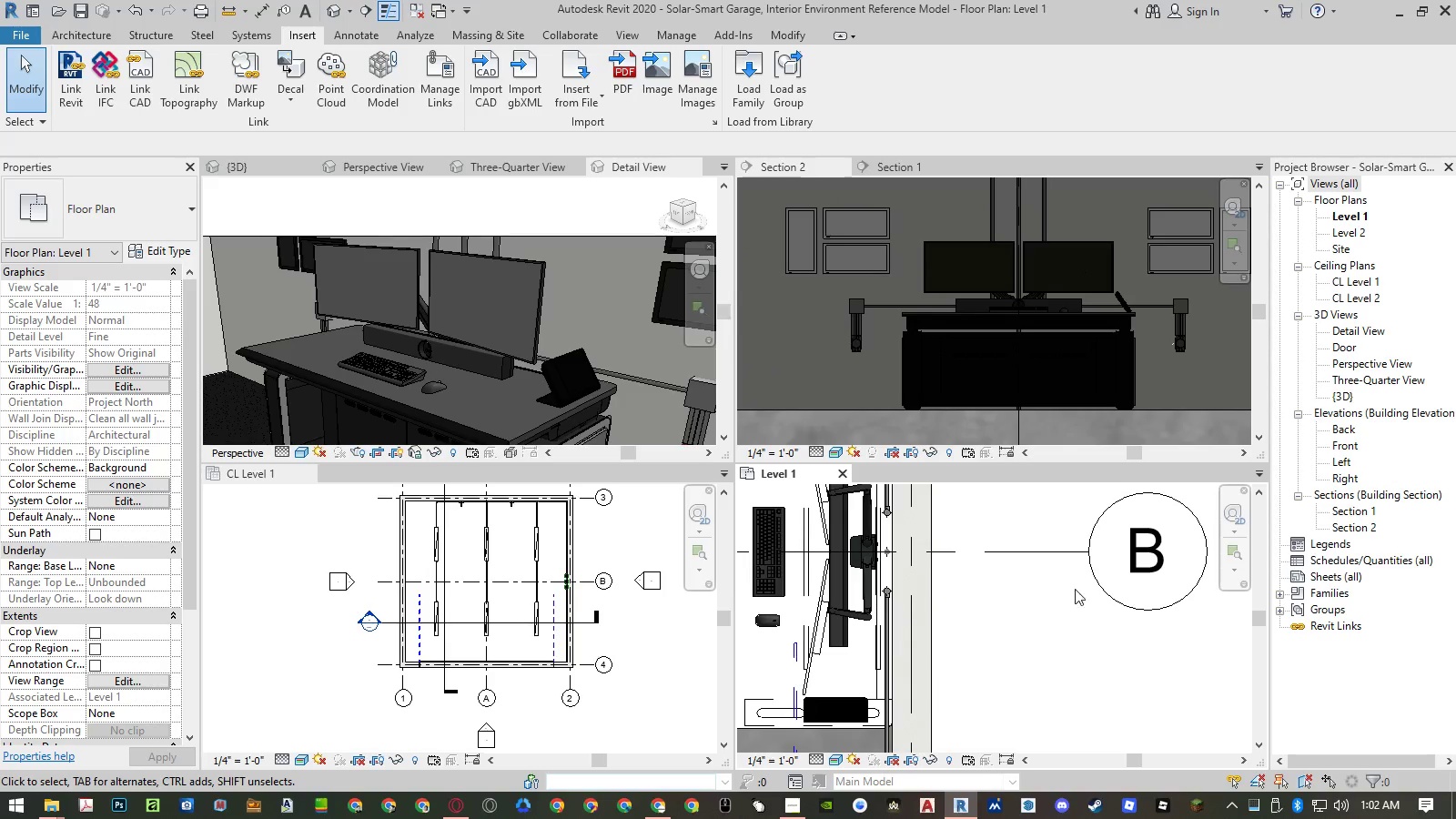 
scroll: coordinate [1078, 587], scroll_direction: down, amount: 5.0
 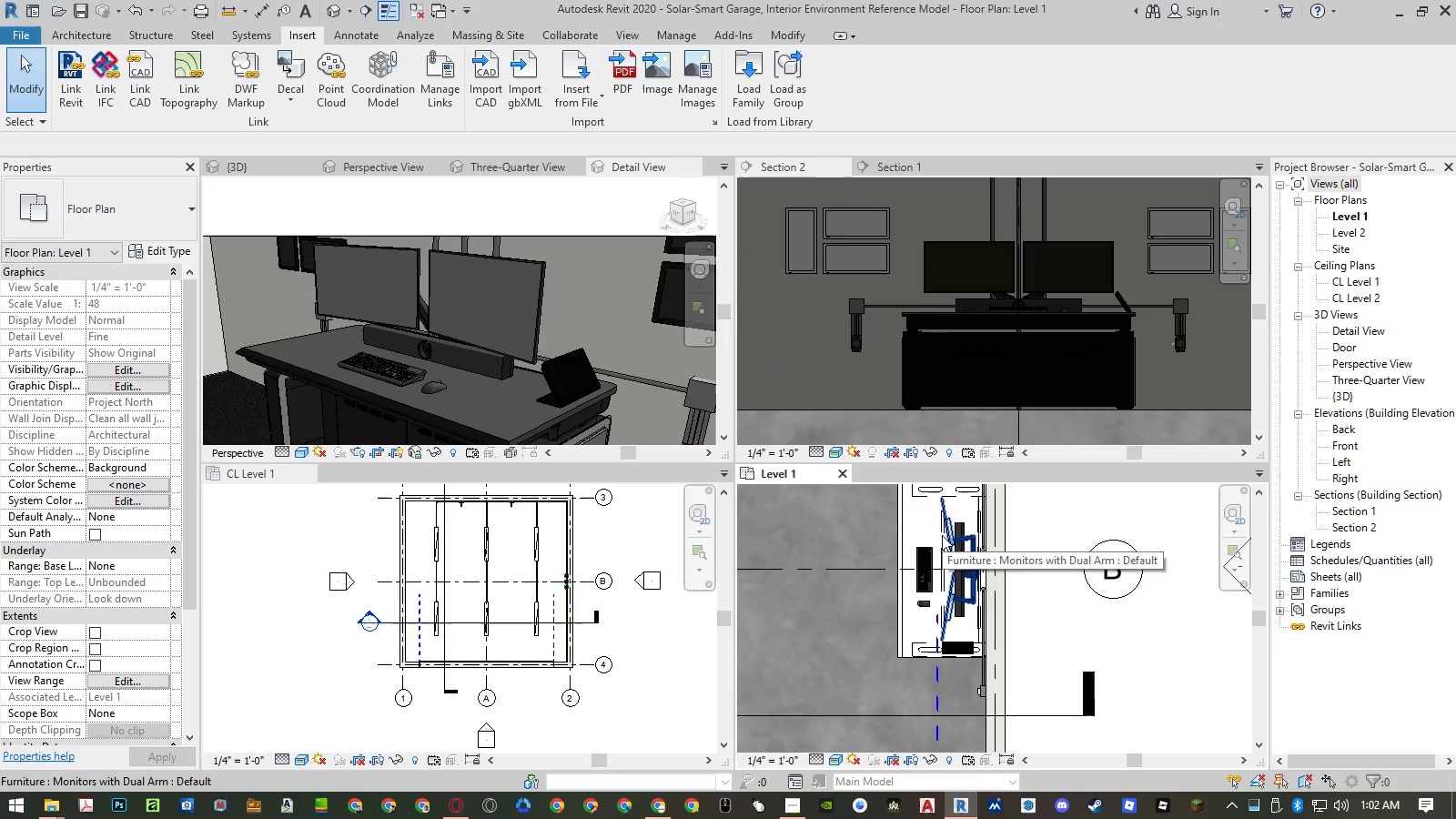 
hold_key(key=AltLeft, duration=0.39)
 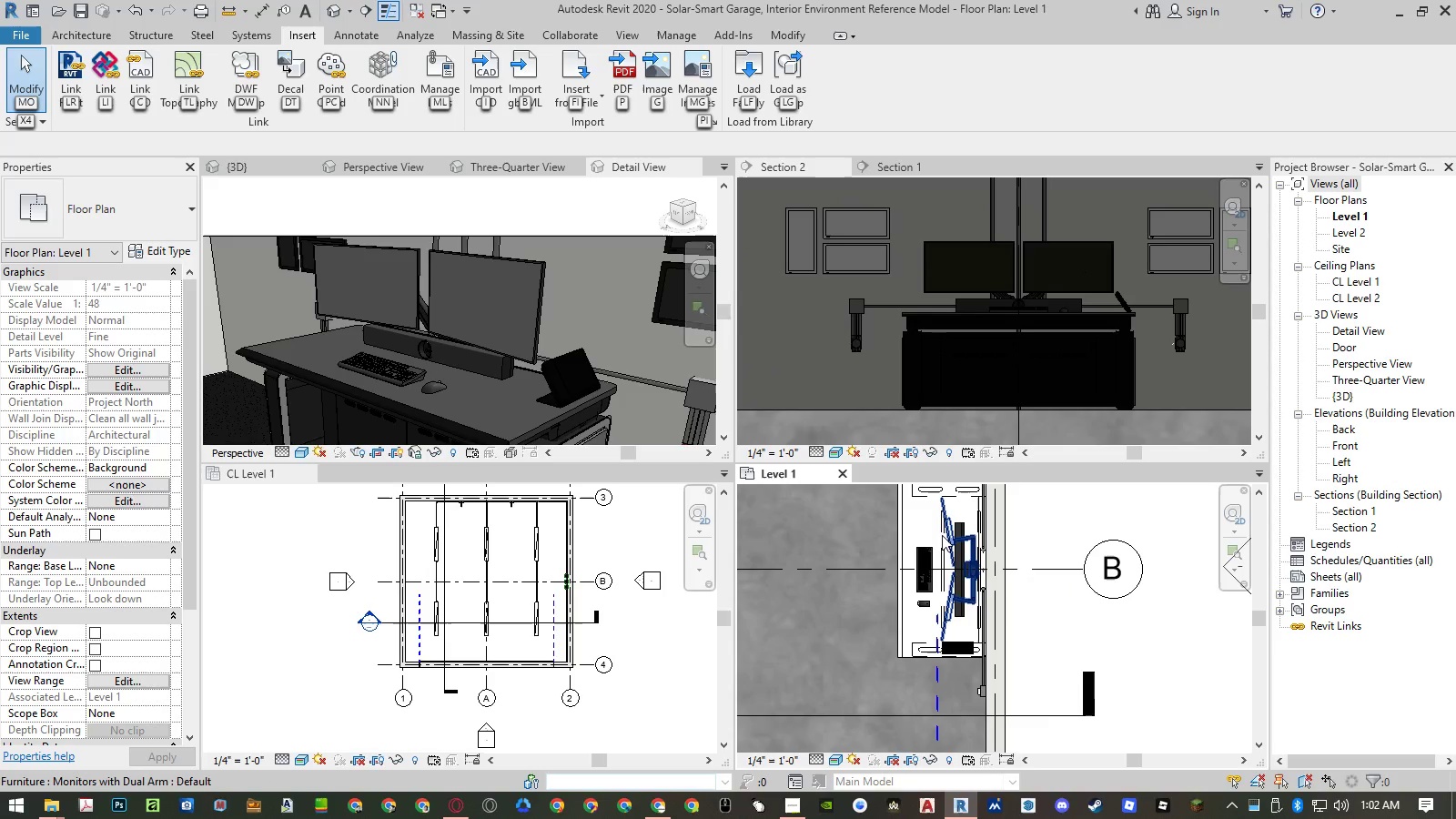 
type(ilf)
 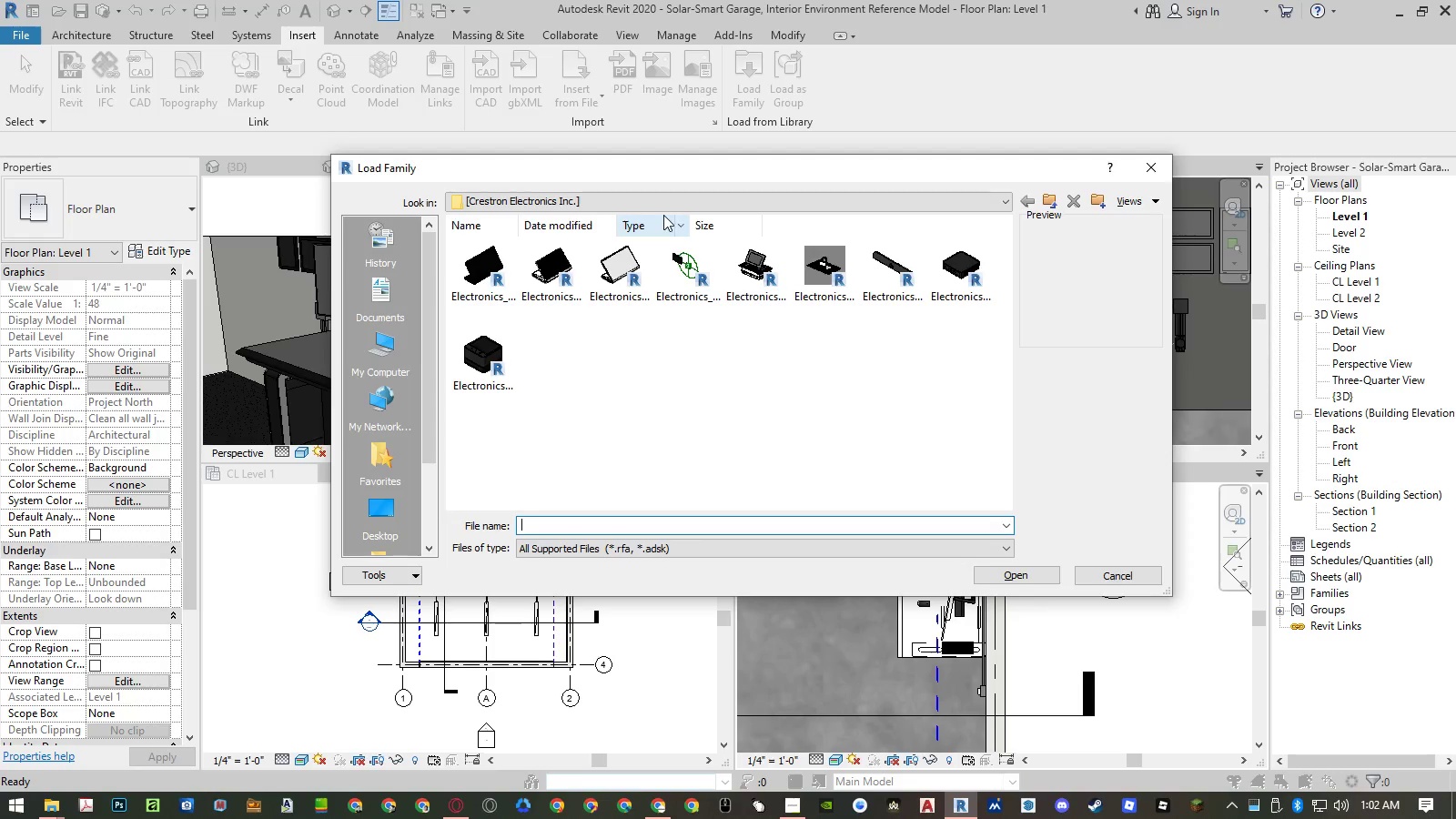 
double_click([571, 279])
 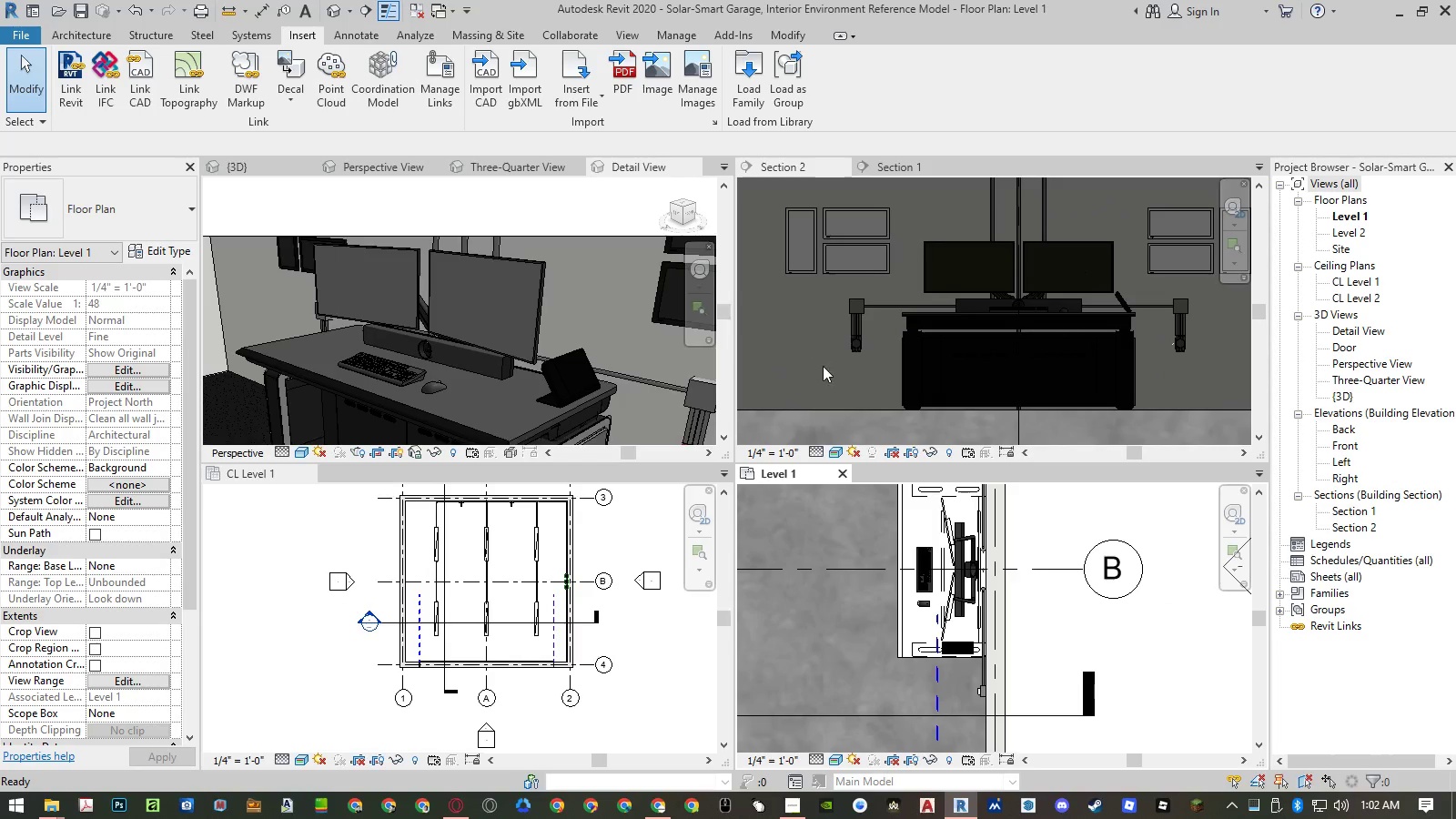 
wait(7.22)
 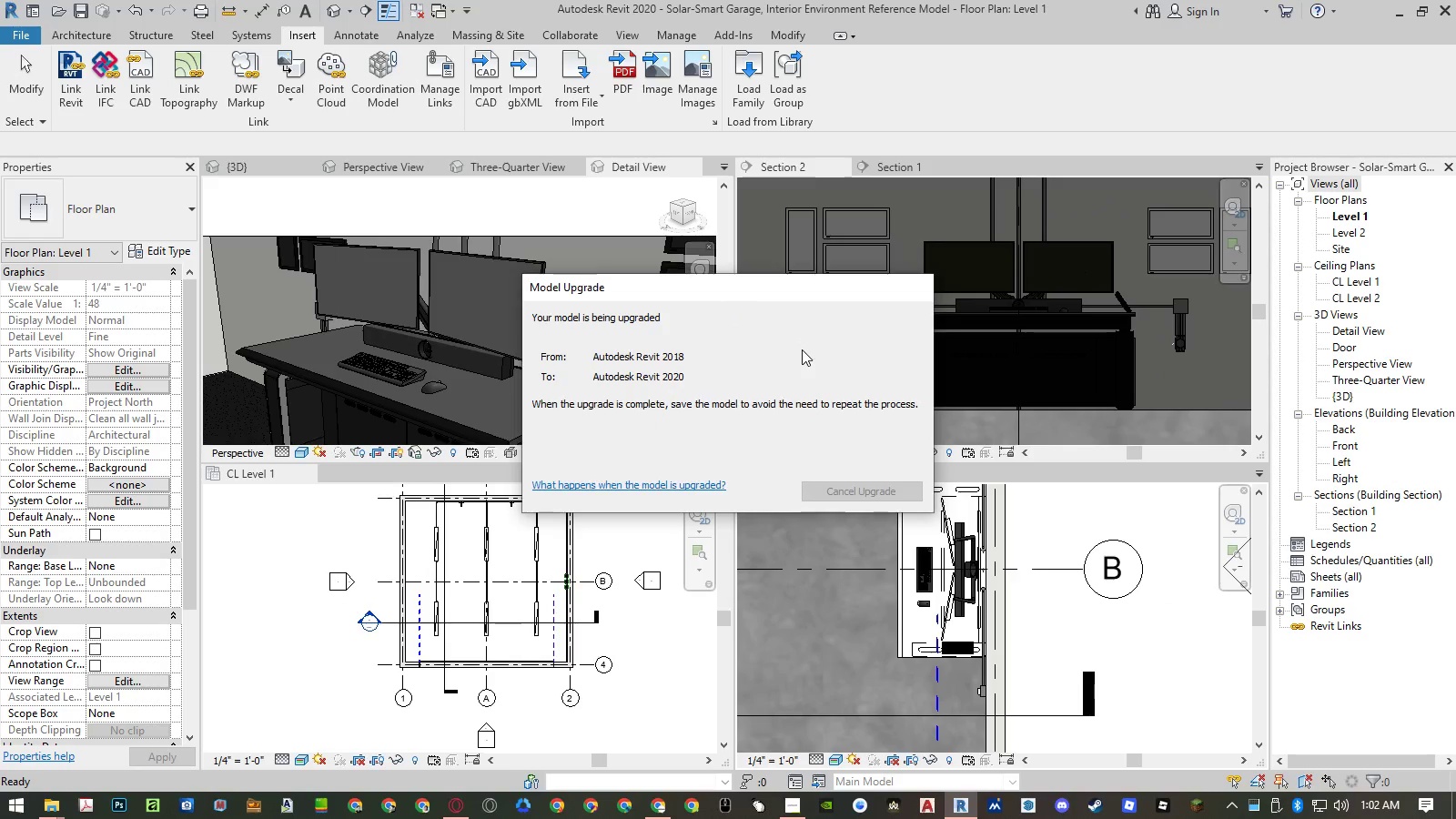 
left_click([100, 29])
 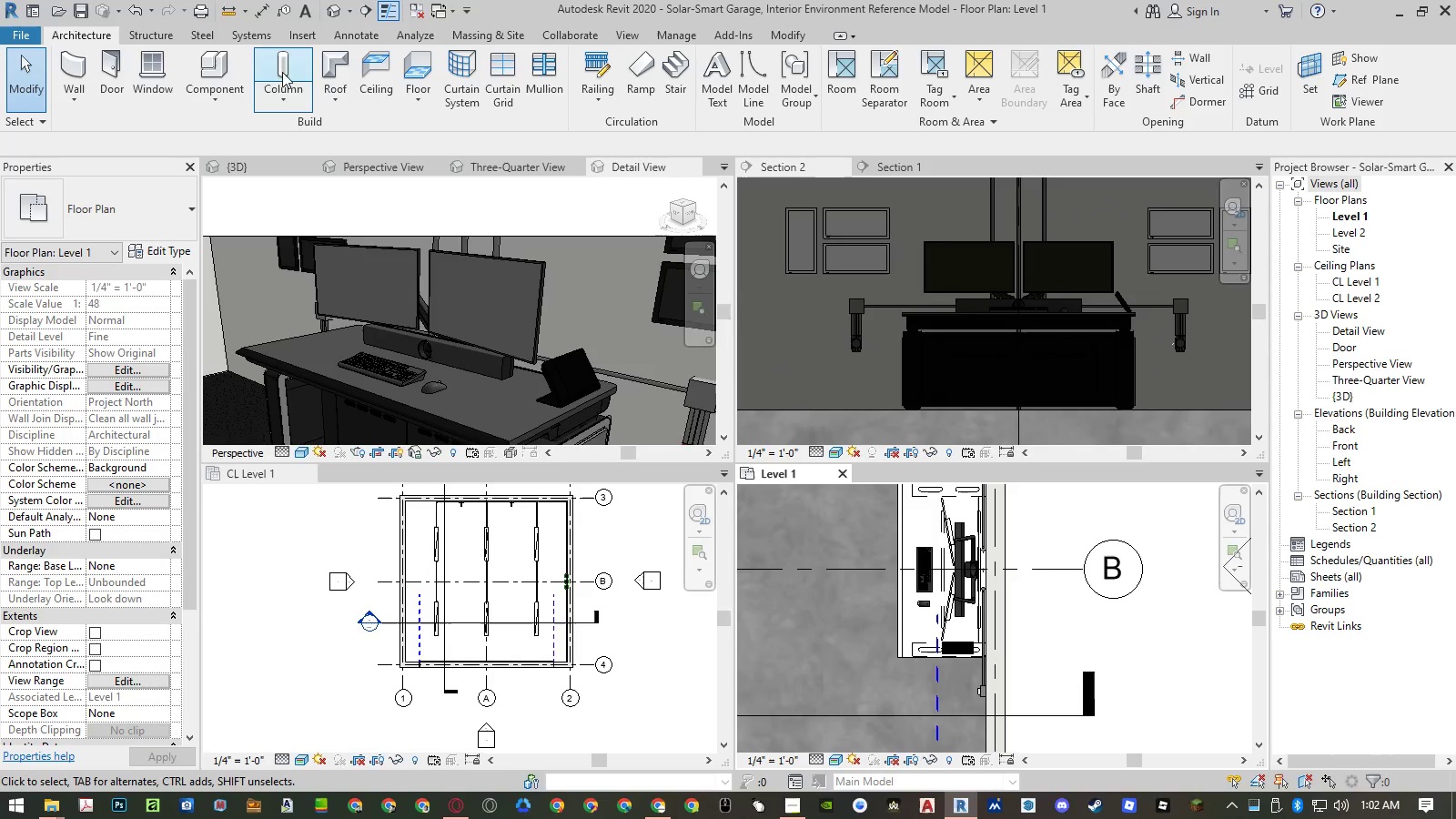 
left_click([217, 70])
 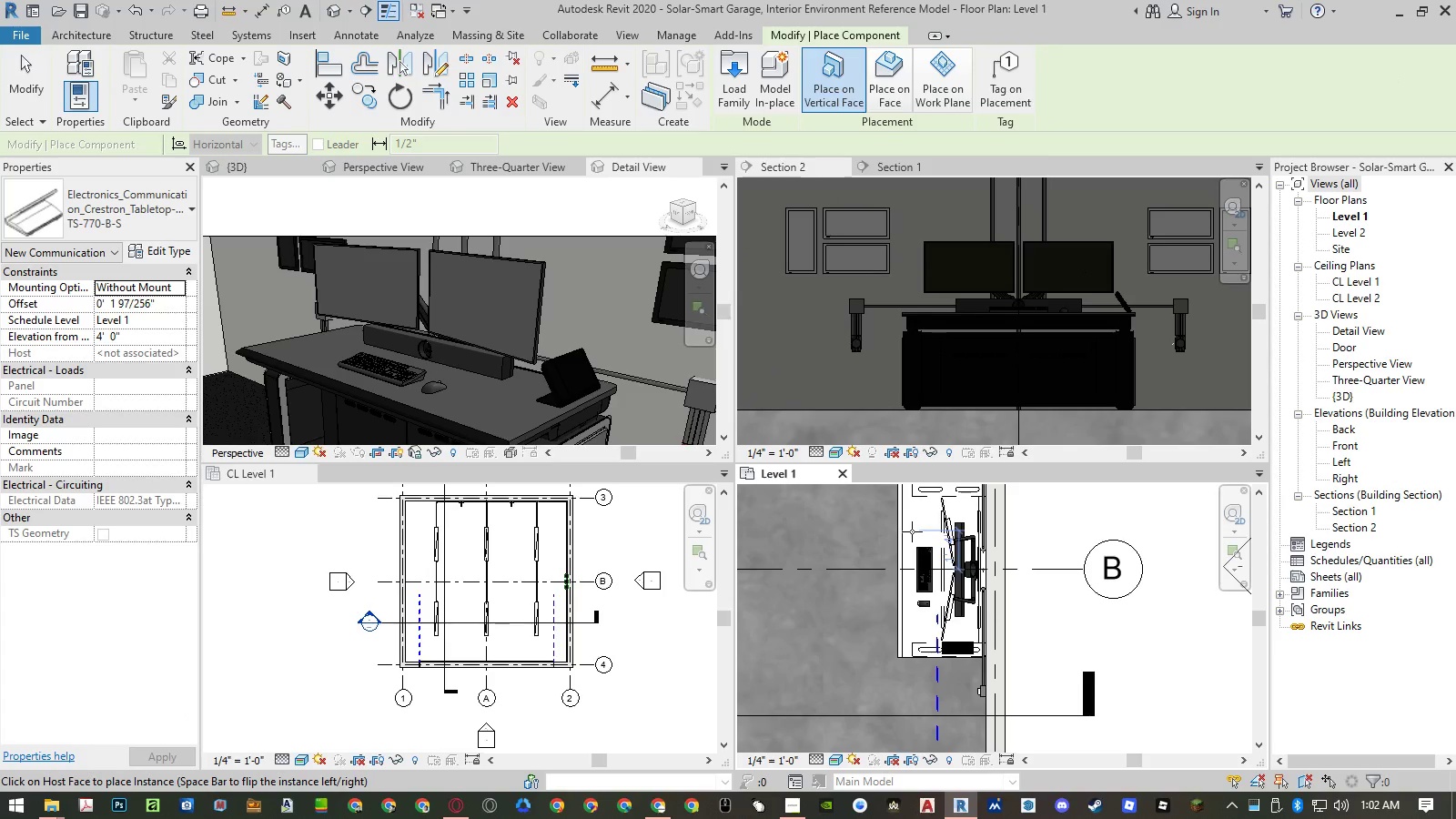 
left_click([911, 534])
 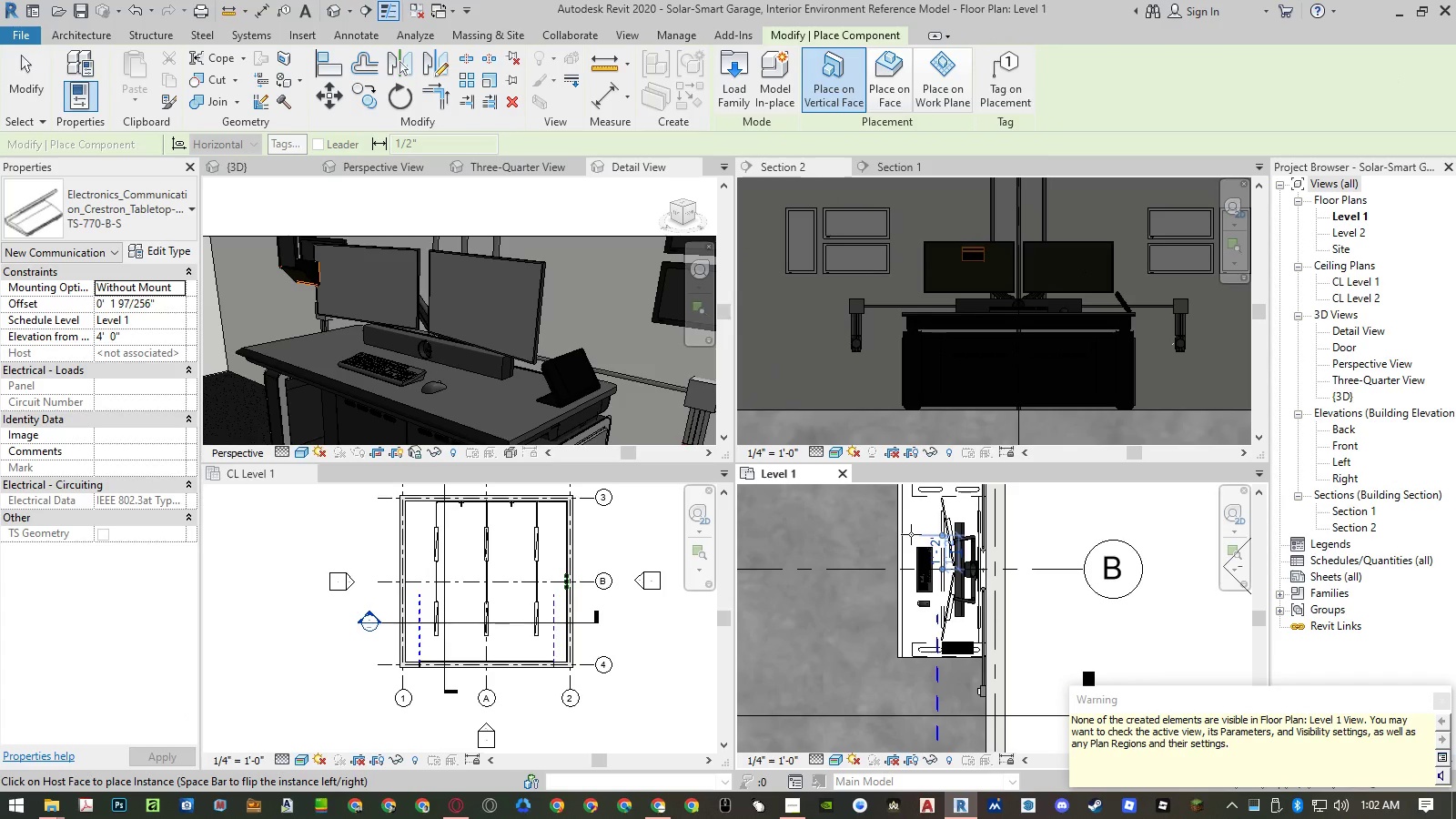 
wait(7.25)
 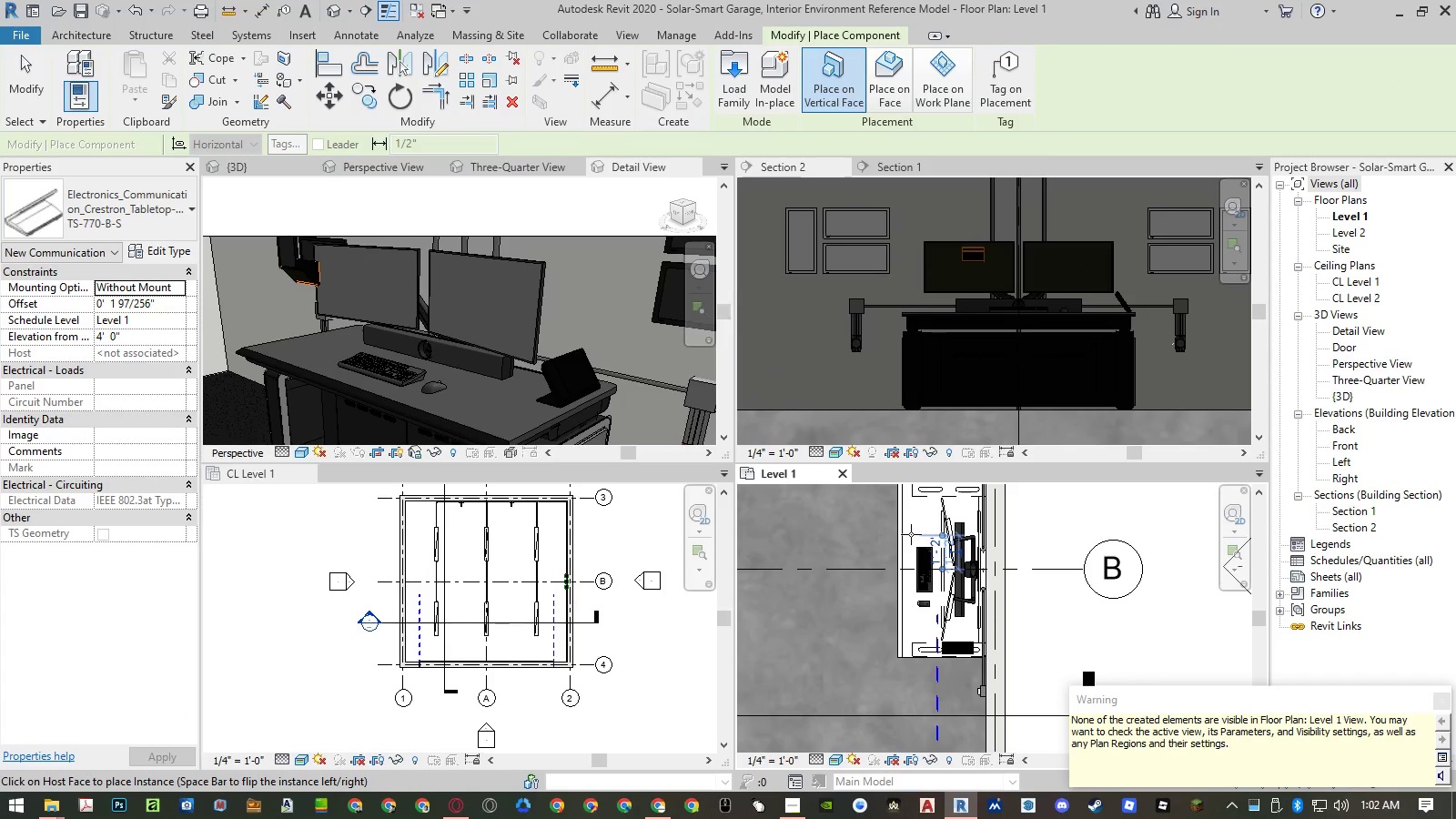 
key(Escape)
 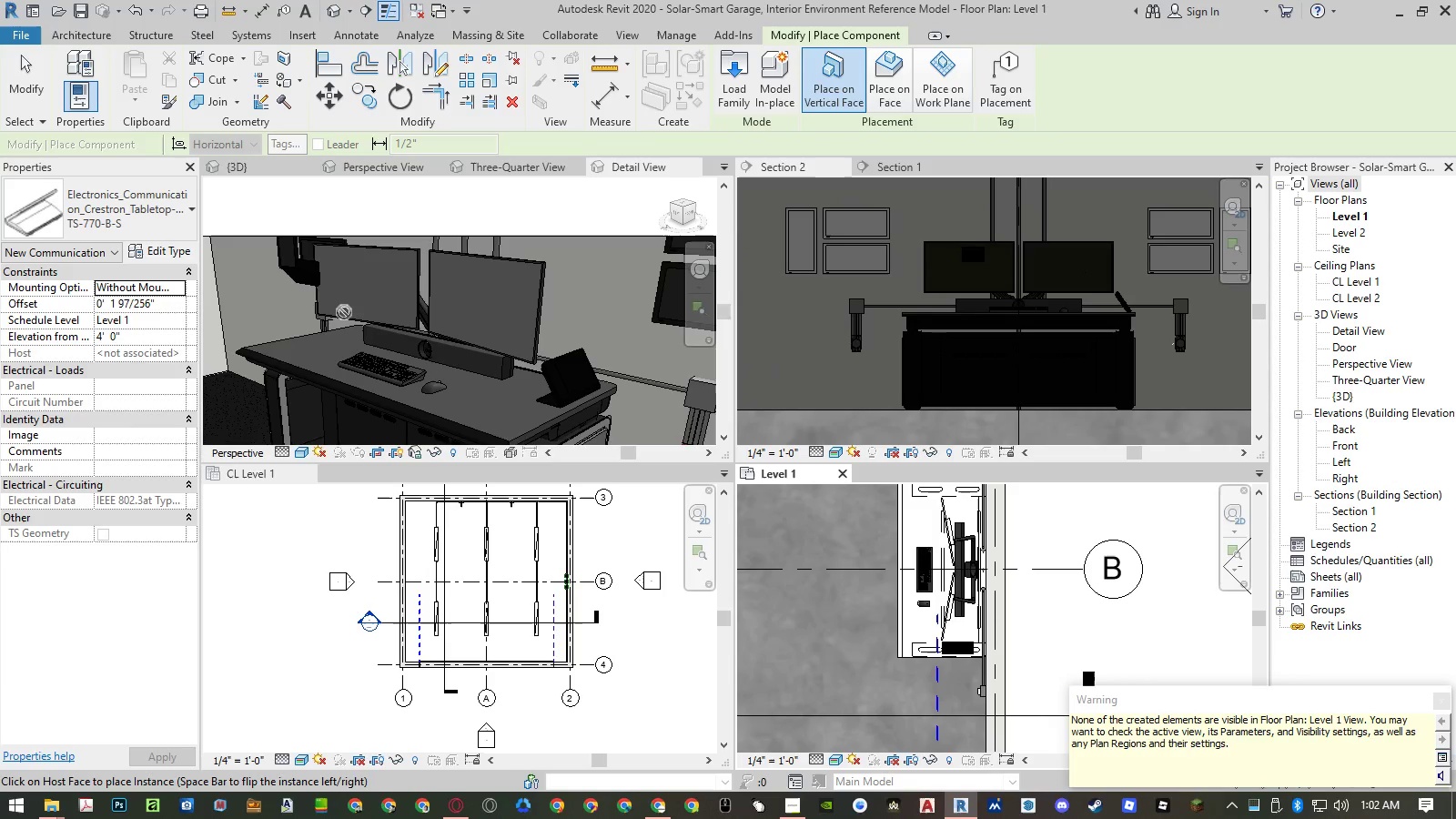 
scroll: coordinate [496, 302], scroll_direction: down, amount: 6.0
 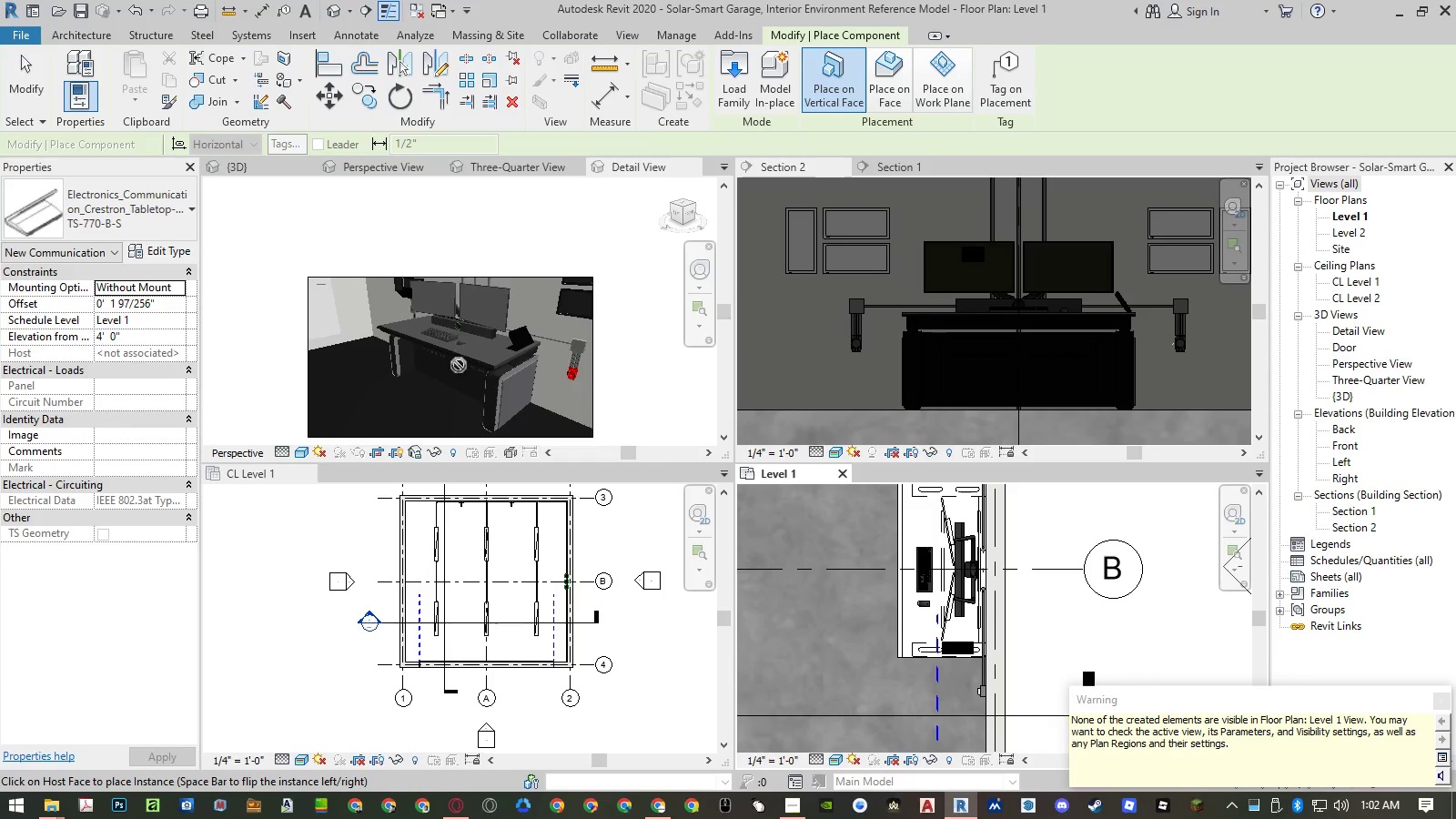 
scroll: coordinate [921, 579], scroll_direction: up, amount: 7.0
 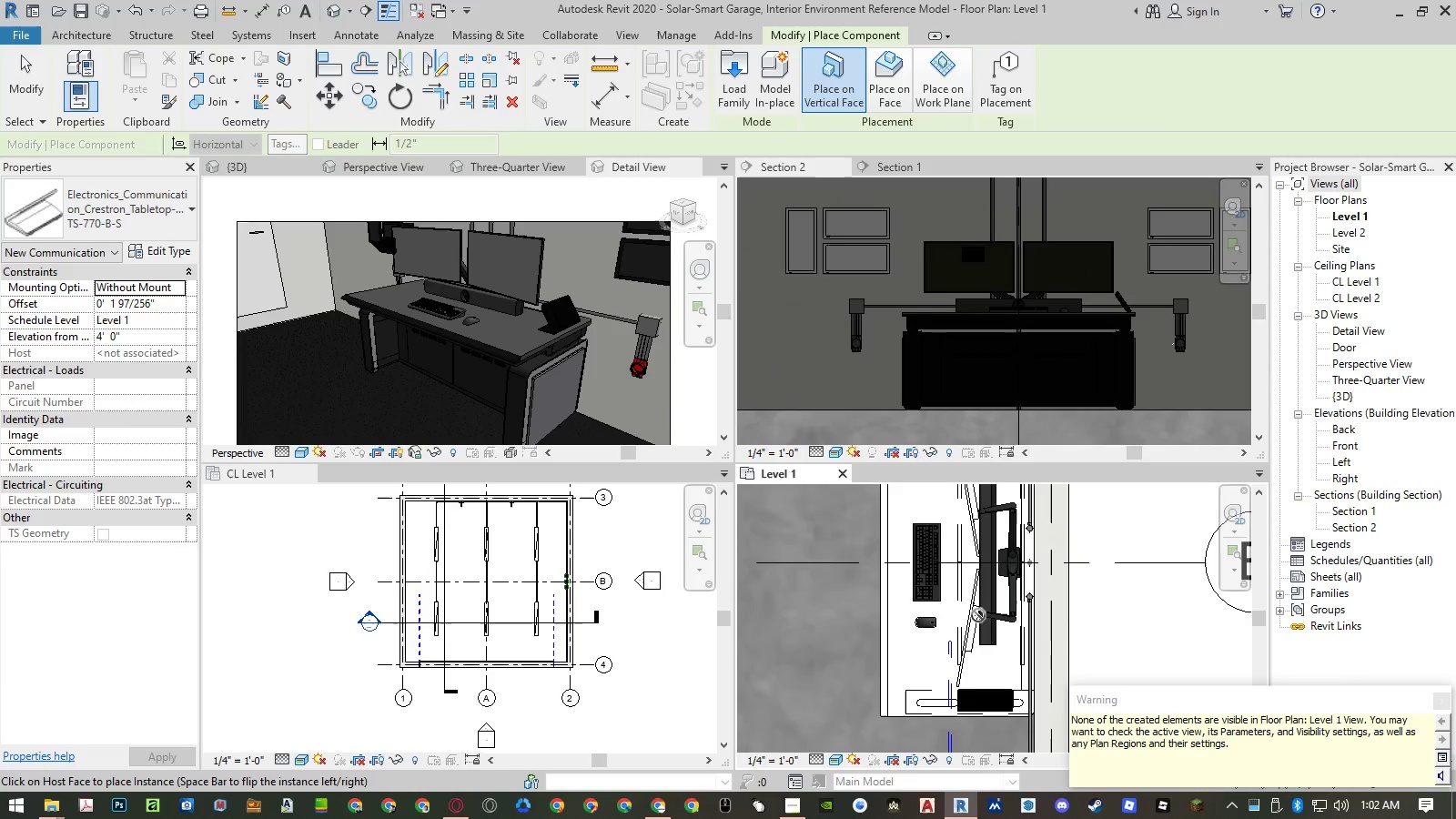 
left_click([853, 384])
 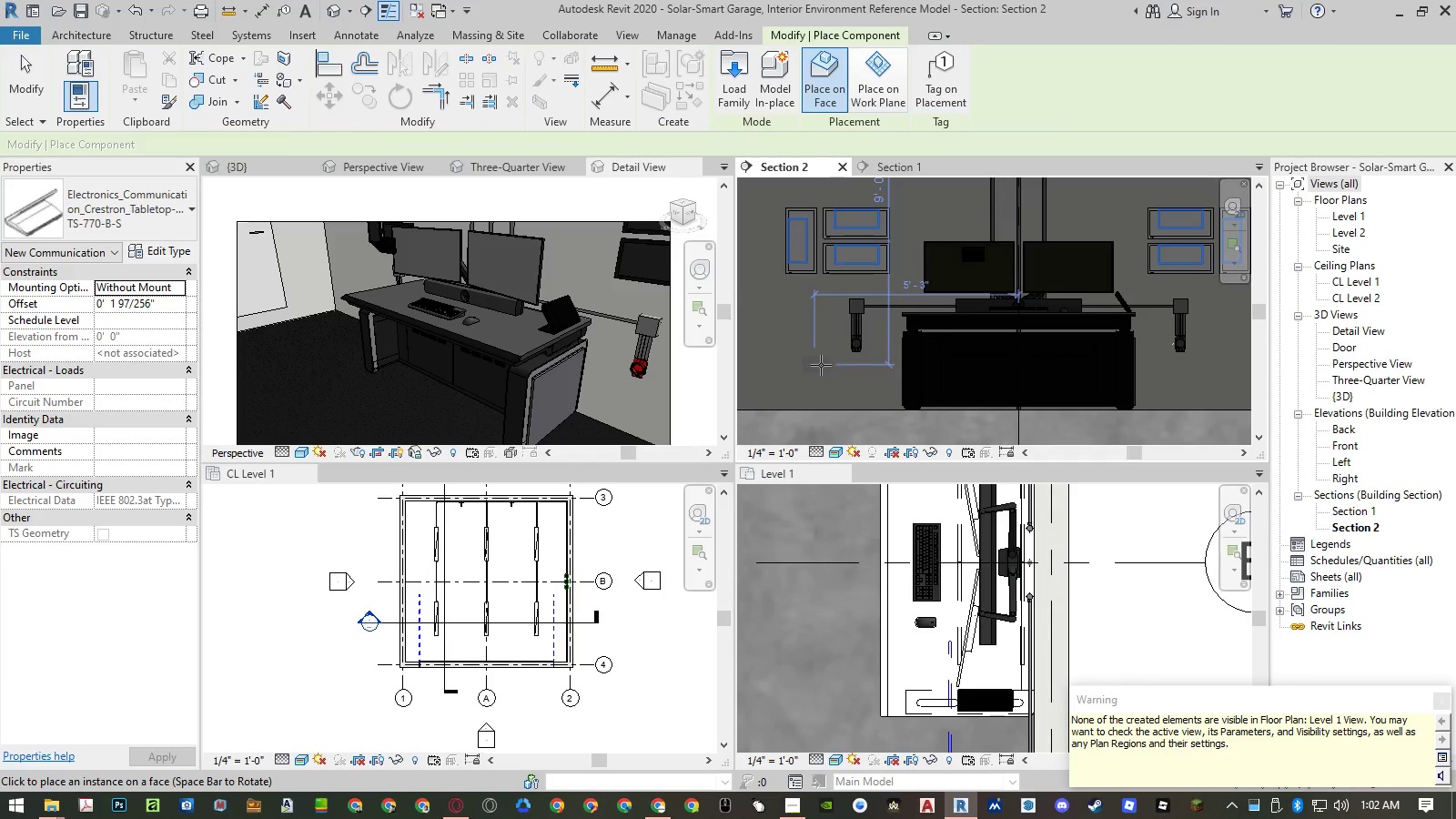 
left_click([821, 365])
 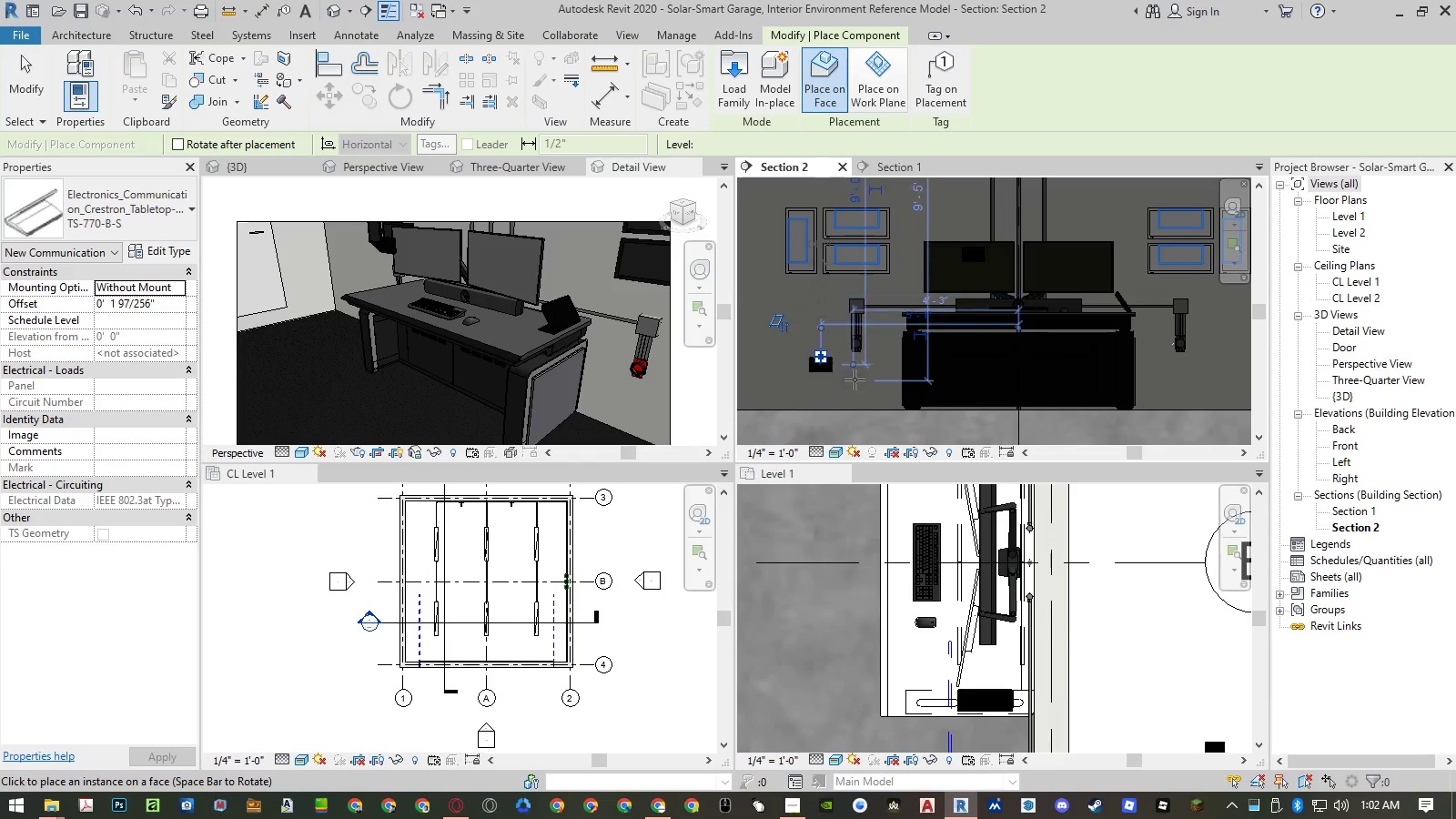 
key(Escape)
 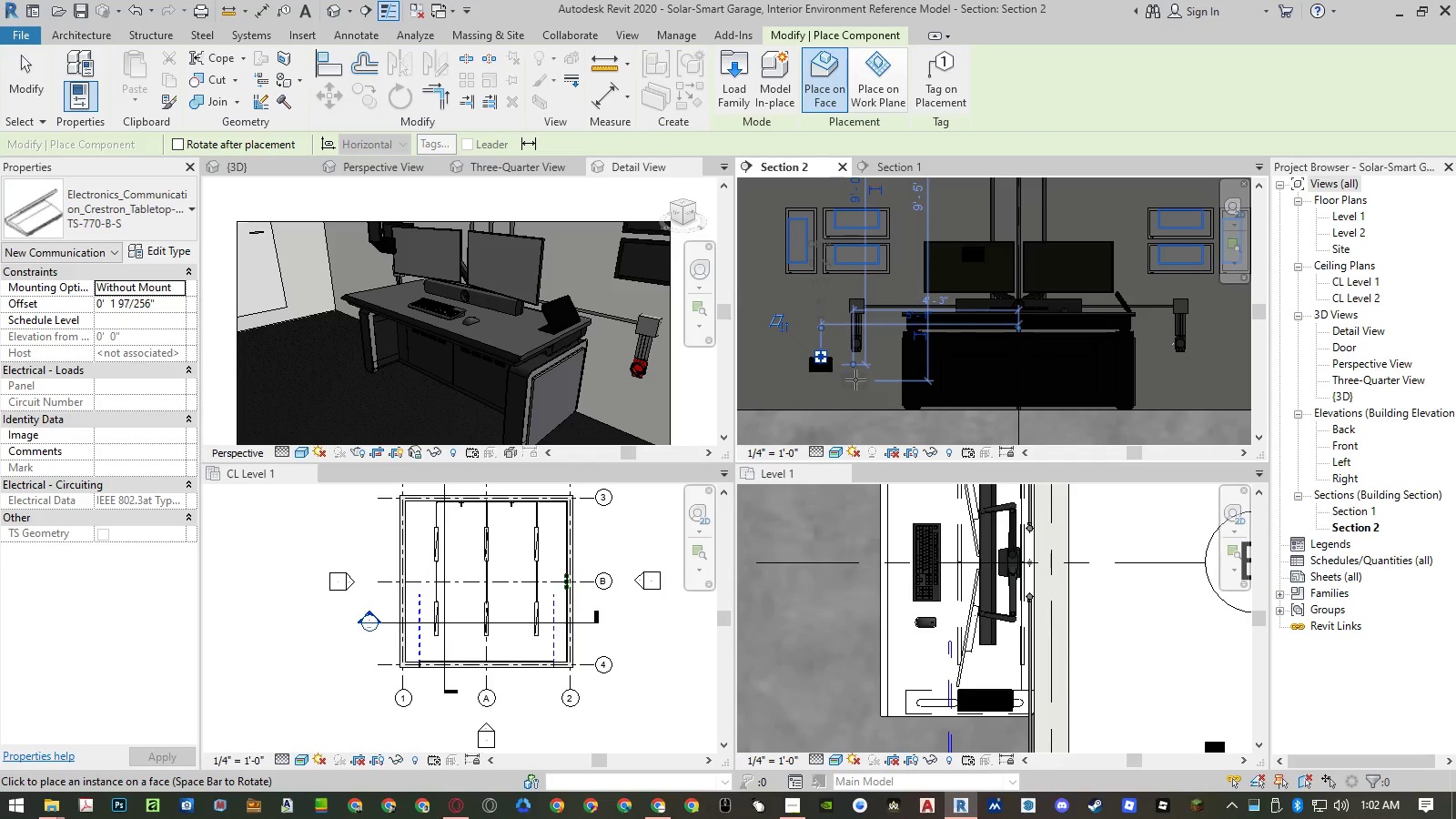 
key(Escape)
 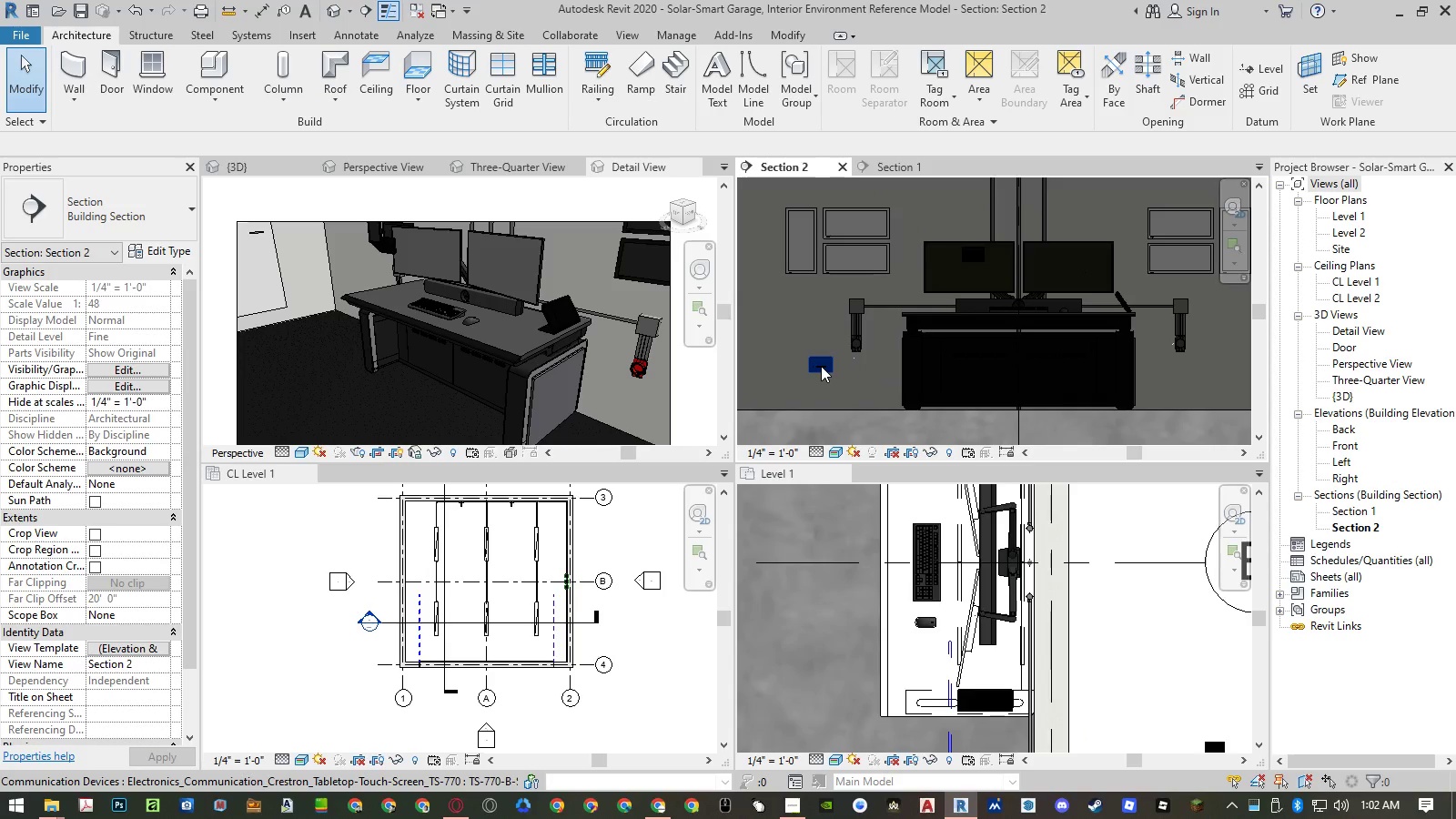 
left_click([821, 366])
 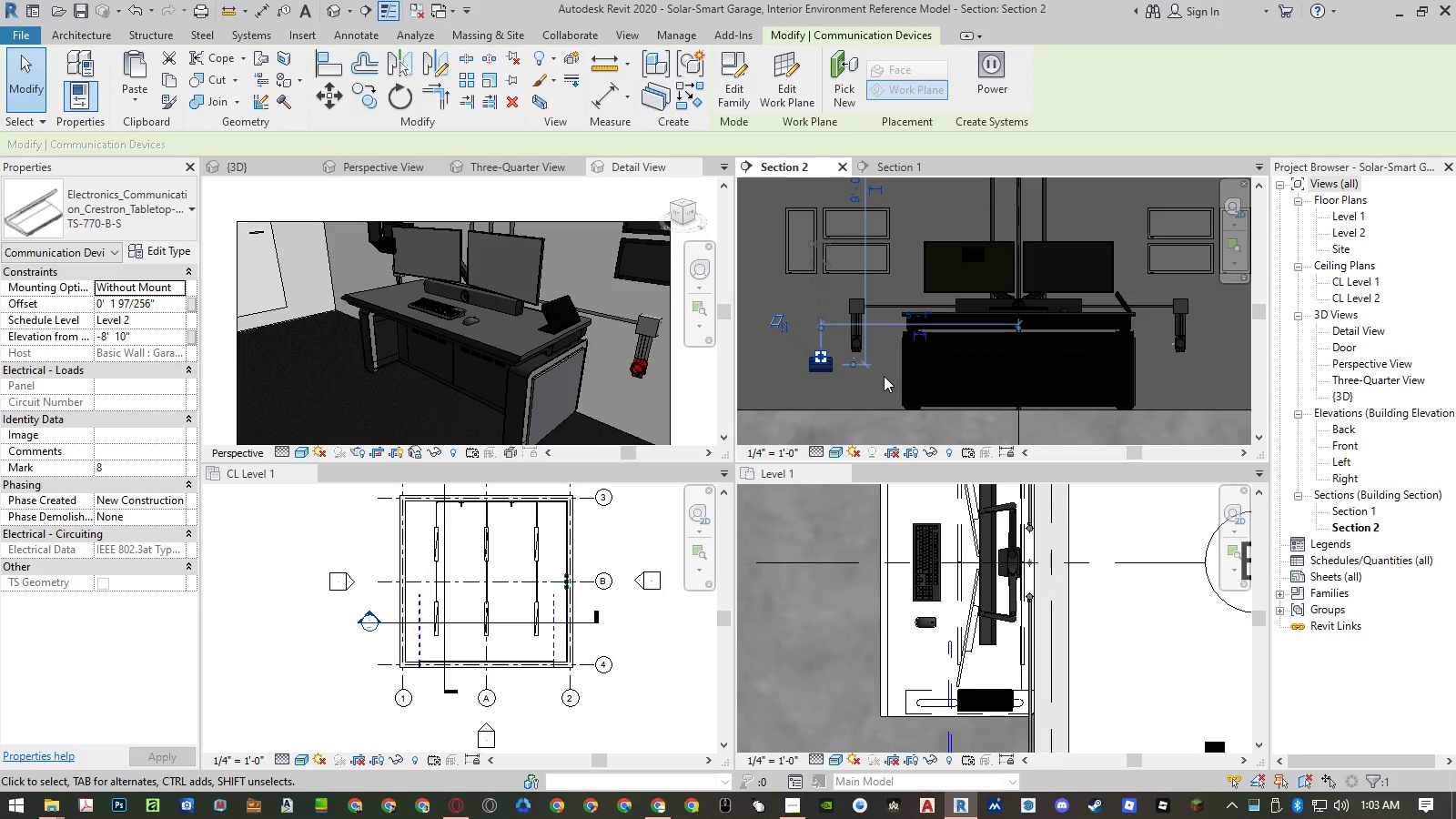 
scroll: coordinate [906, 384], scroll_direction: down, amount: 3.0
 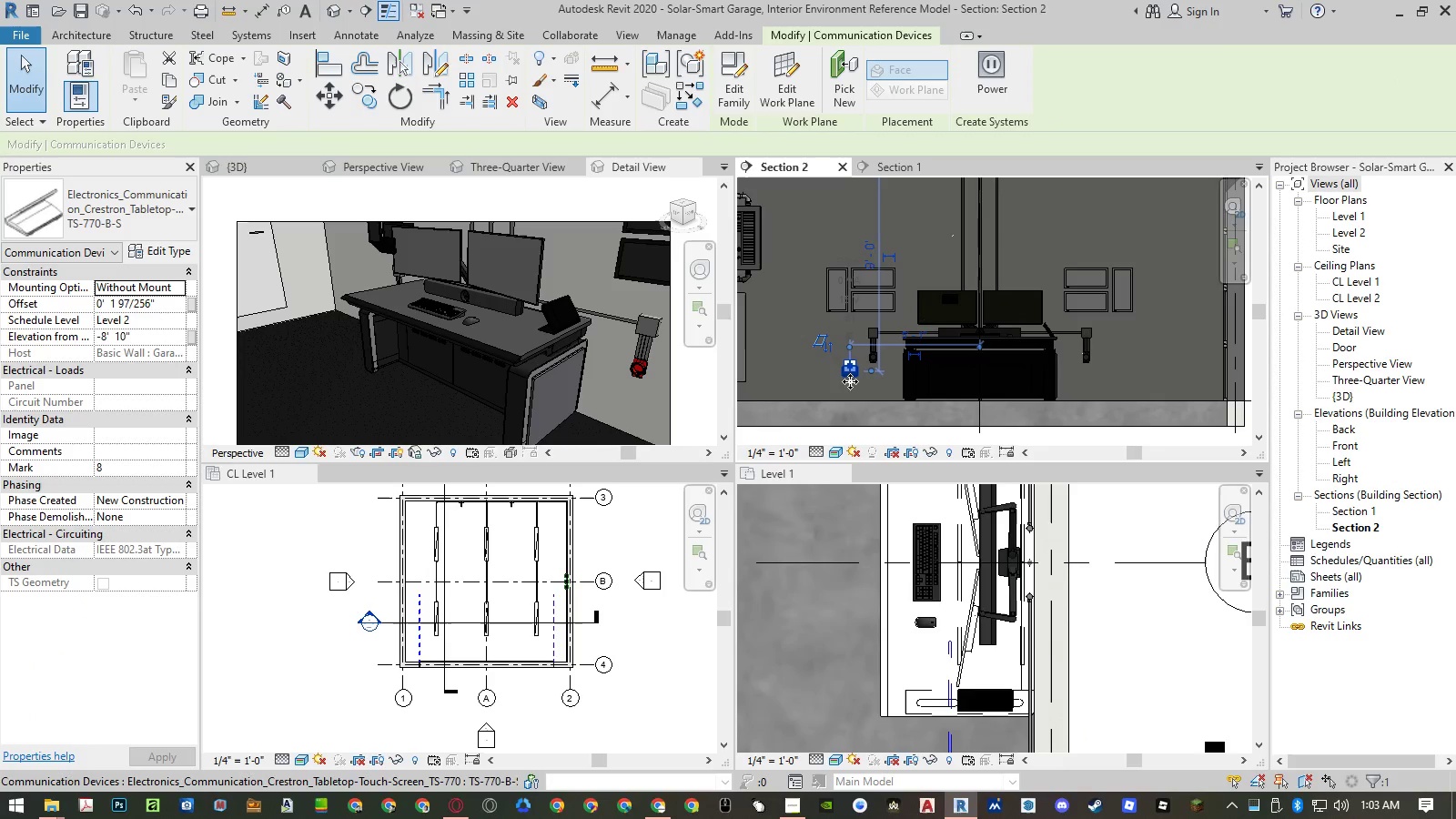 
left_click_drag(start_coordinate=[845, 379], to_coordinate=[786, 346])
 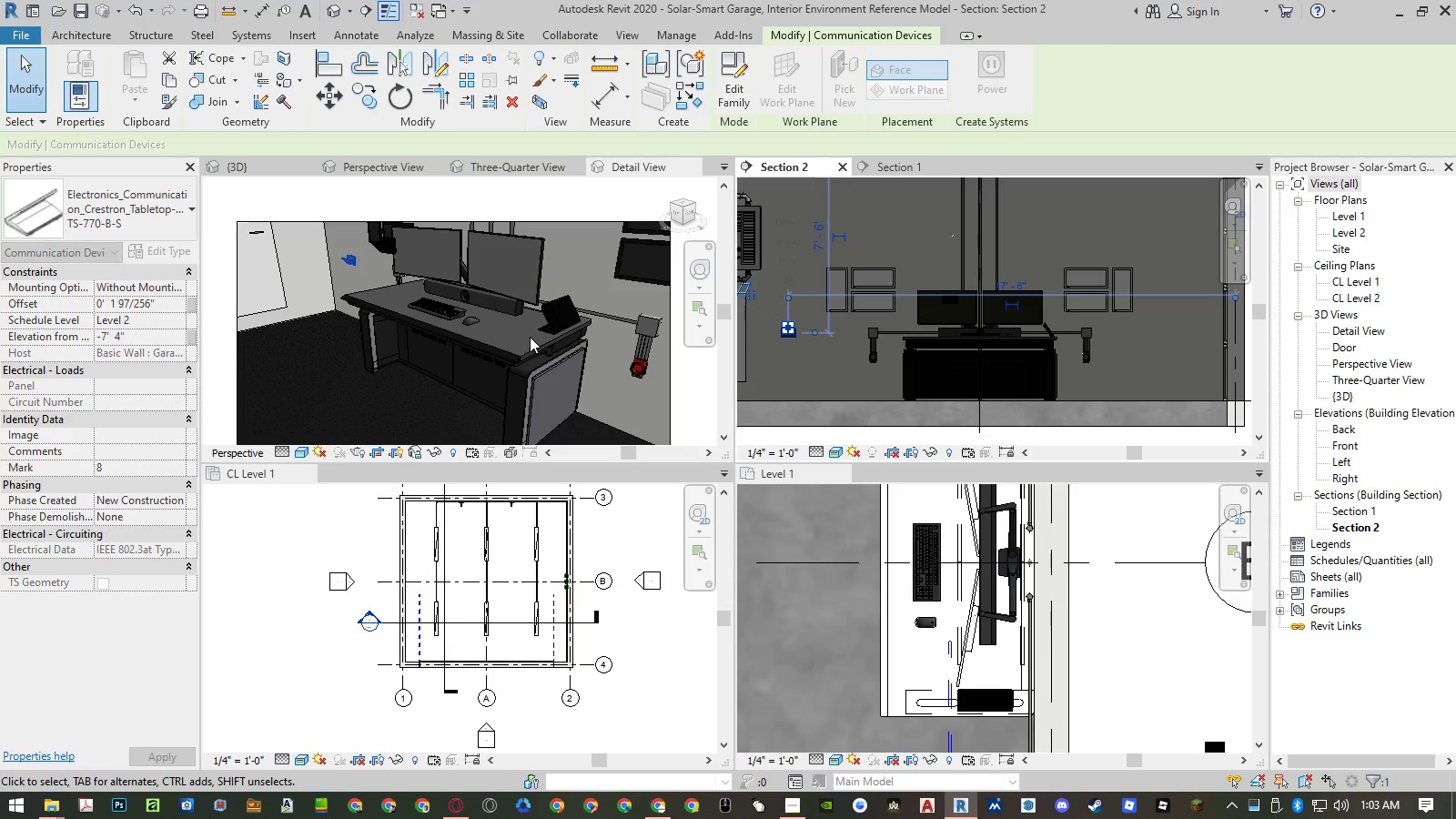 
scroll: coordinate [533, 328], scroll_direction: down, amount: 1.0
 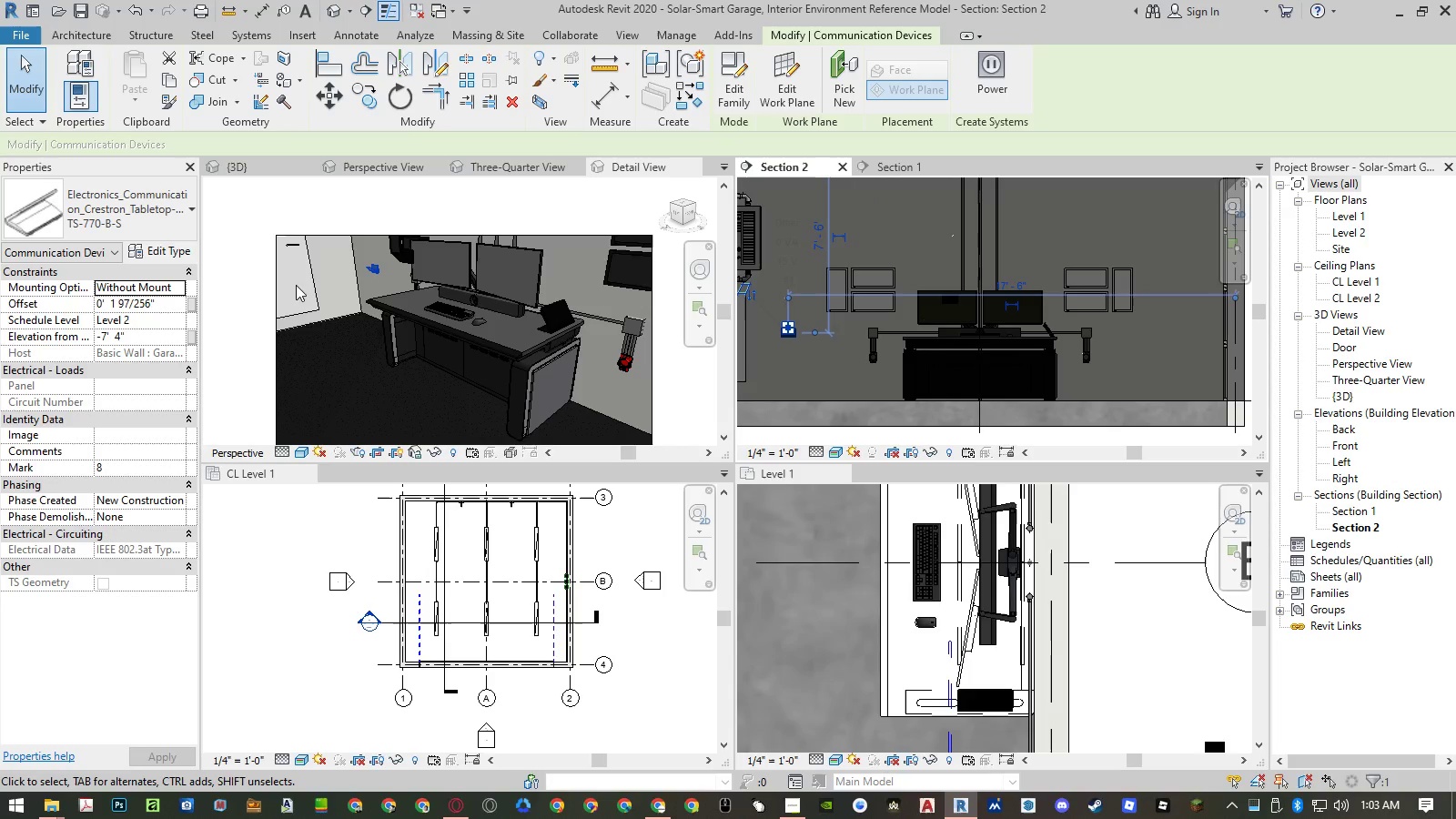 
scroll: coordinate [346, 265], scroll_direction: up, amount: 4.0
 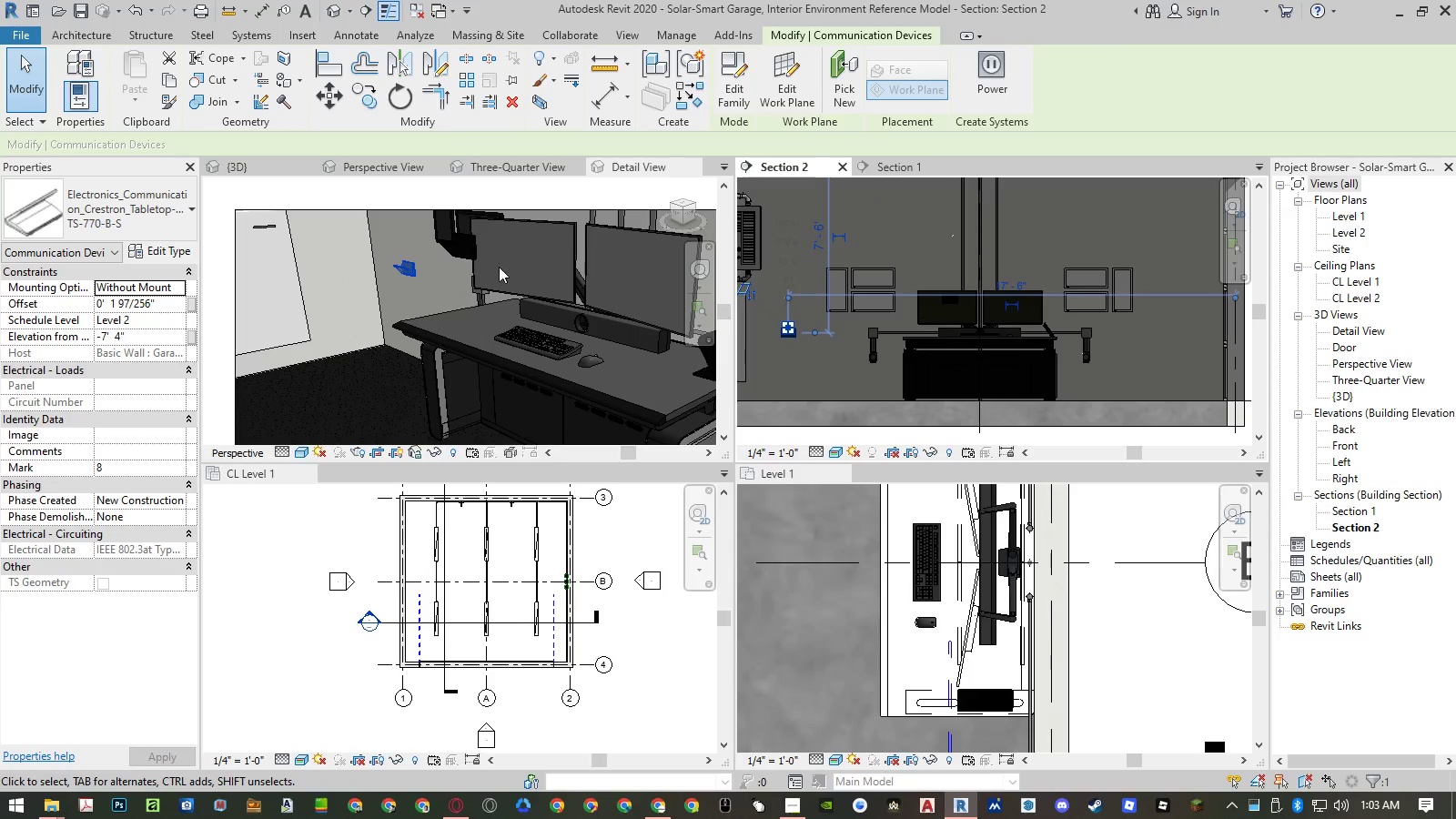 
left_click([441, 273])
 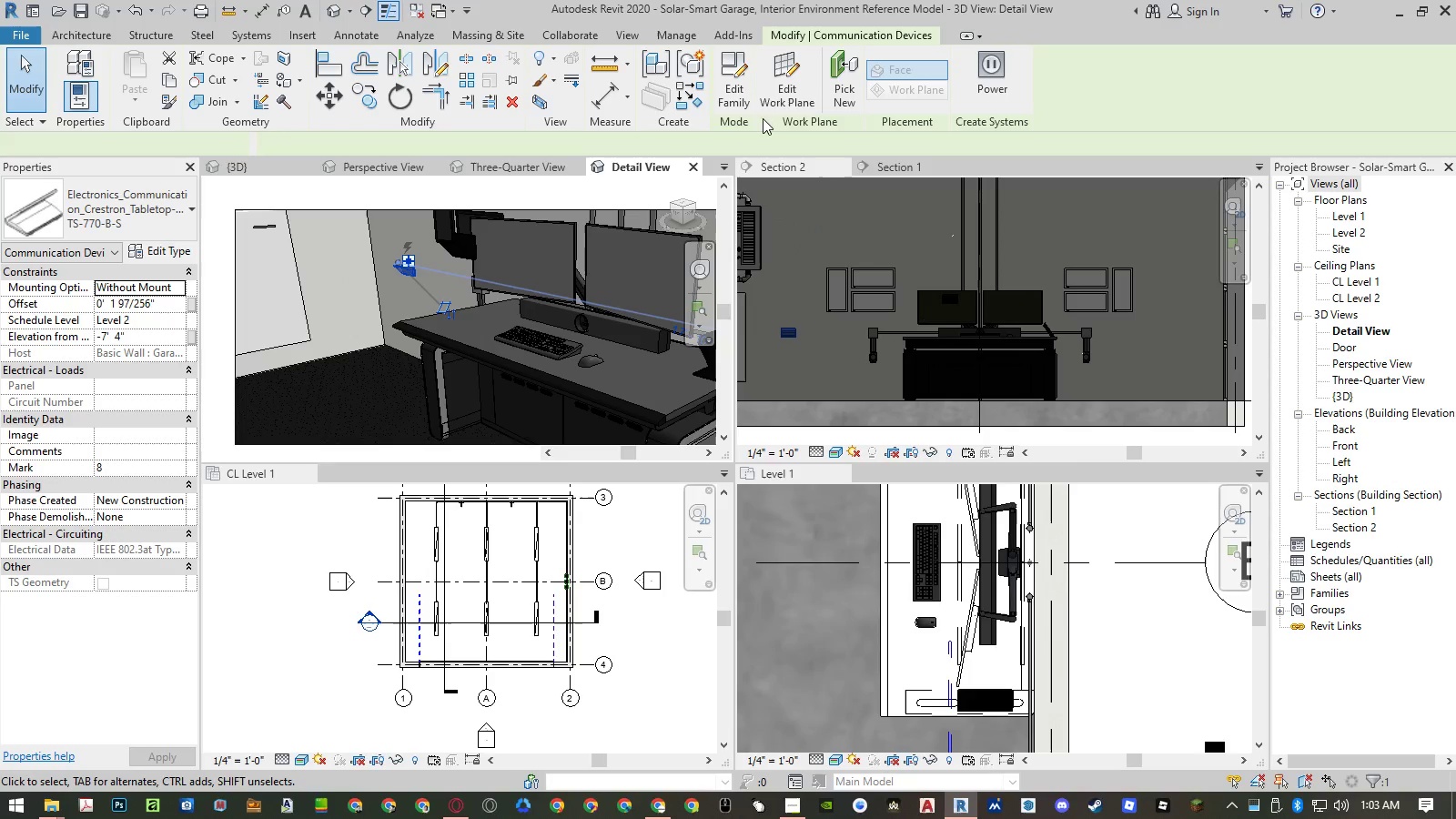 
left_click([832, 87])
 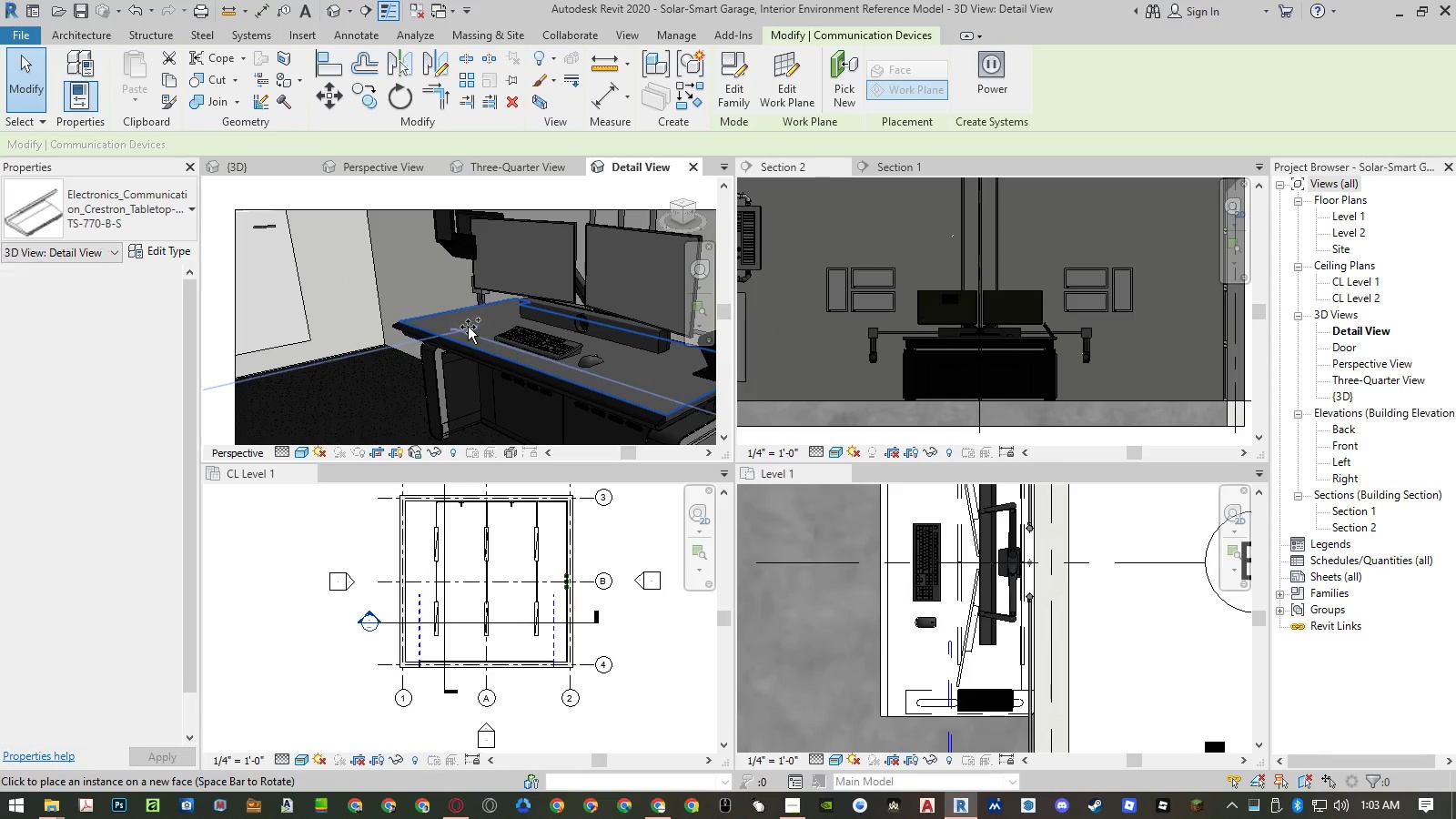 
left_click([468, 327])
 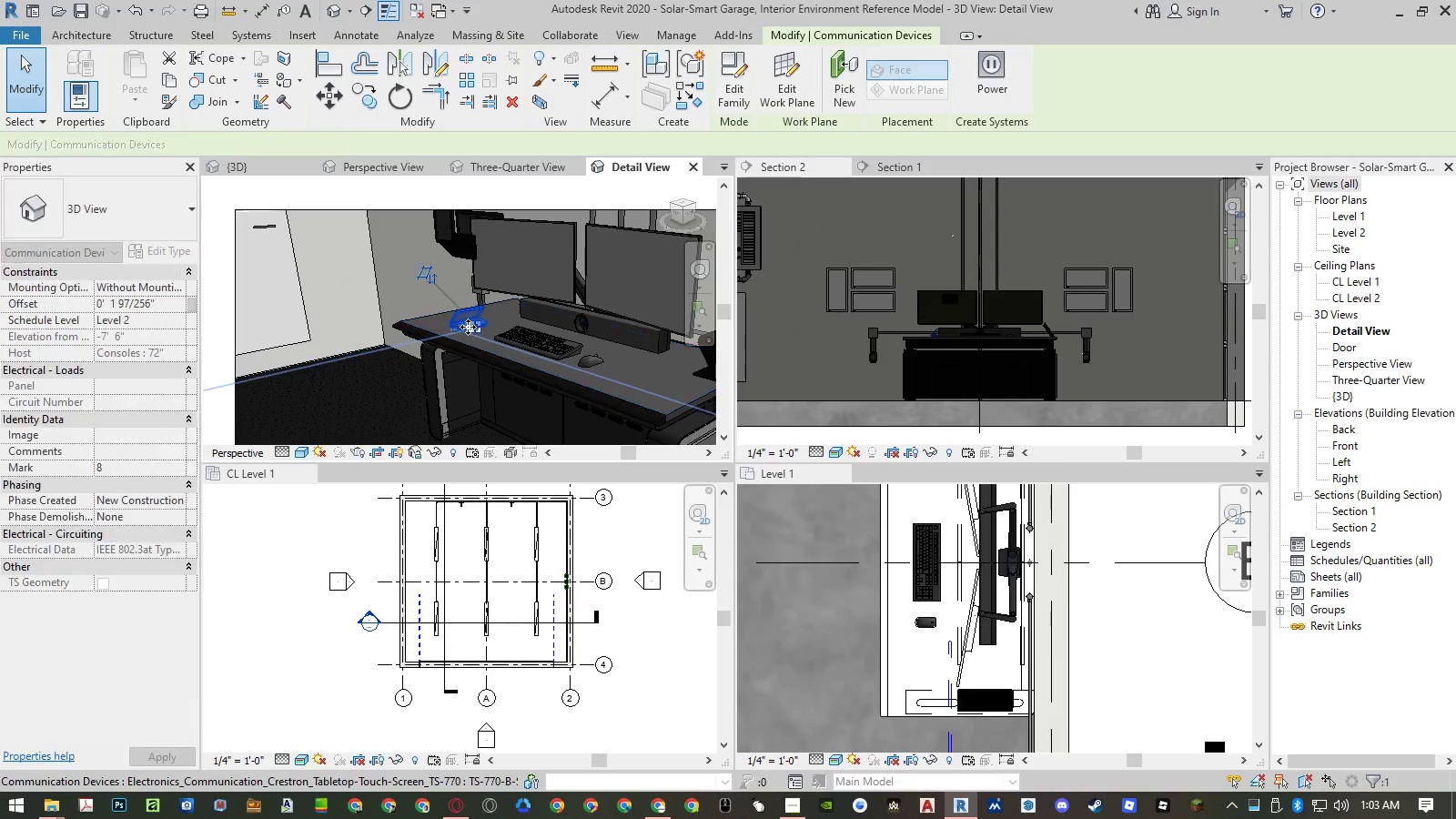 
key(Escape)
 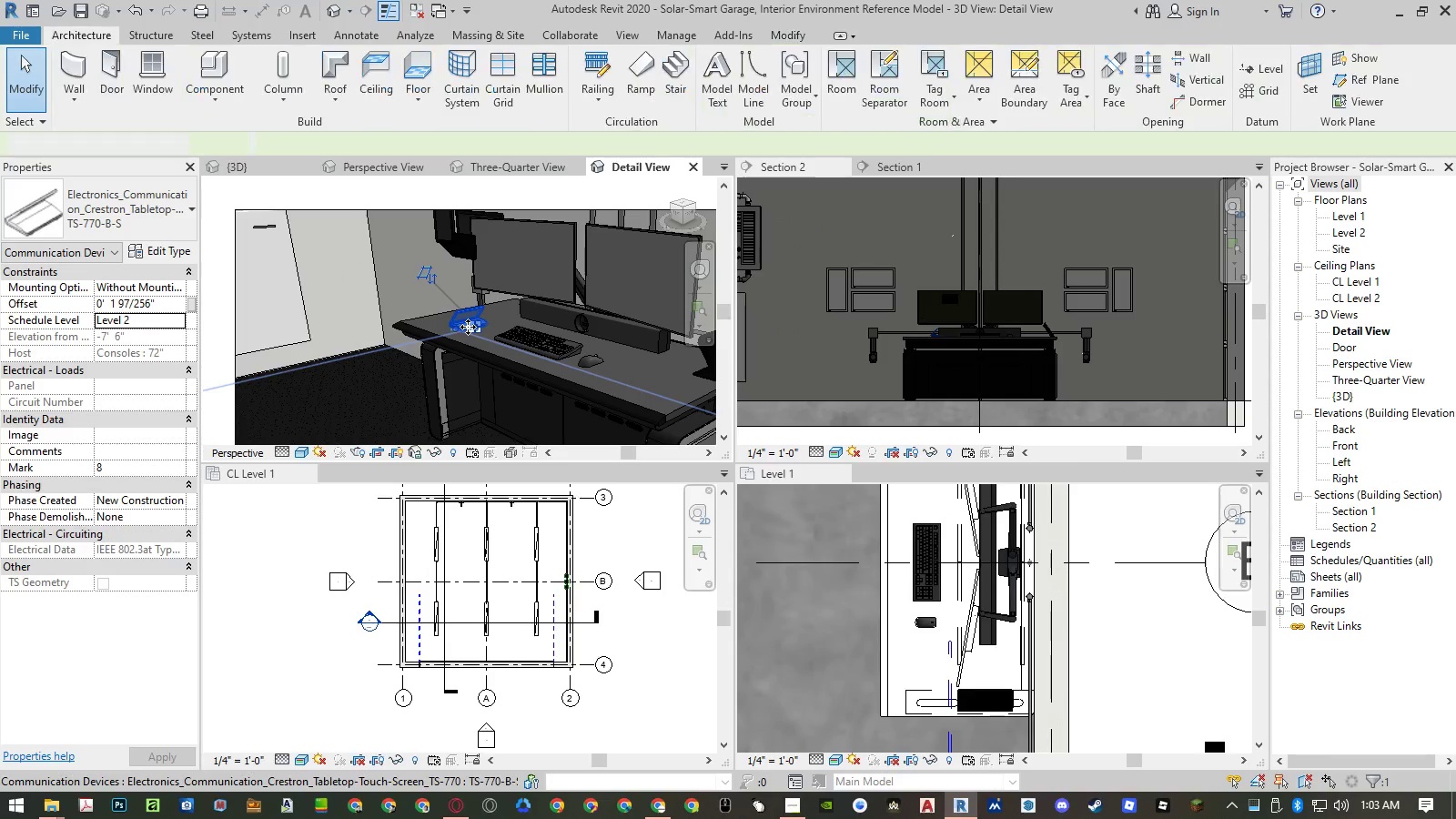 
key(Escape)
 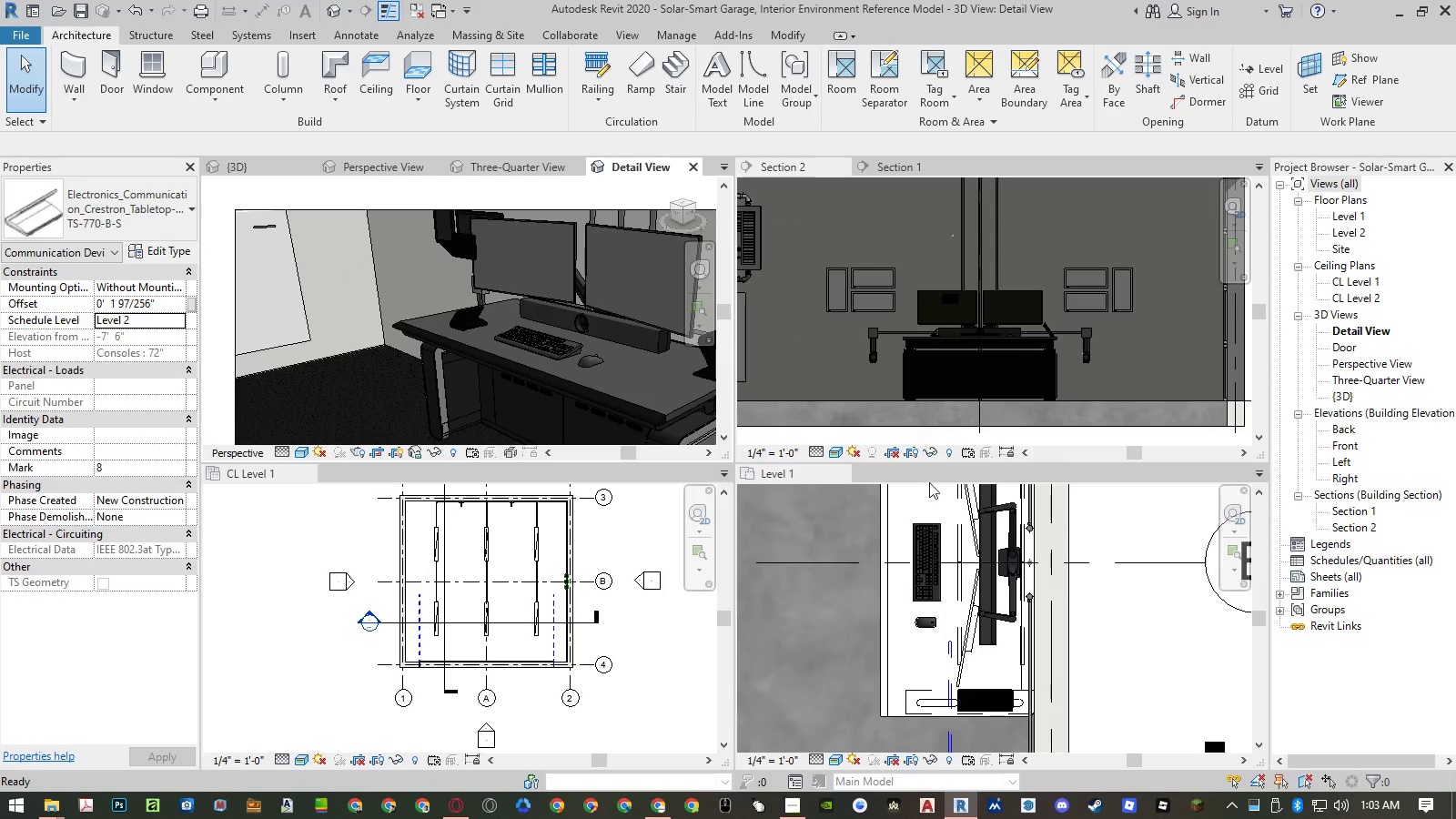 
scroll: coordinate [934, 508], scroll_direction: up, amount: 2.0
 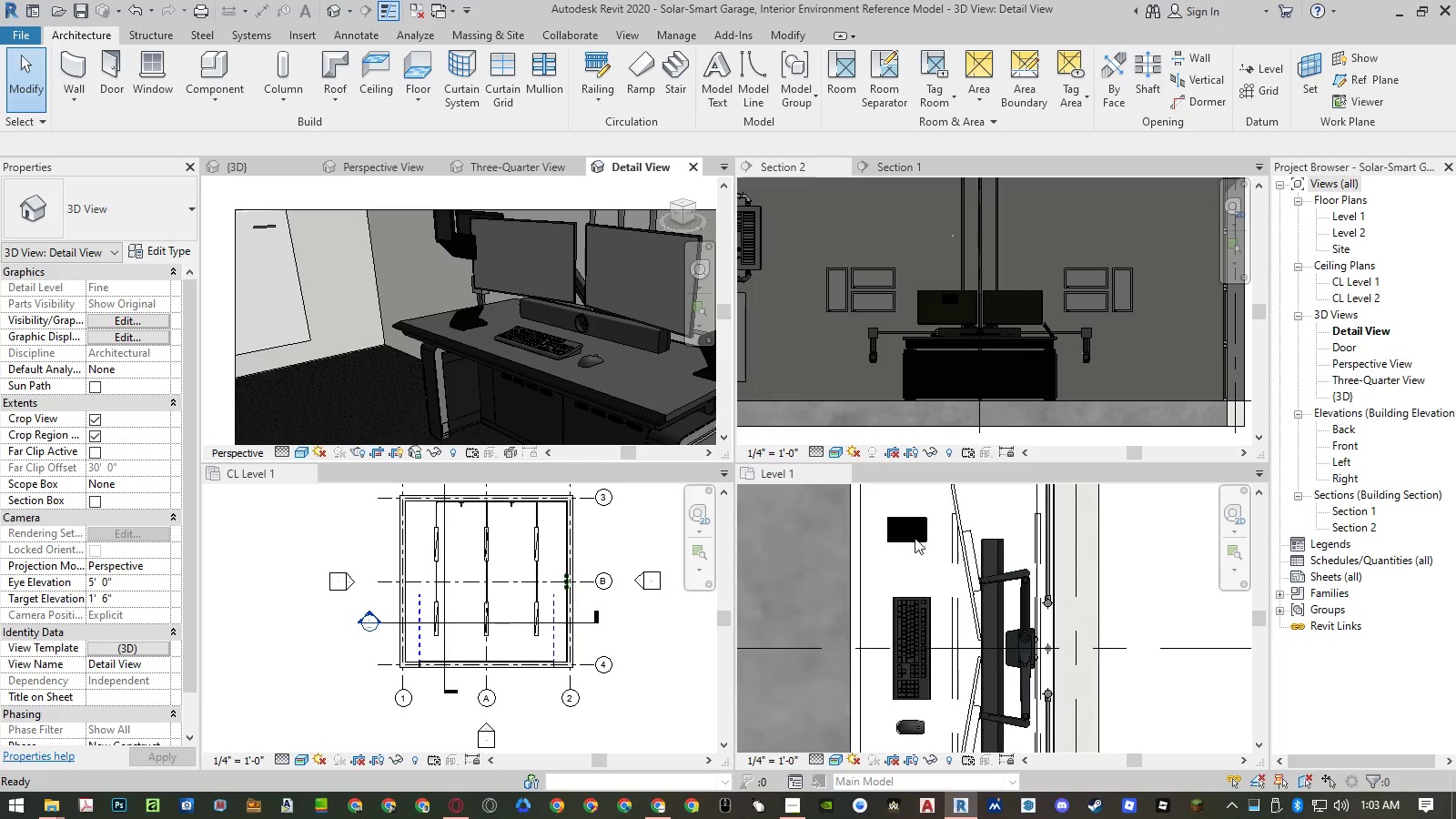 
left_click([915, 538])
 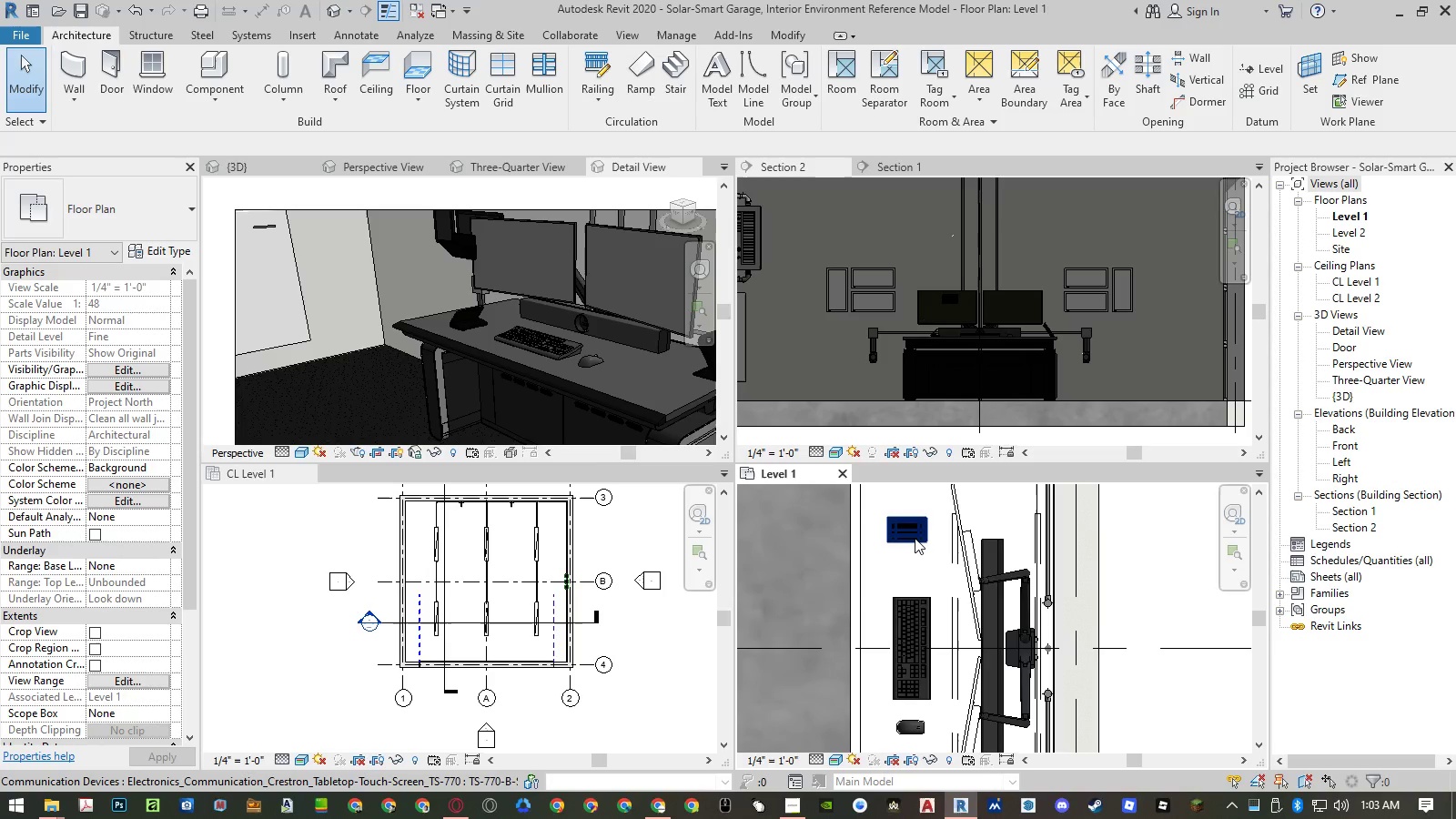 
left_click([915, 538])
 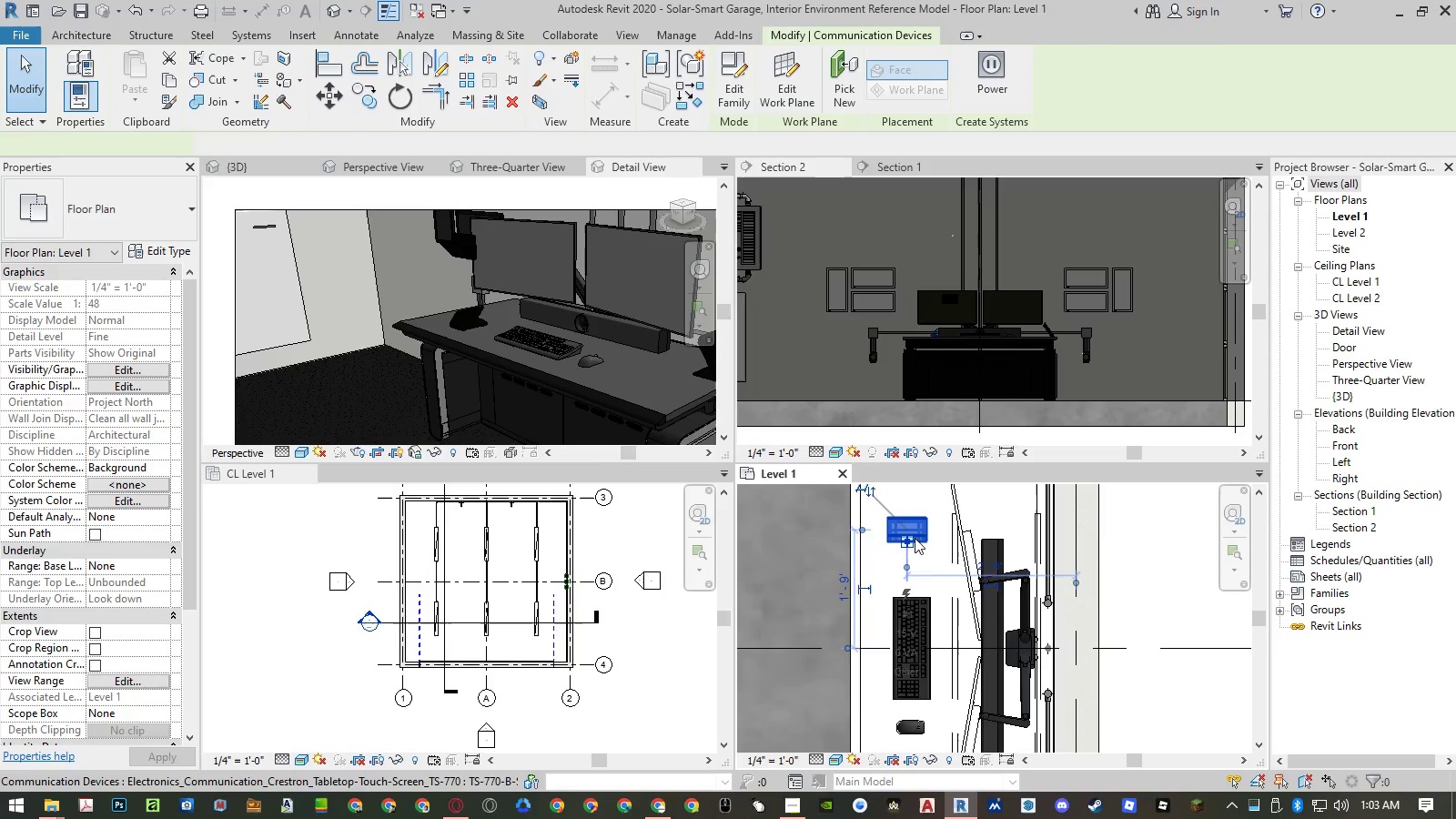 
key(Space)
 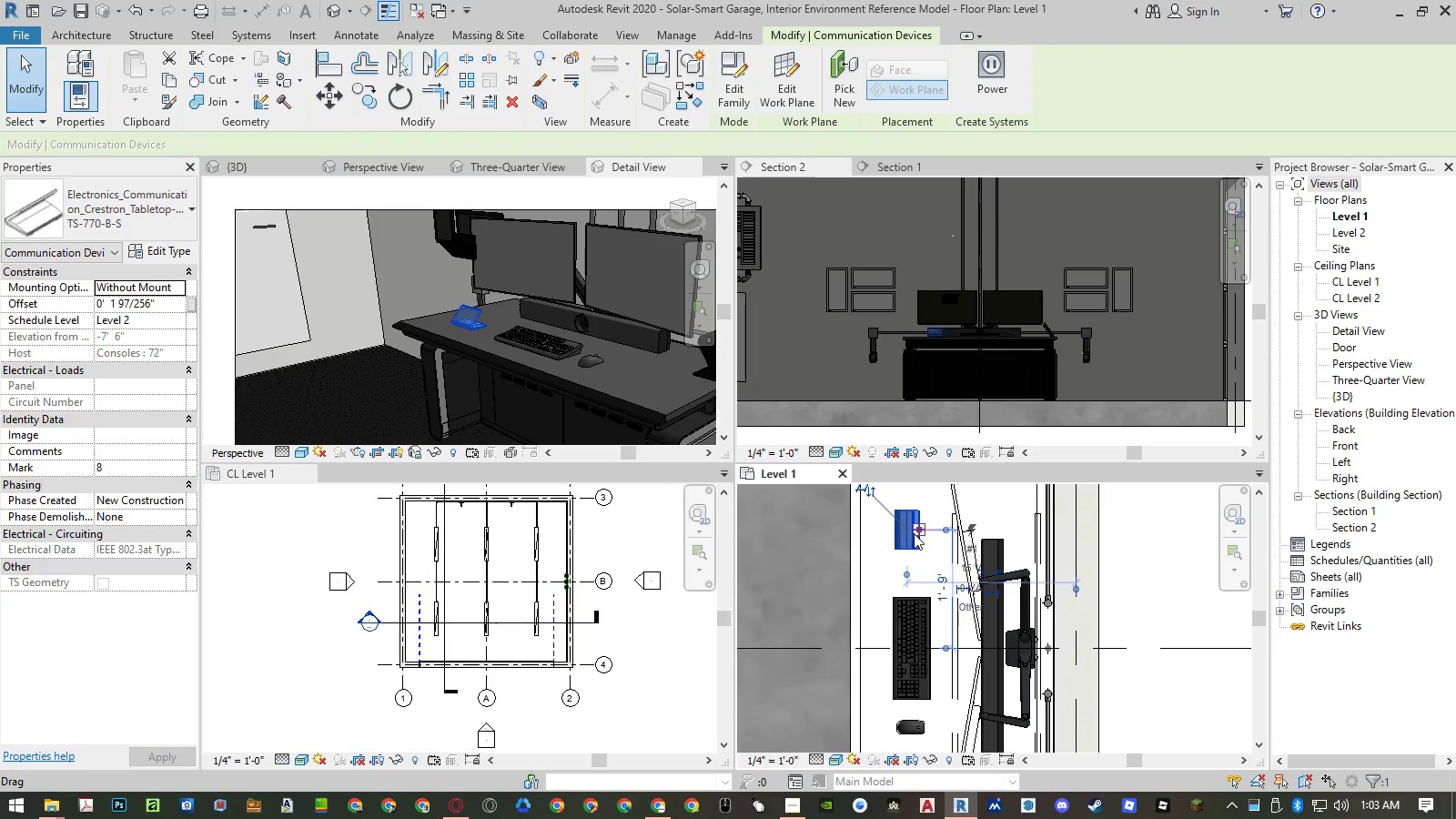 
left_click_drag(start_coordinate=[907, 531], to_coordinate=[956, 614])
 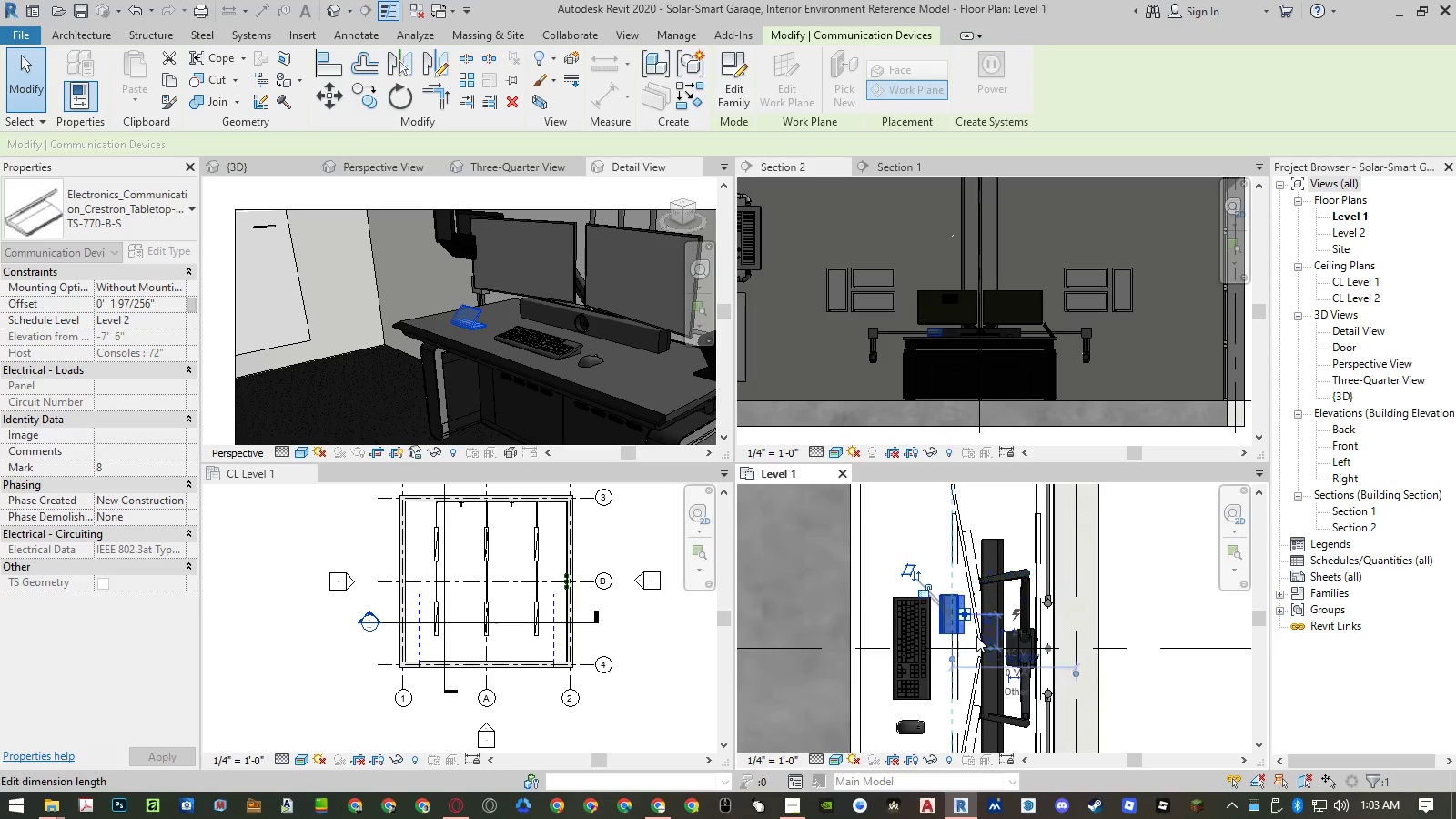 
key(Escape)
 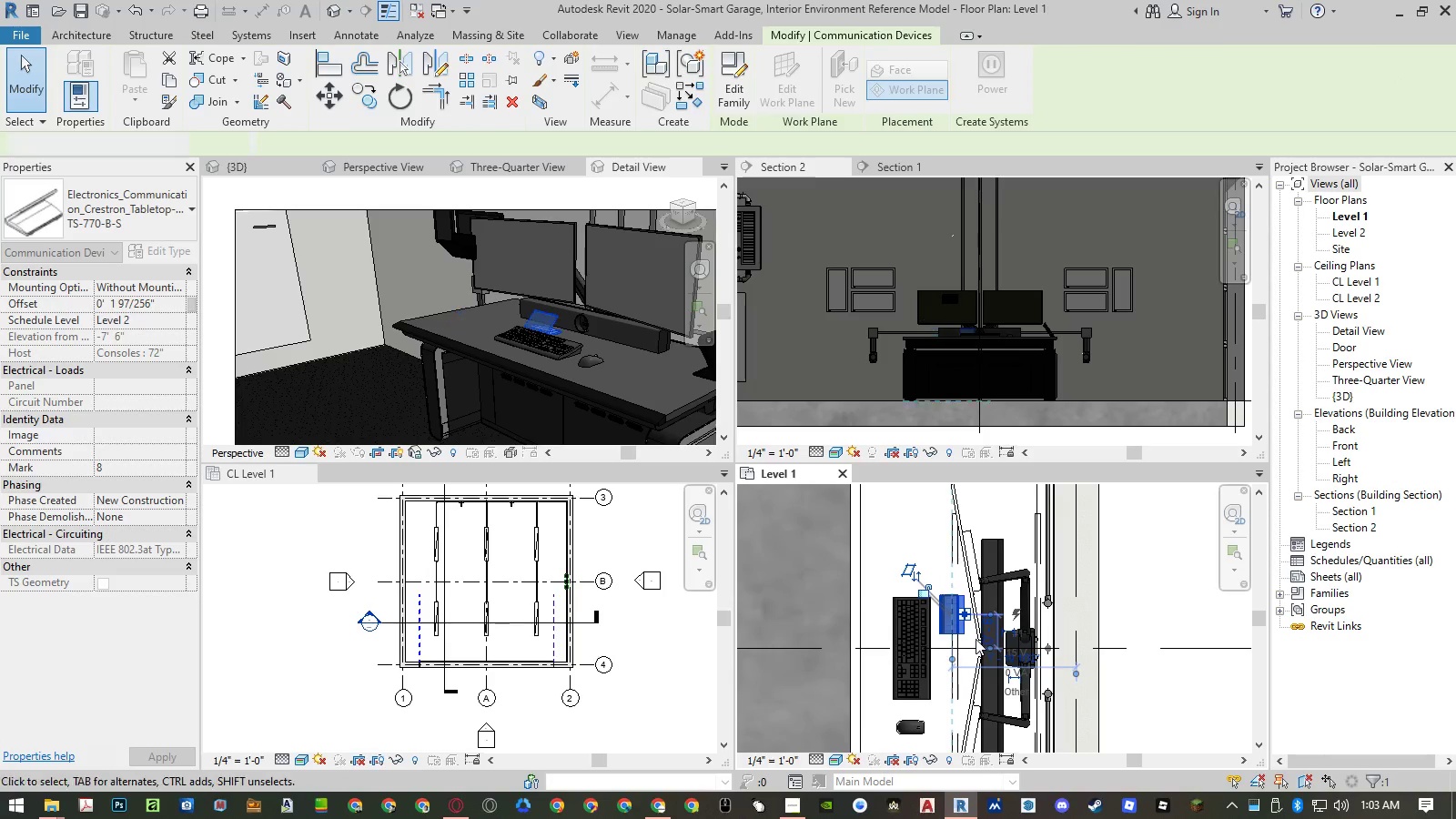 
key(Escape)
 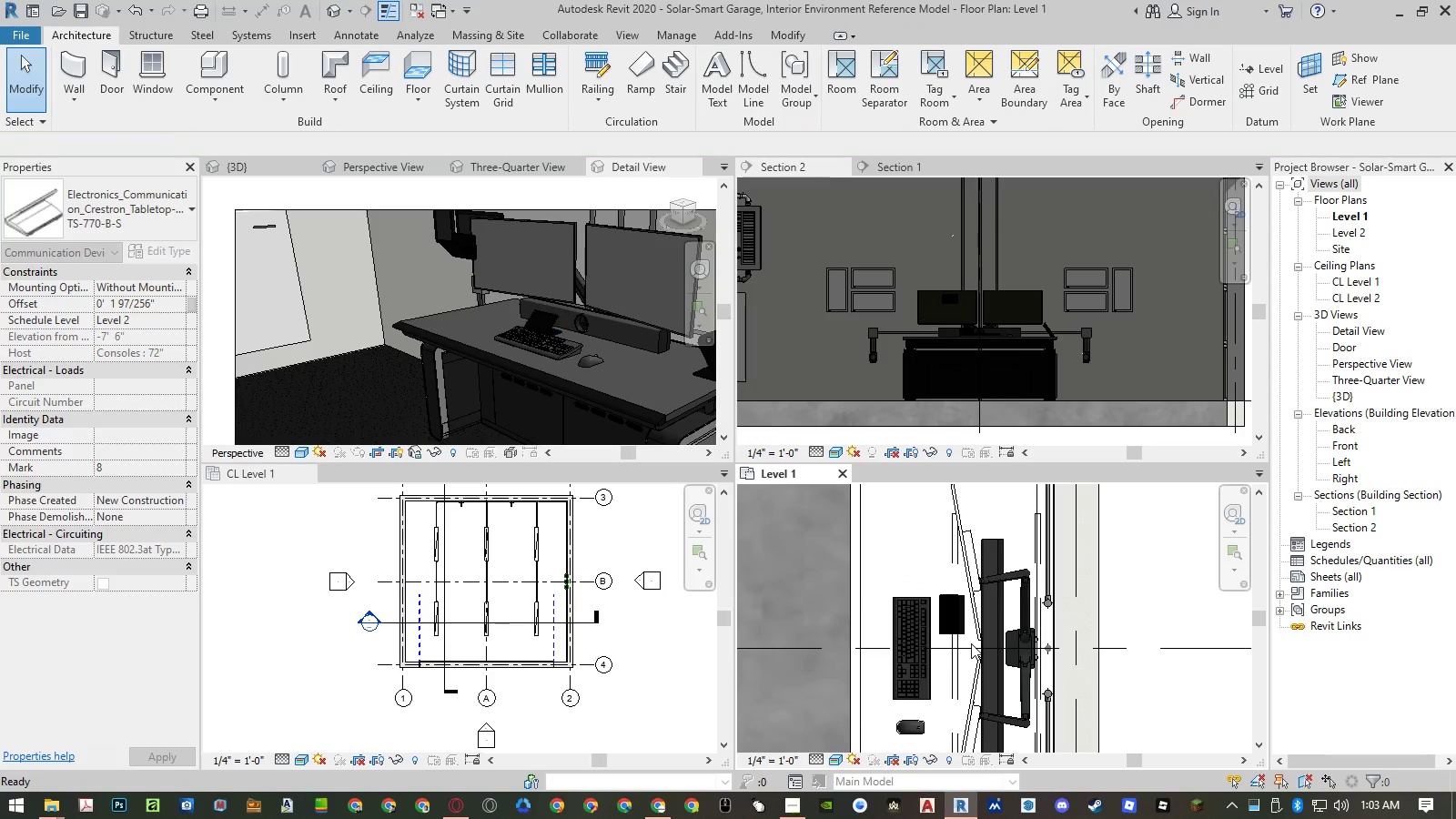 
scroll: coordinate [971, 643], scroll_direction: up, amount: 4.0
 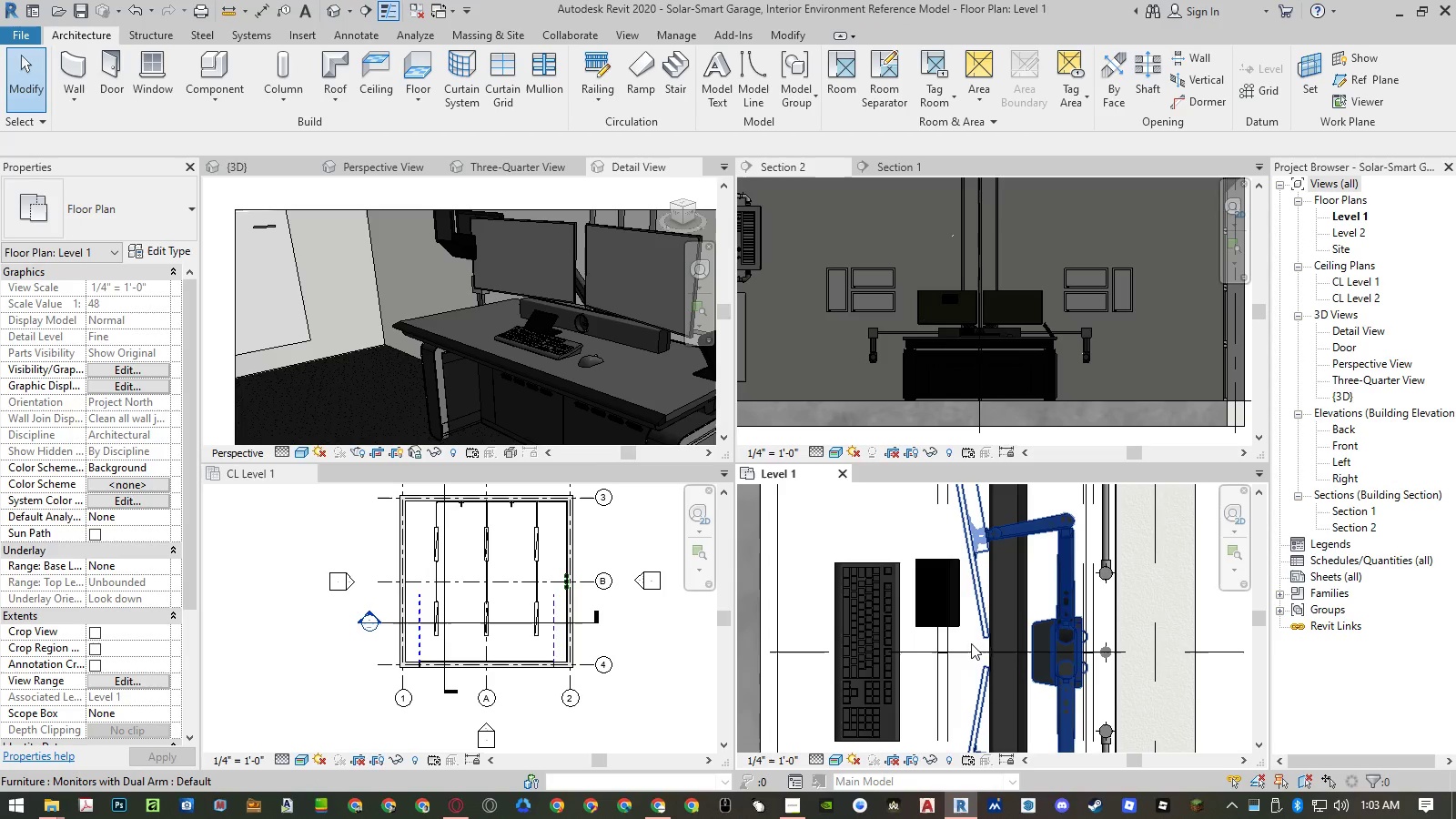 
type(al)
 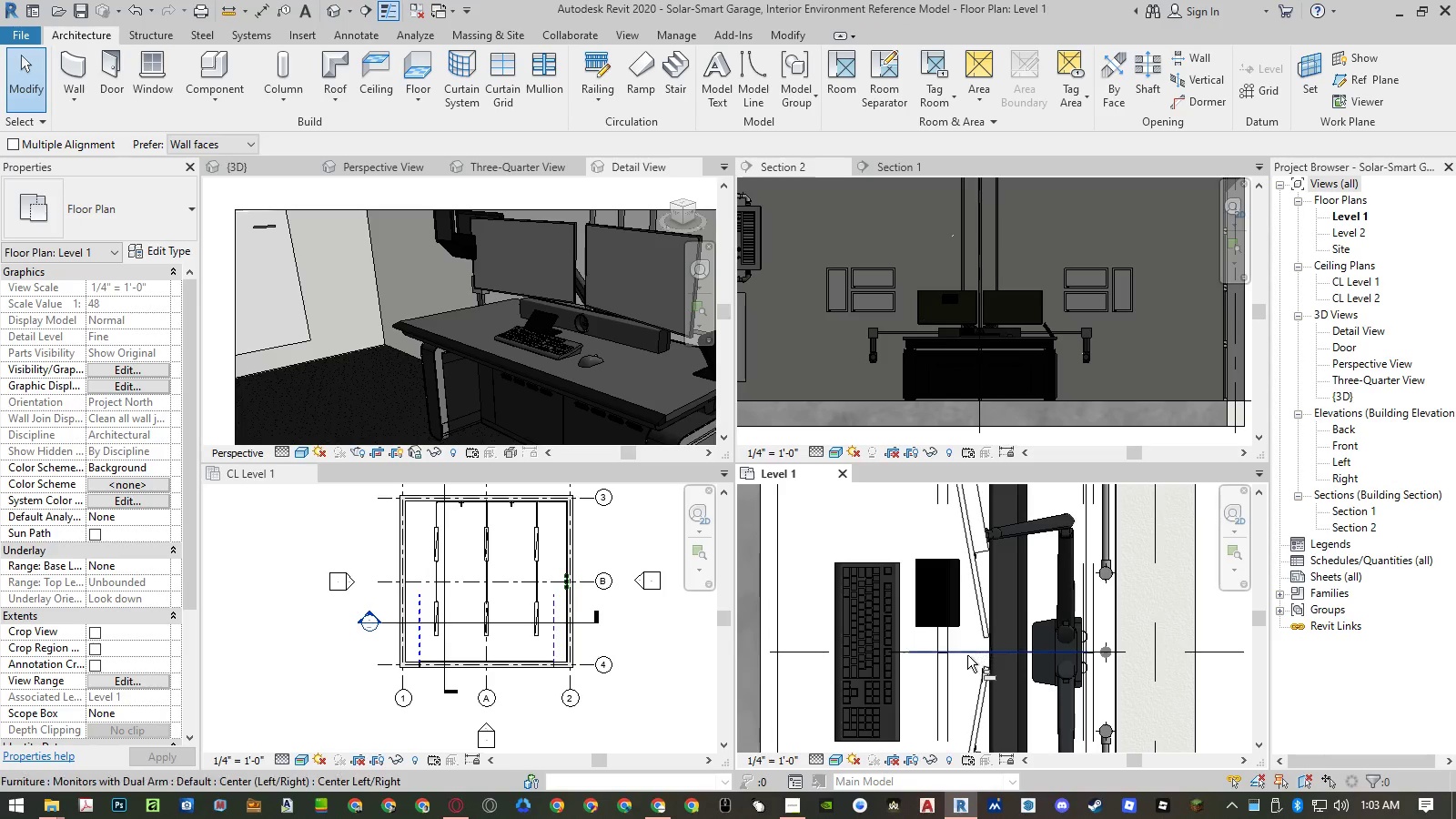 
left_click([967, 655])
 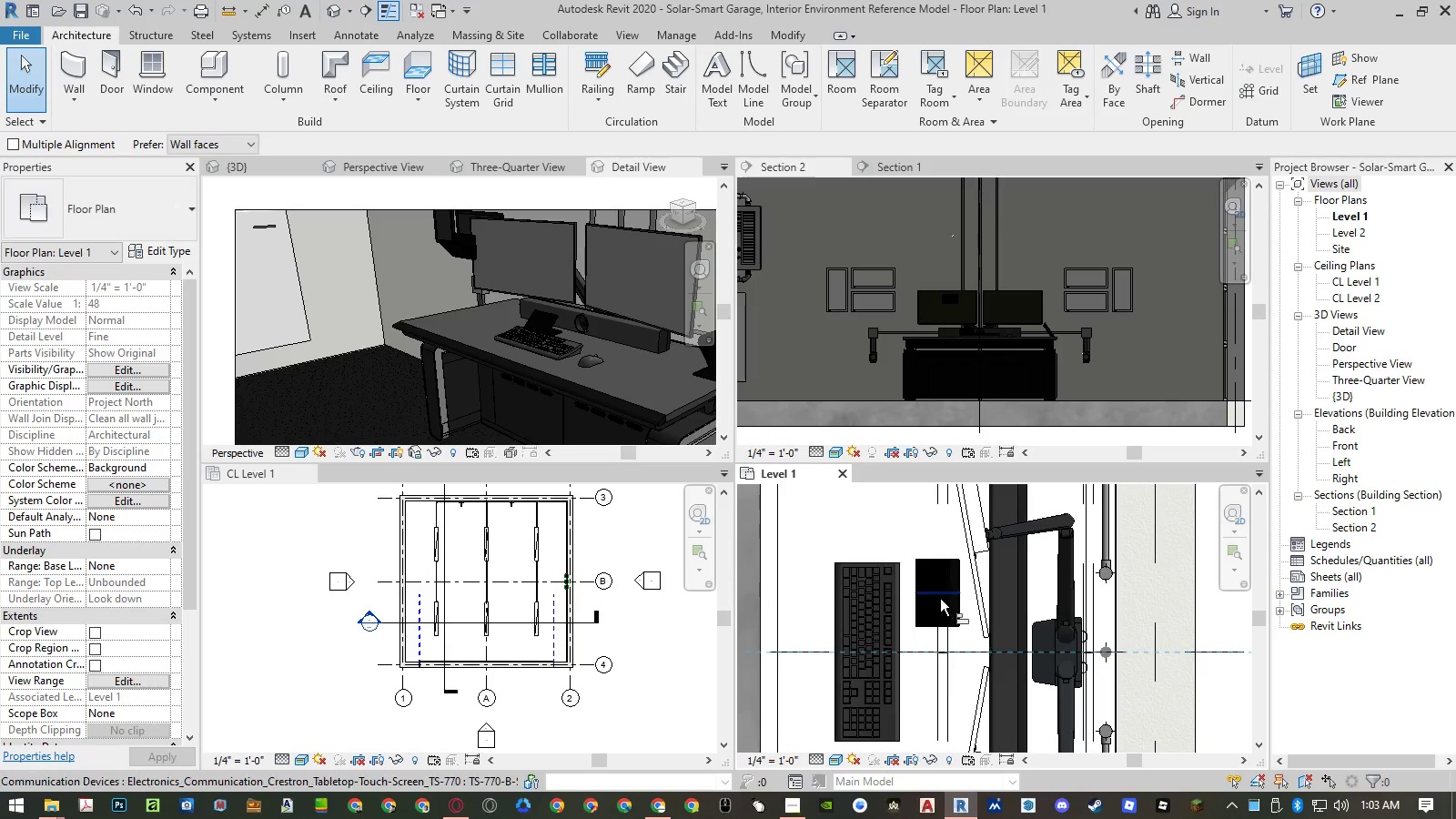 
key(Escape)
type(al)
 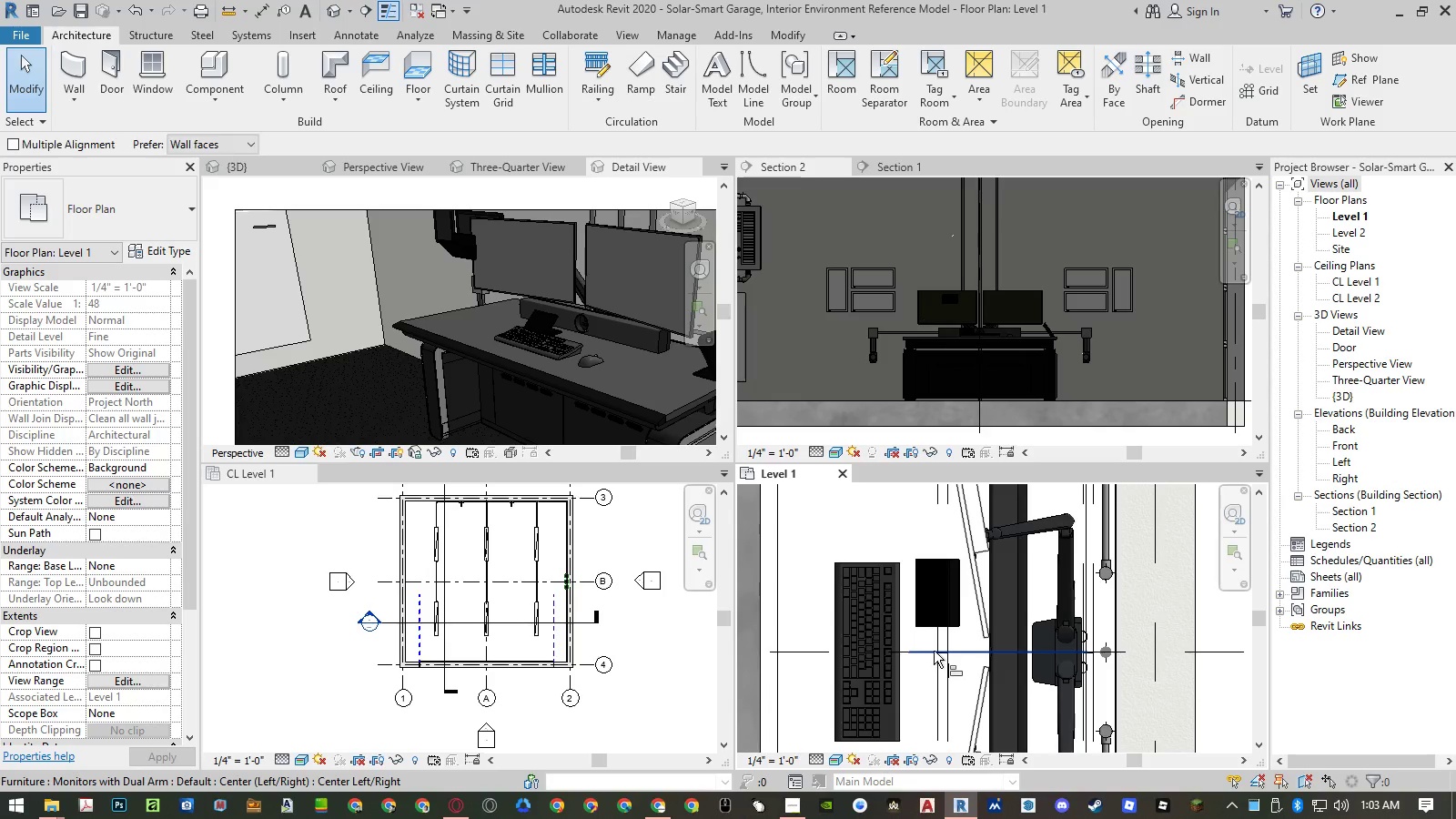 
scroll: coordinate [934, 650], scroll_direction: down, amount: 5.0
 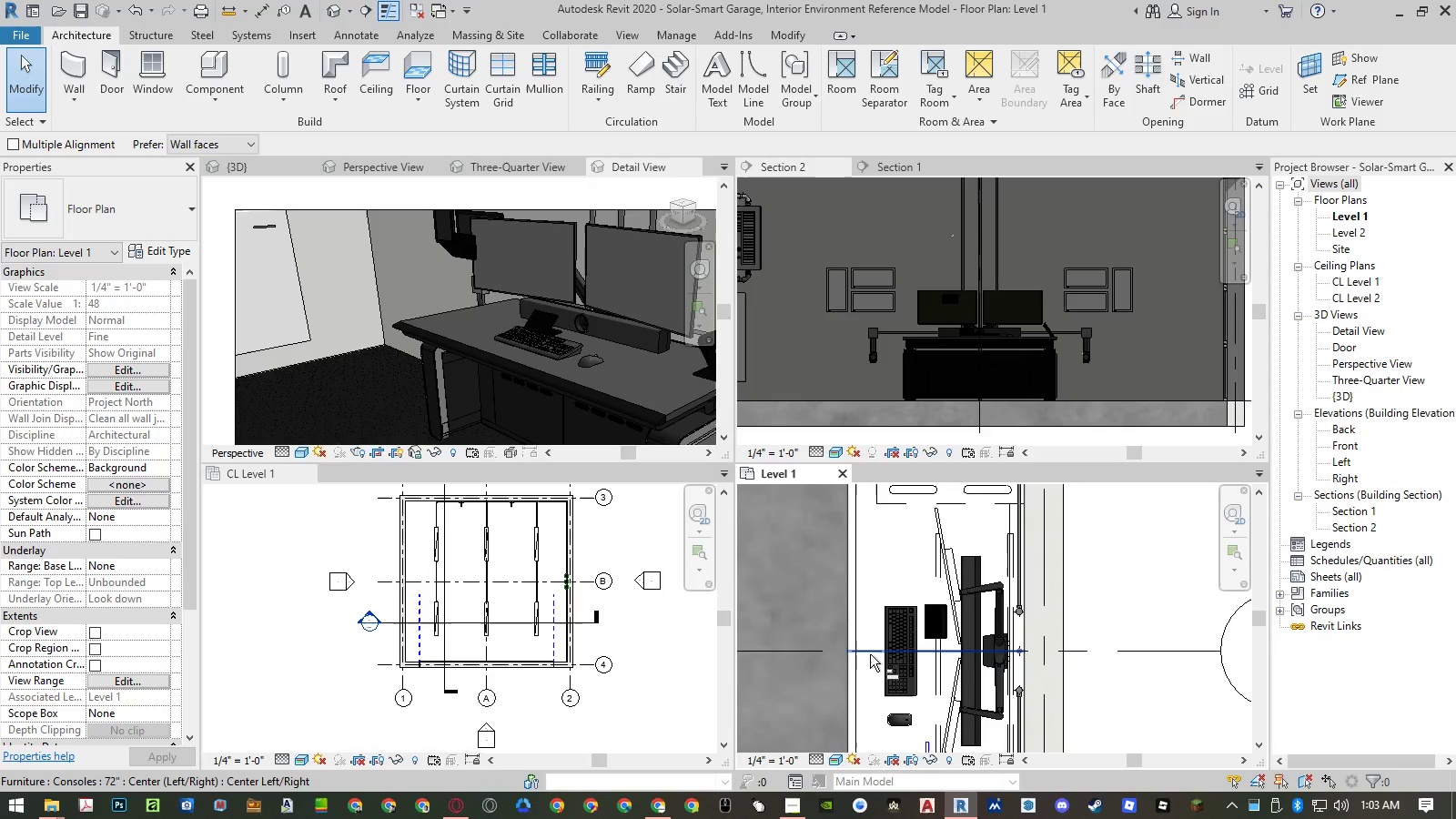 
left_click([870, 654])
 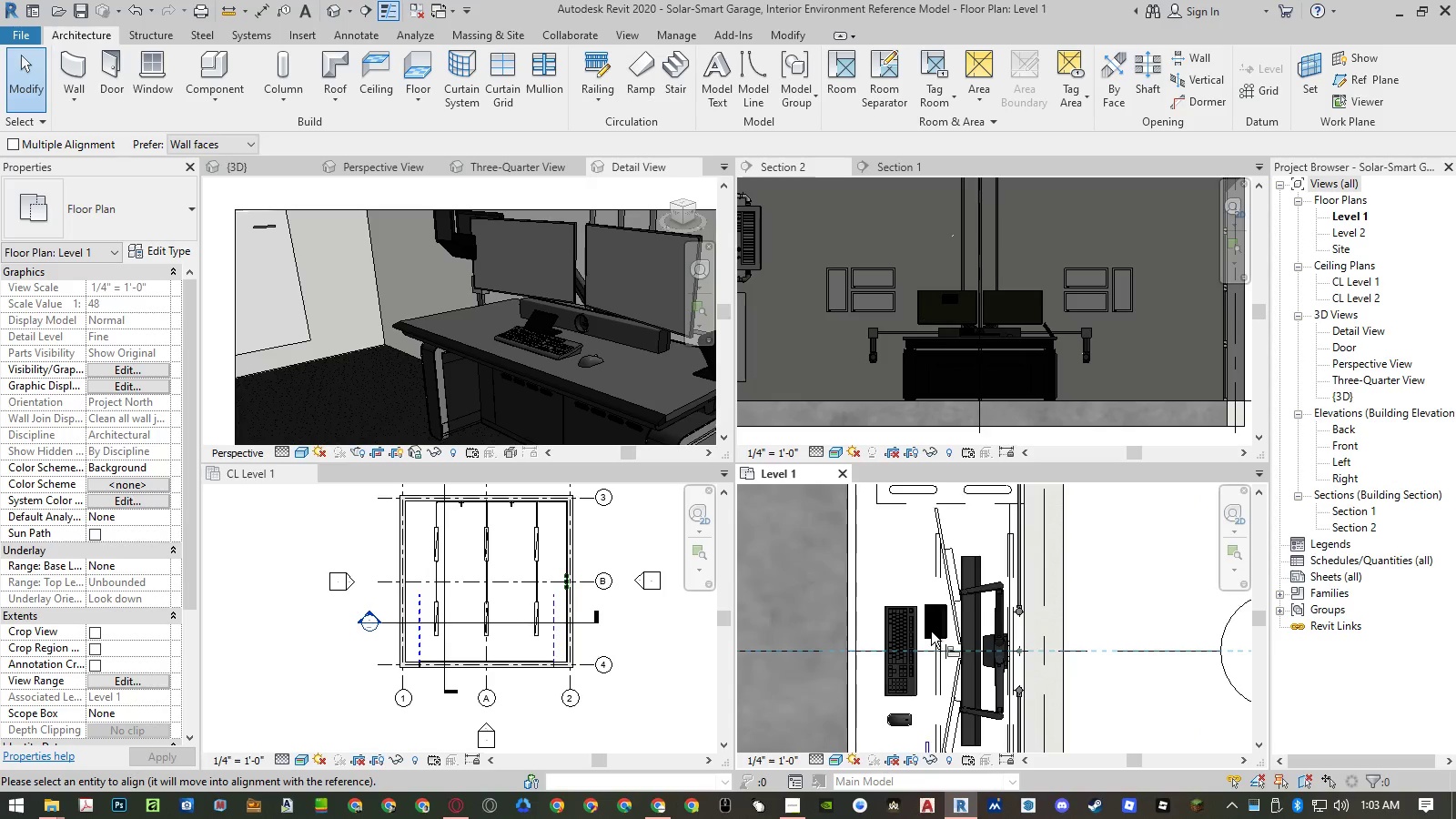 
scroll: coordinate [932, 631], scroll_direction: up, amount: 4.0
 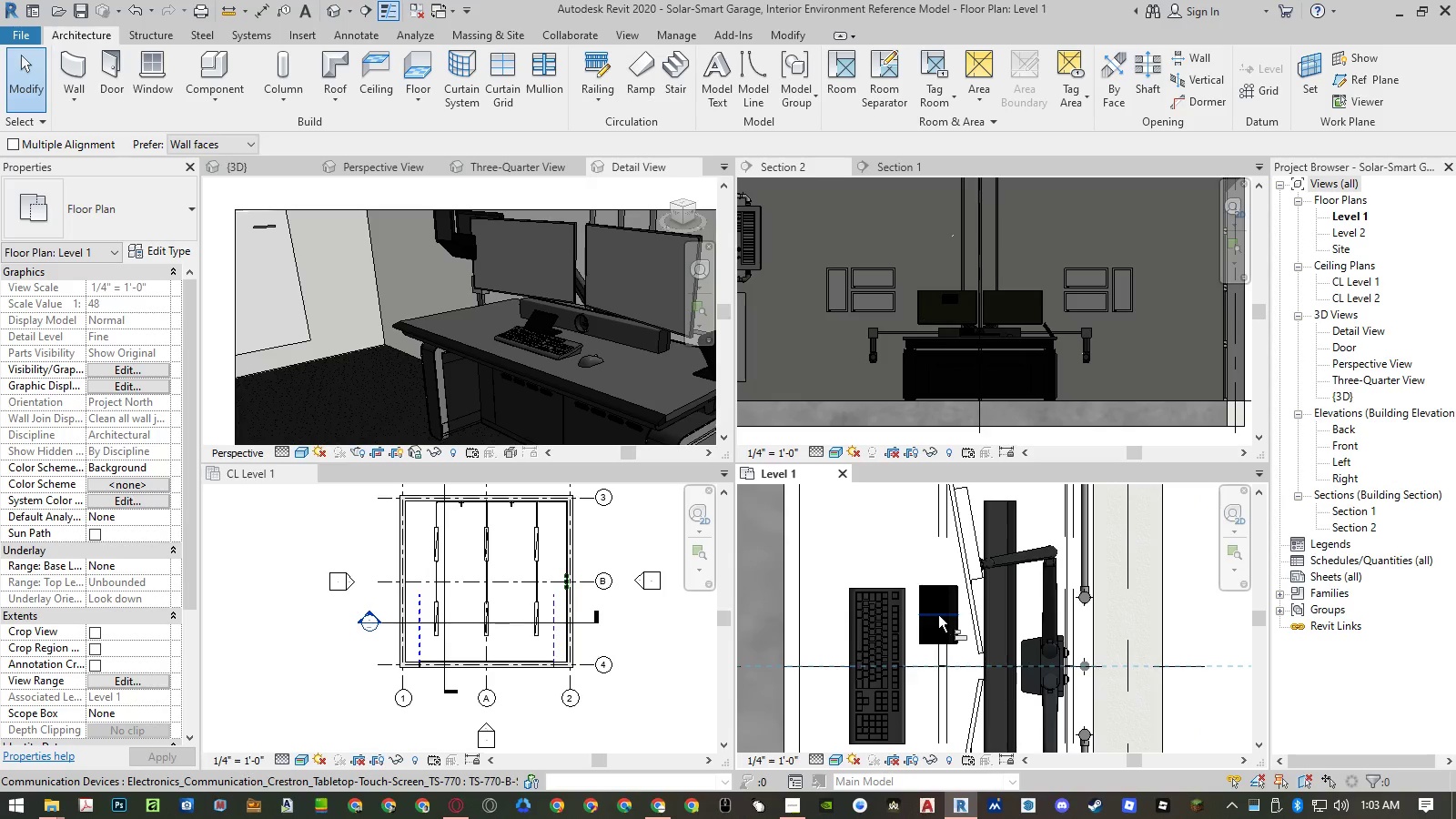 
left_click([938, 615])
 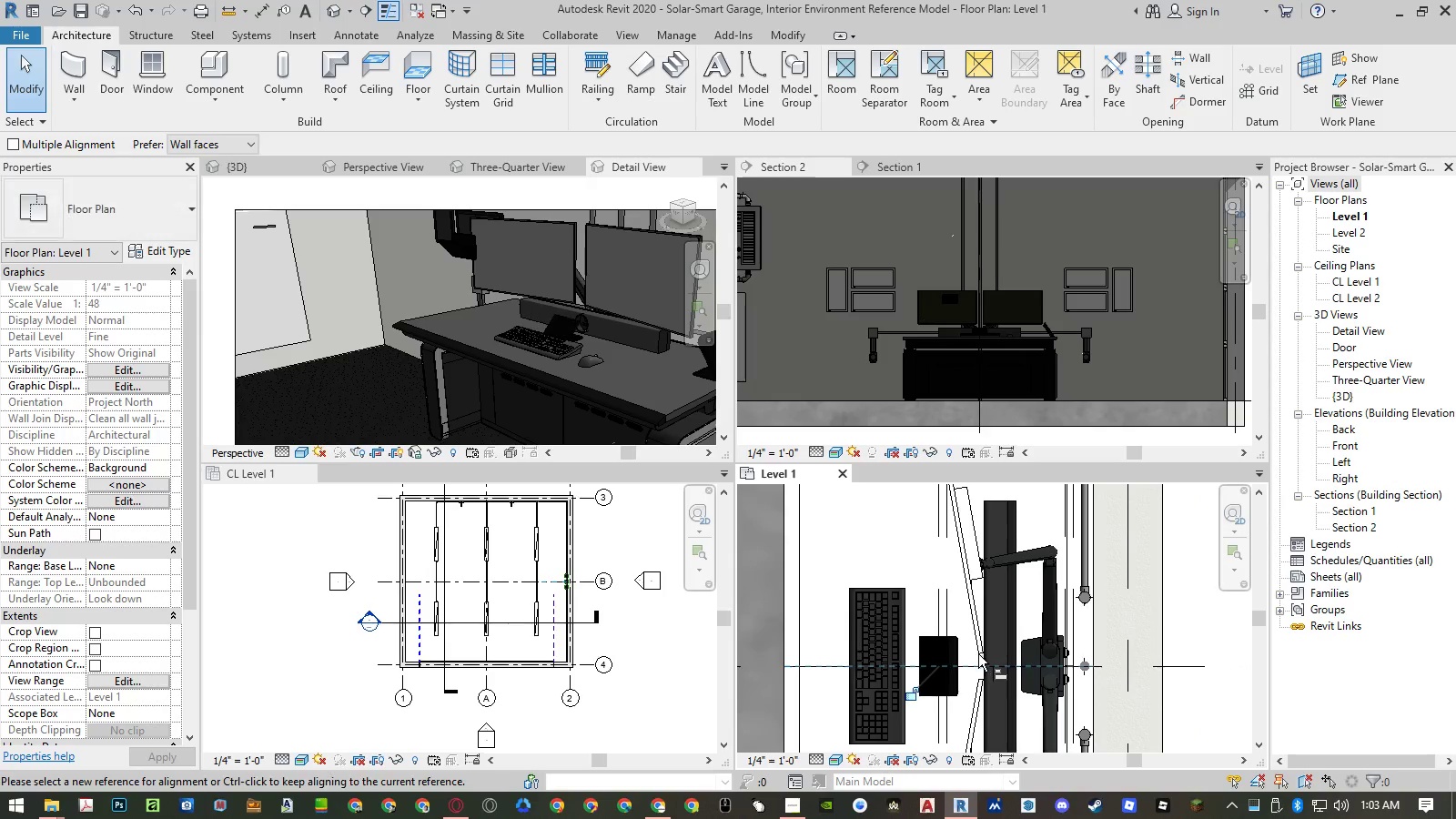 
scroll: coordinate [978, 660], scroll_direction: up, amount: 3.0
 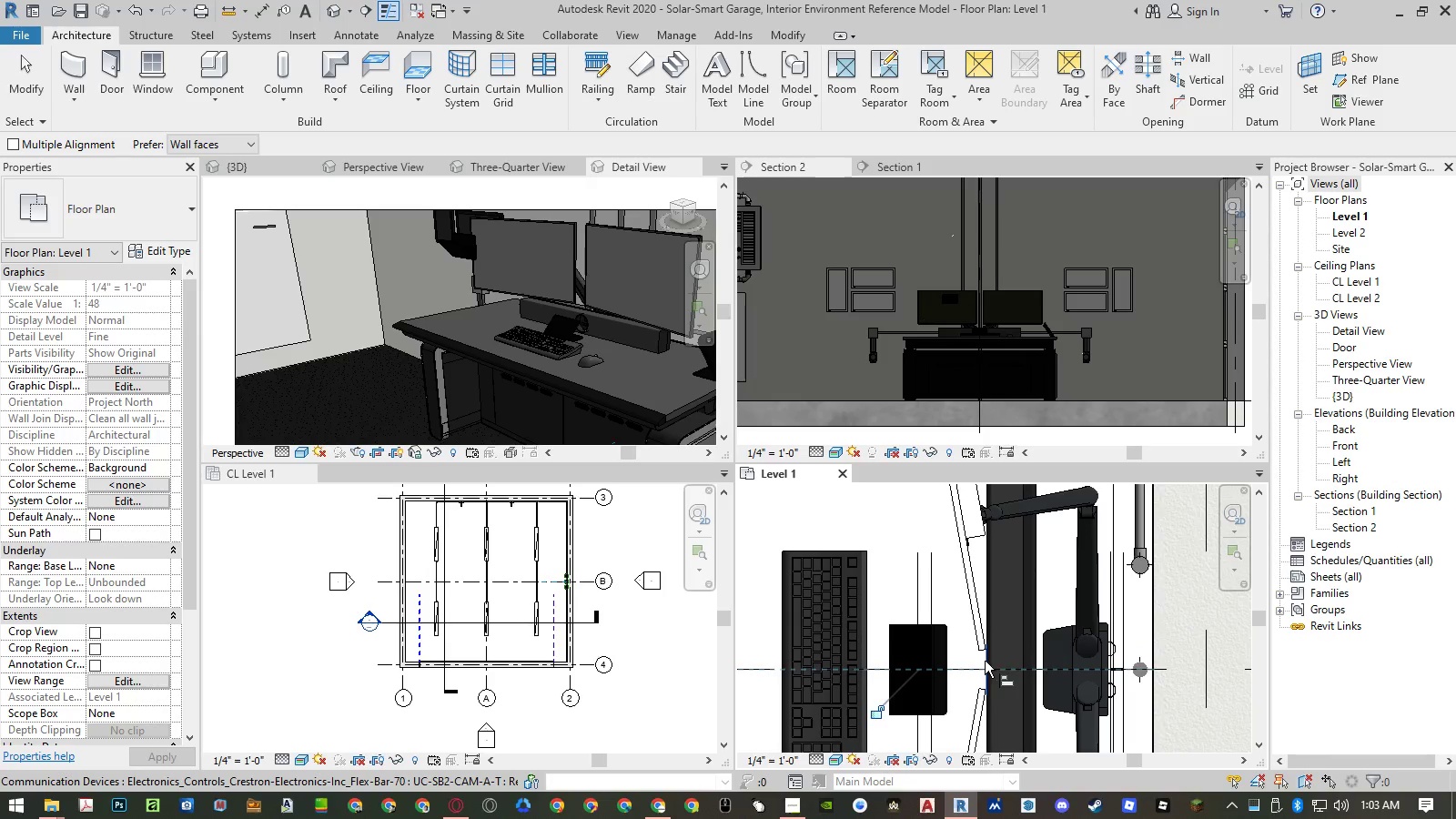 
key(Escape)
 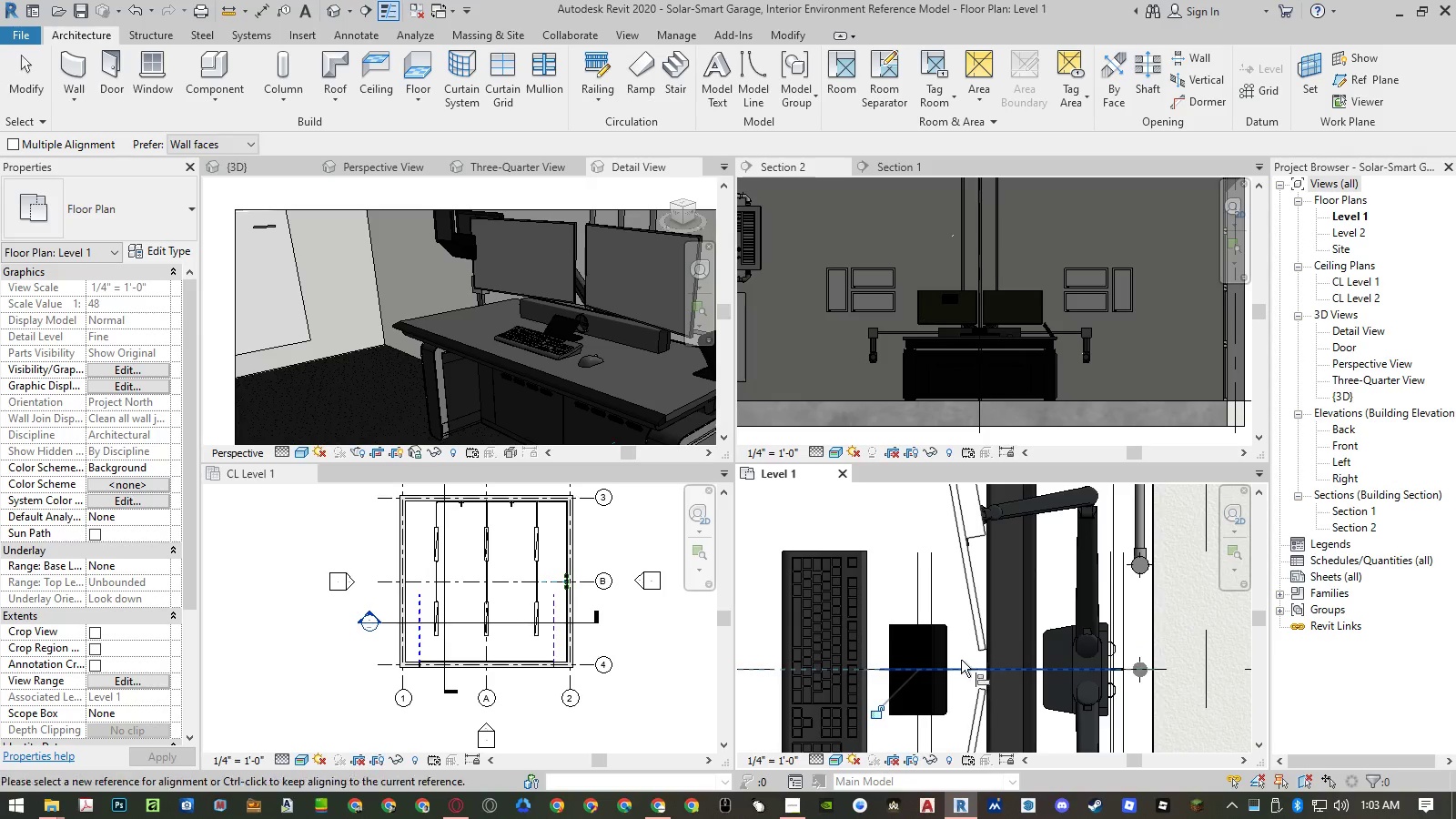 
key(Escape)
 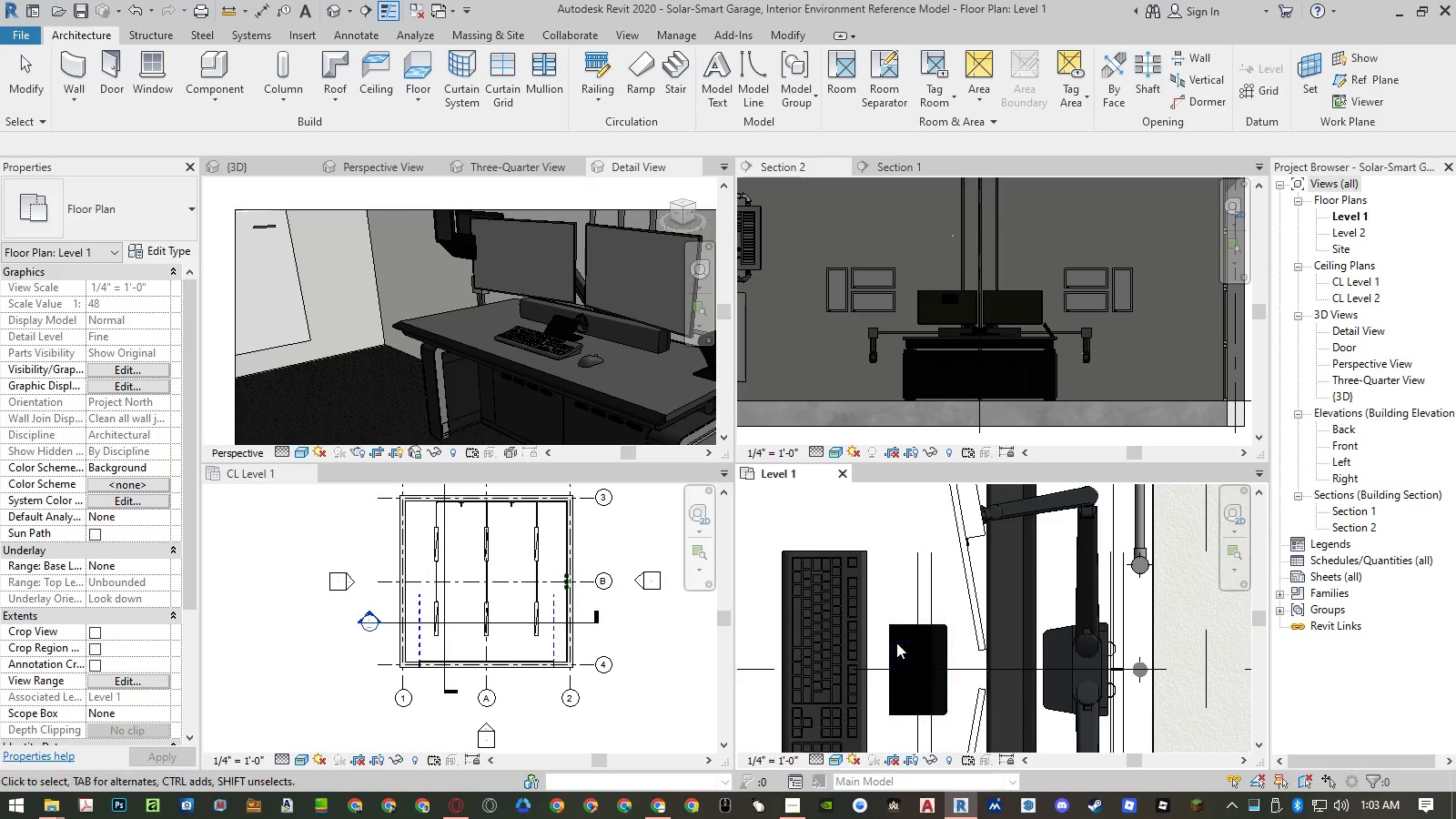 
left_click([896, 642])
 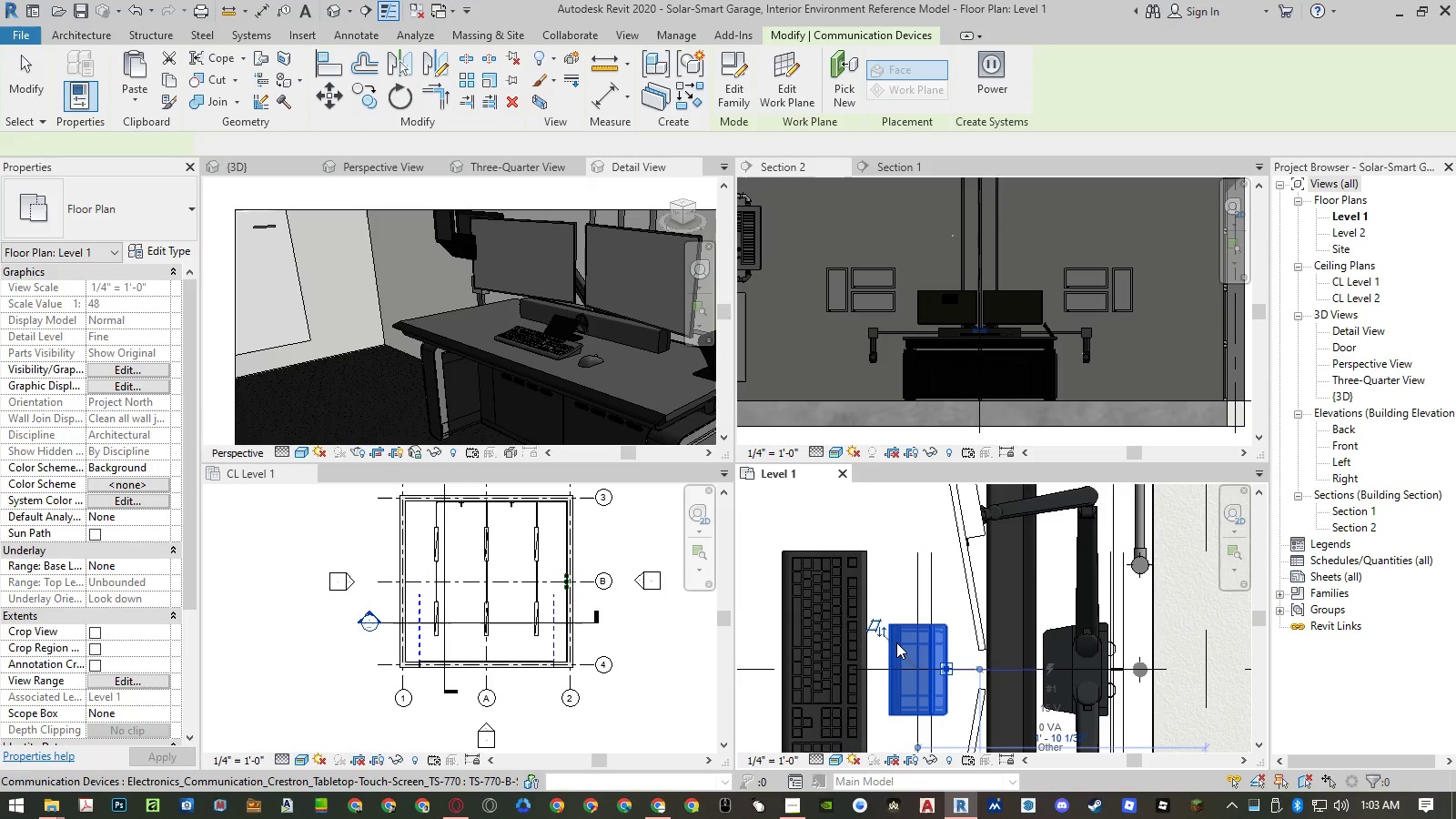 
type(mv)
 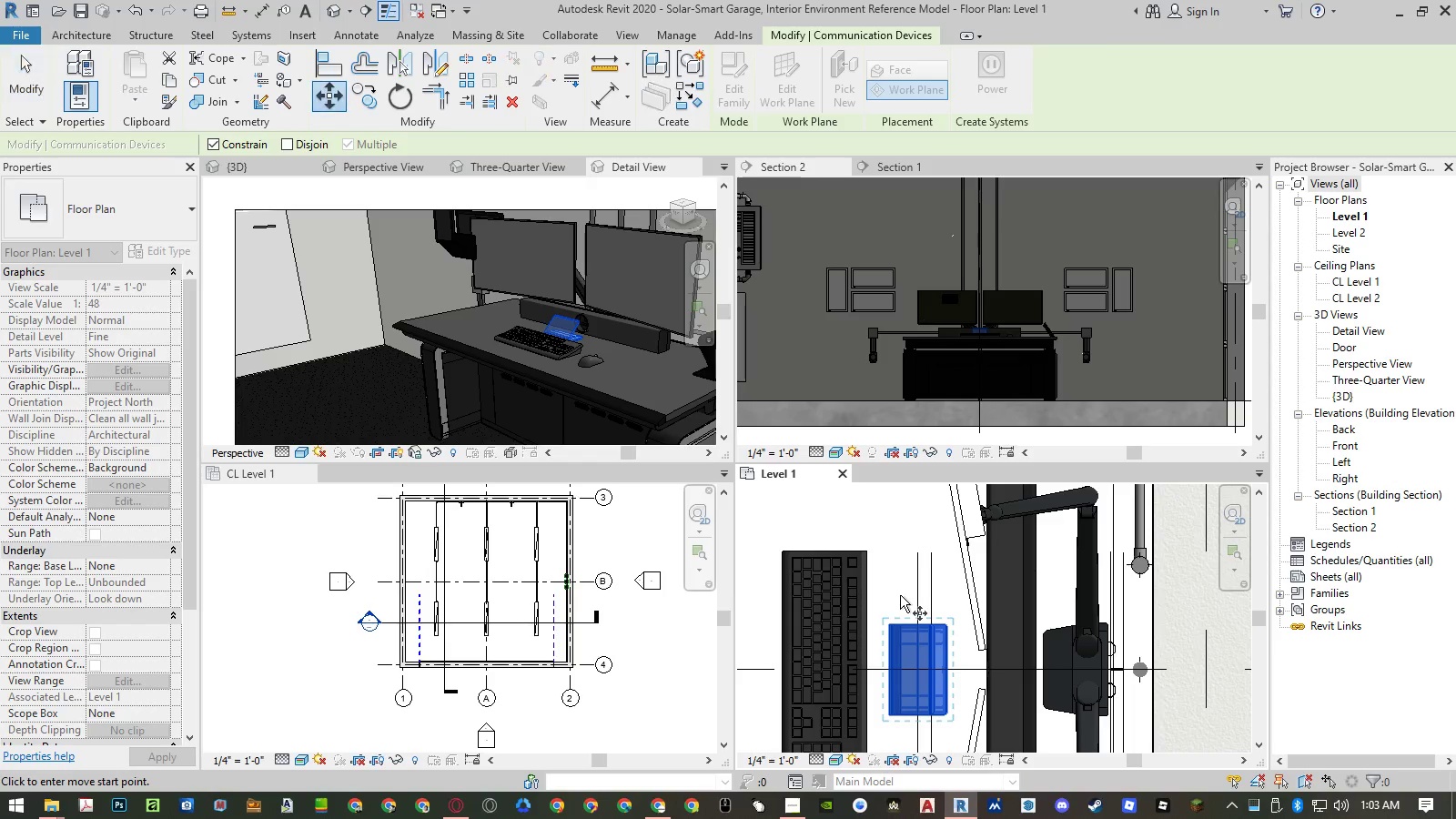 
left_click([900, 595])
 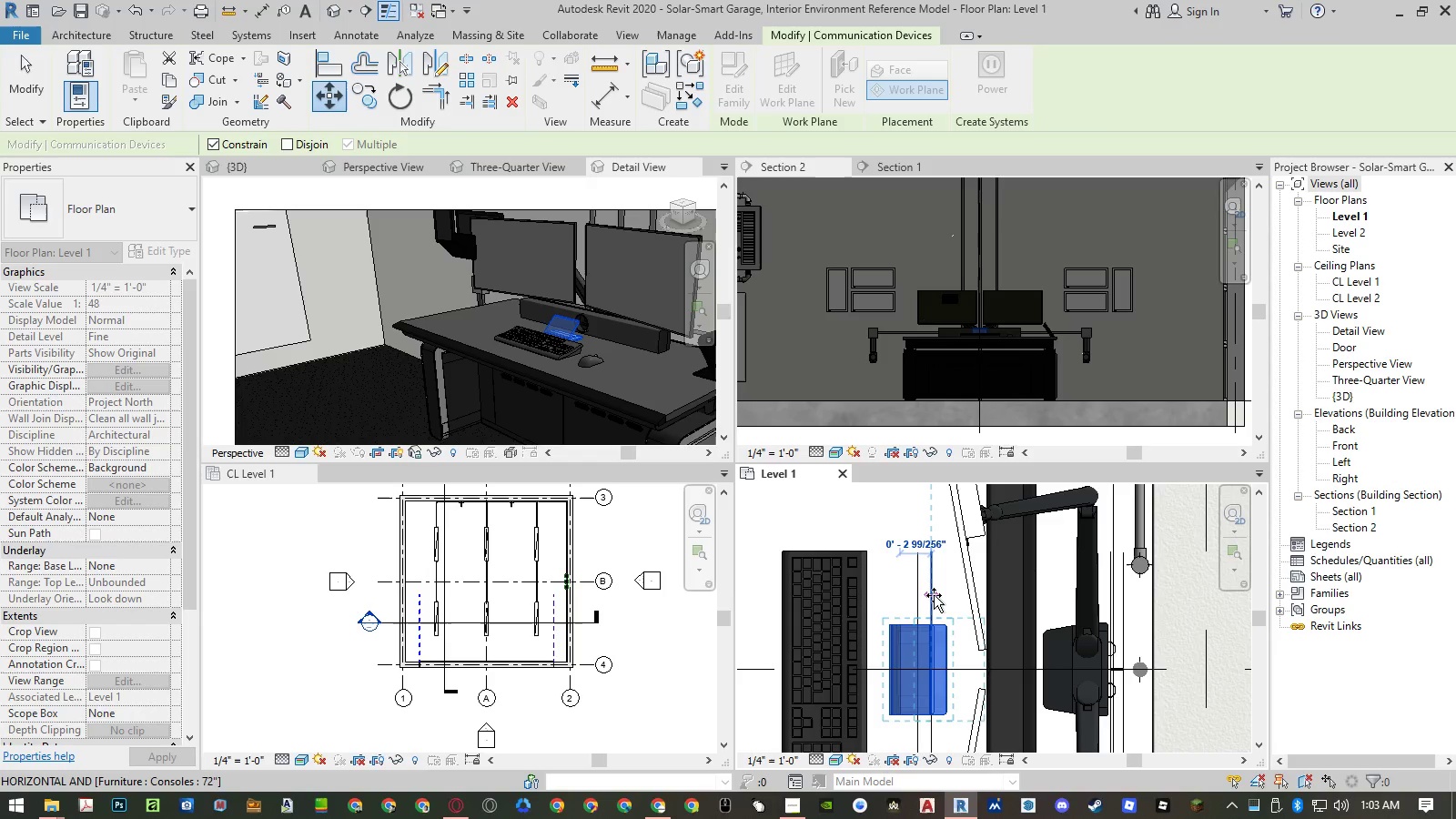 
left_click([934, 595])
 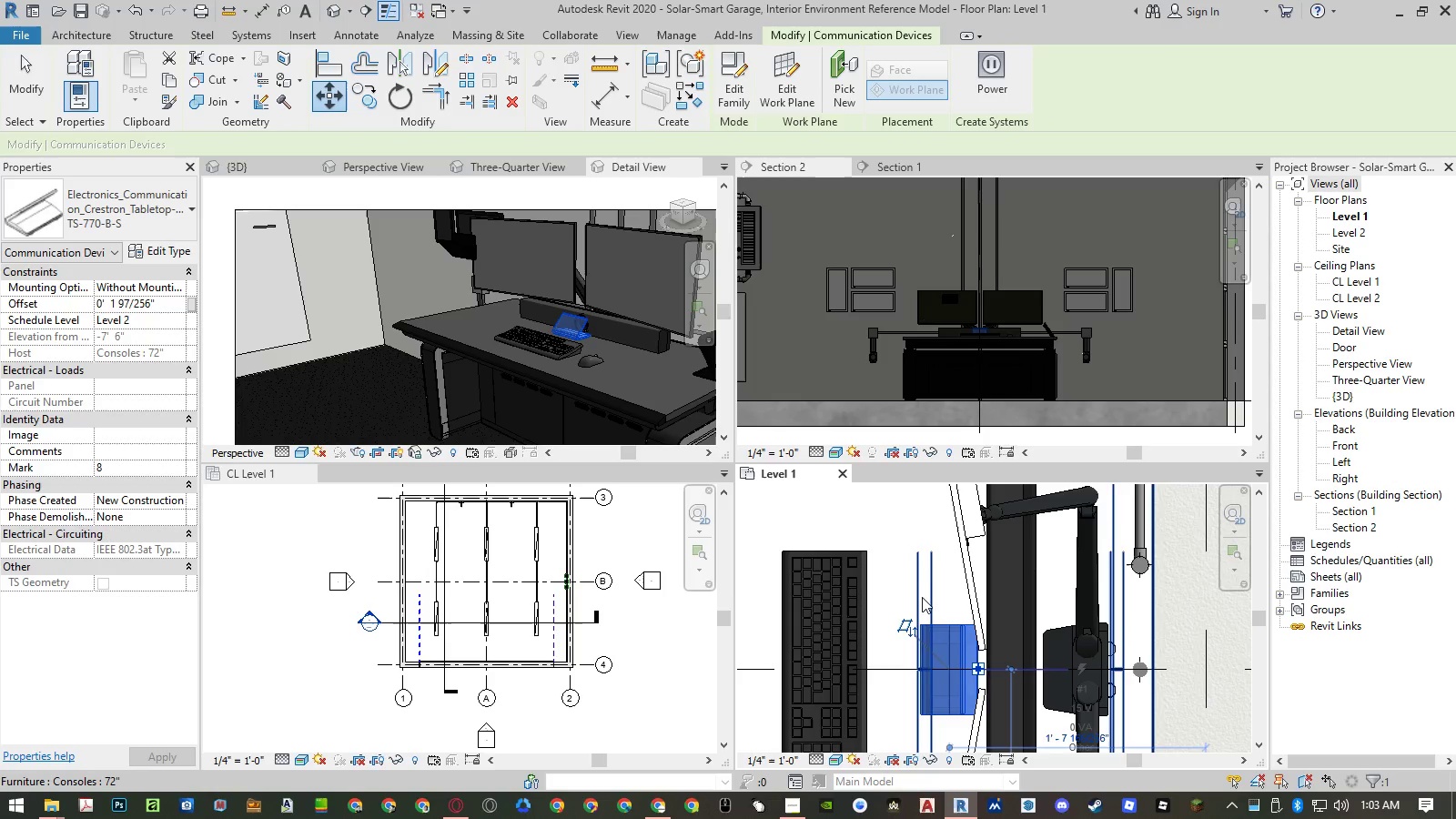 
key(Escape)
 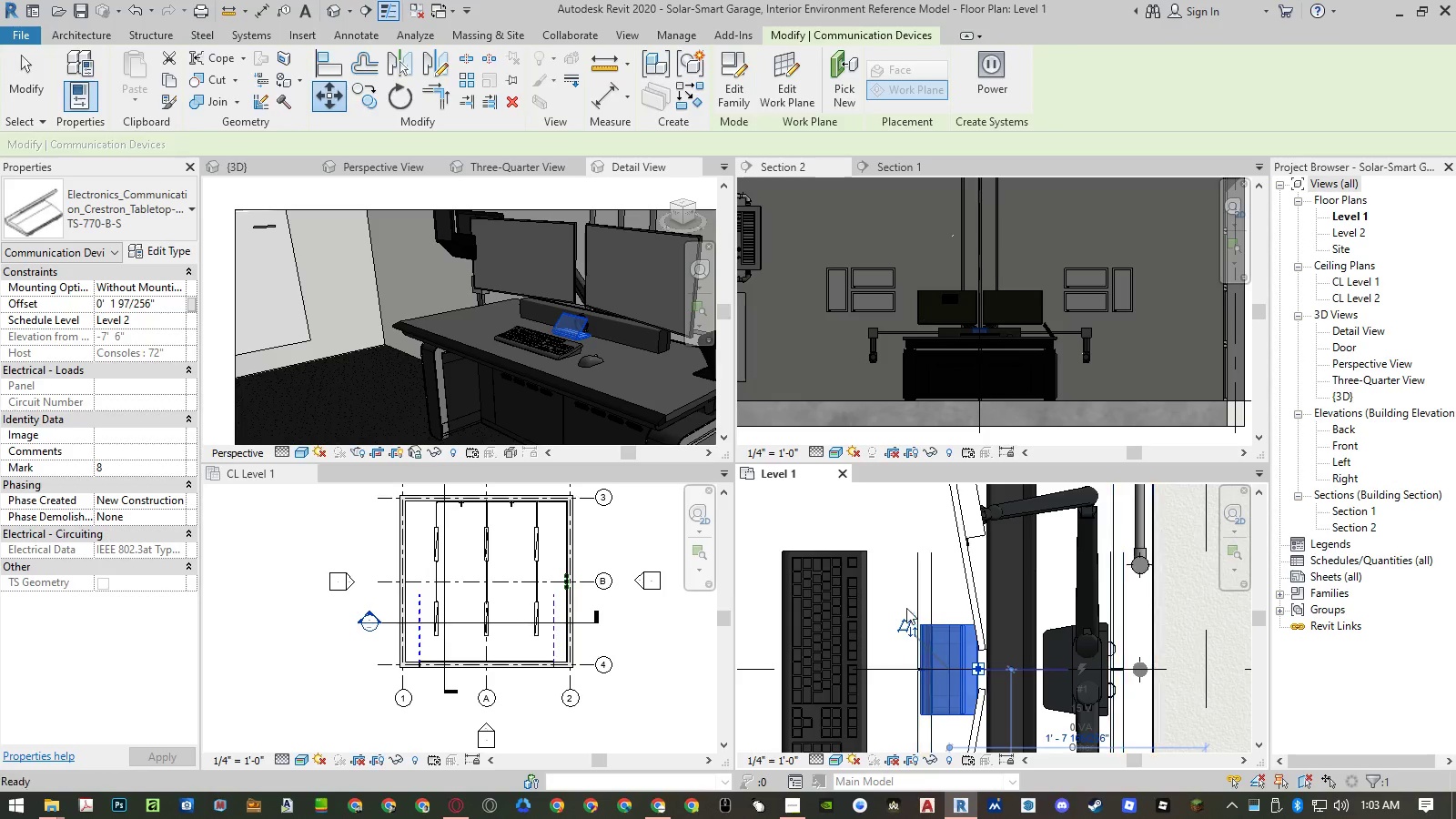 
key(Escape)
 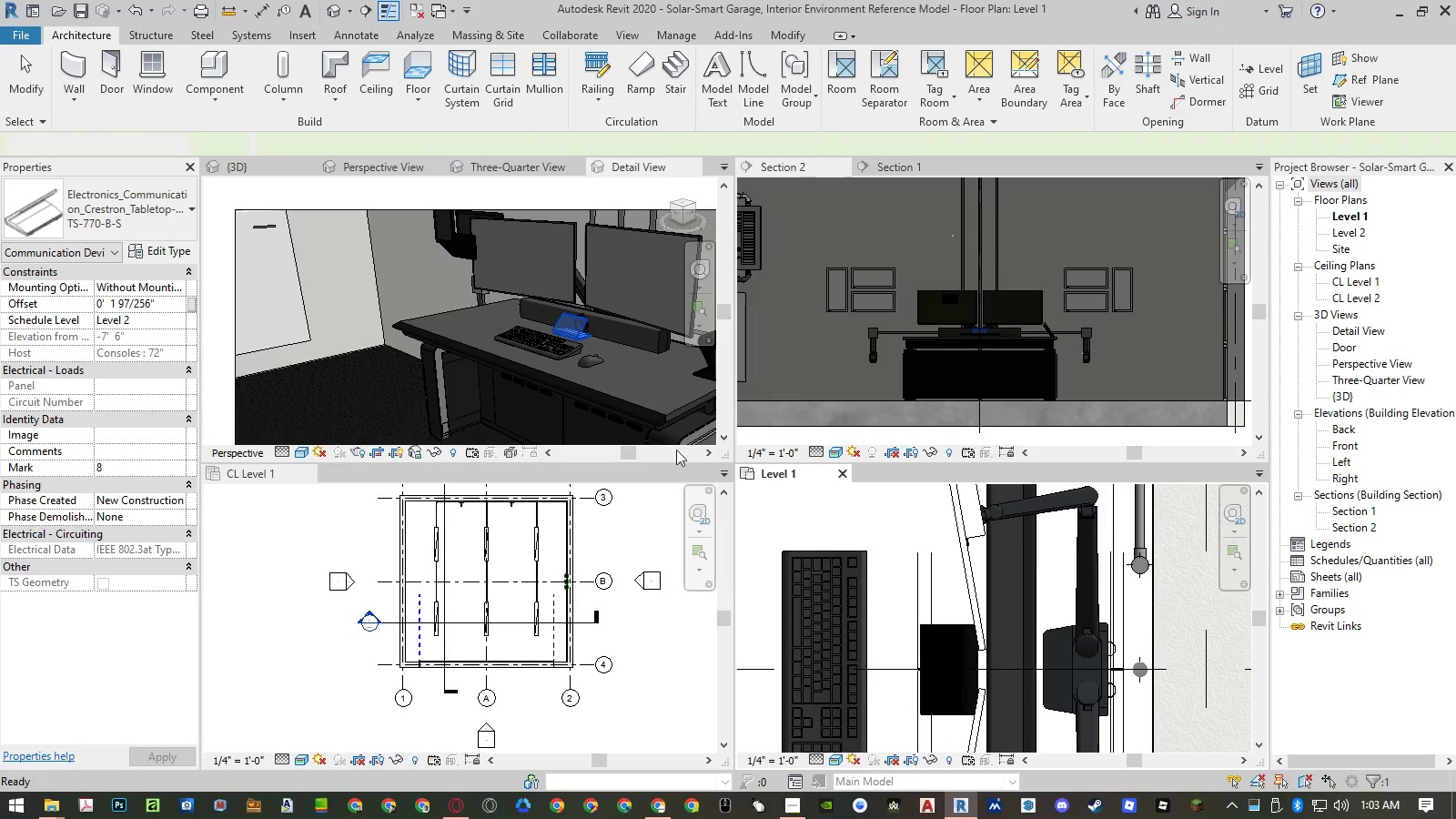 
key(Escape)
 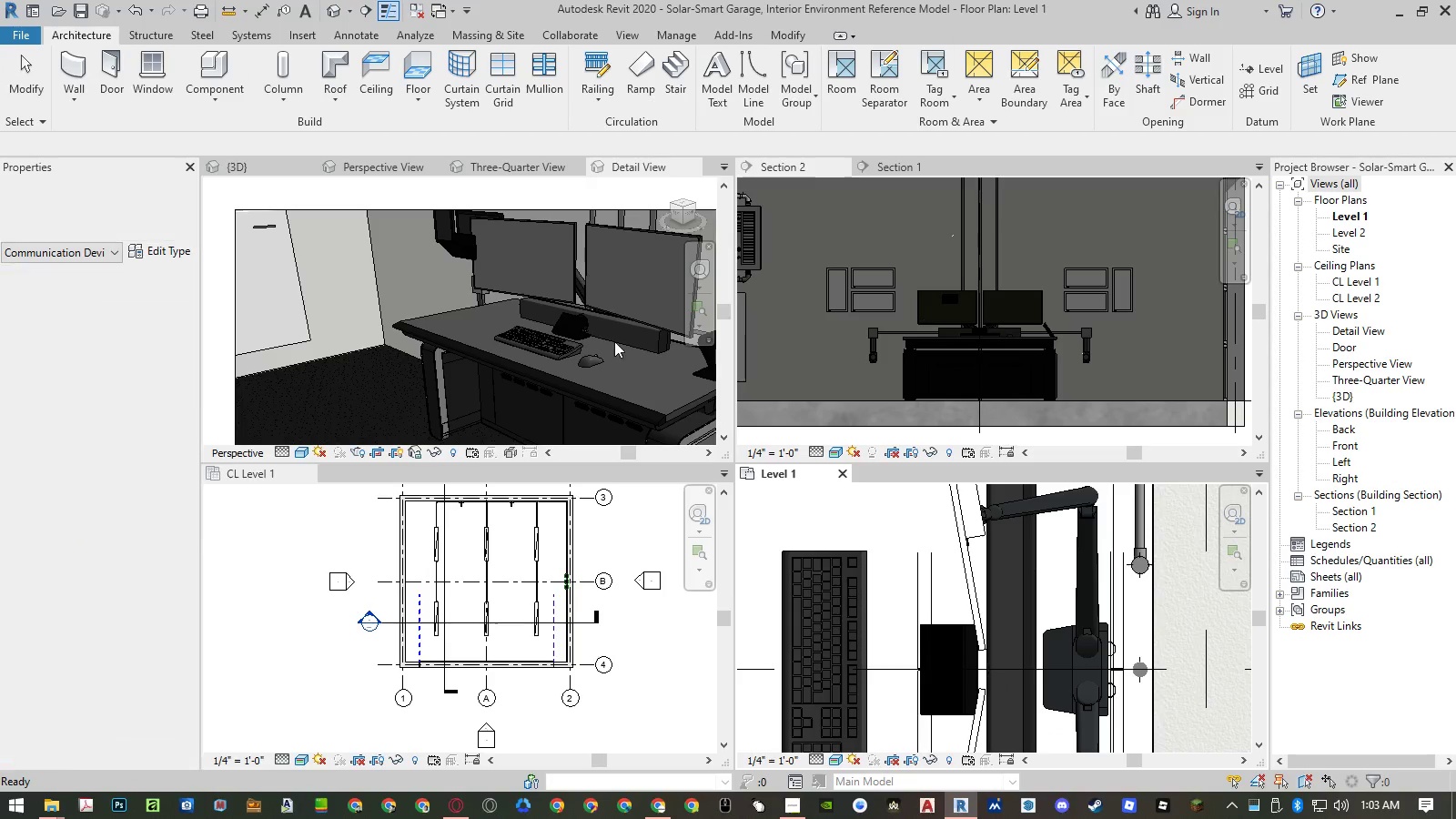 
scroll: coordinate [597, 302], scroll_direction: up, amount: 6.0
 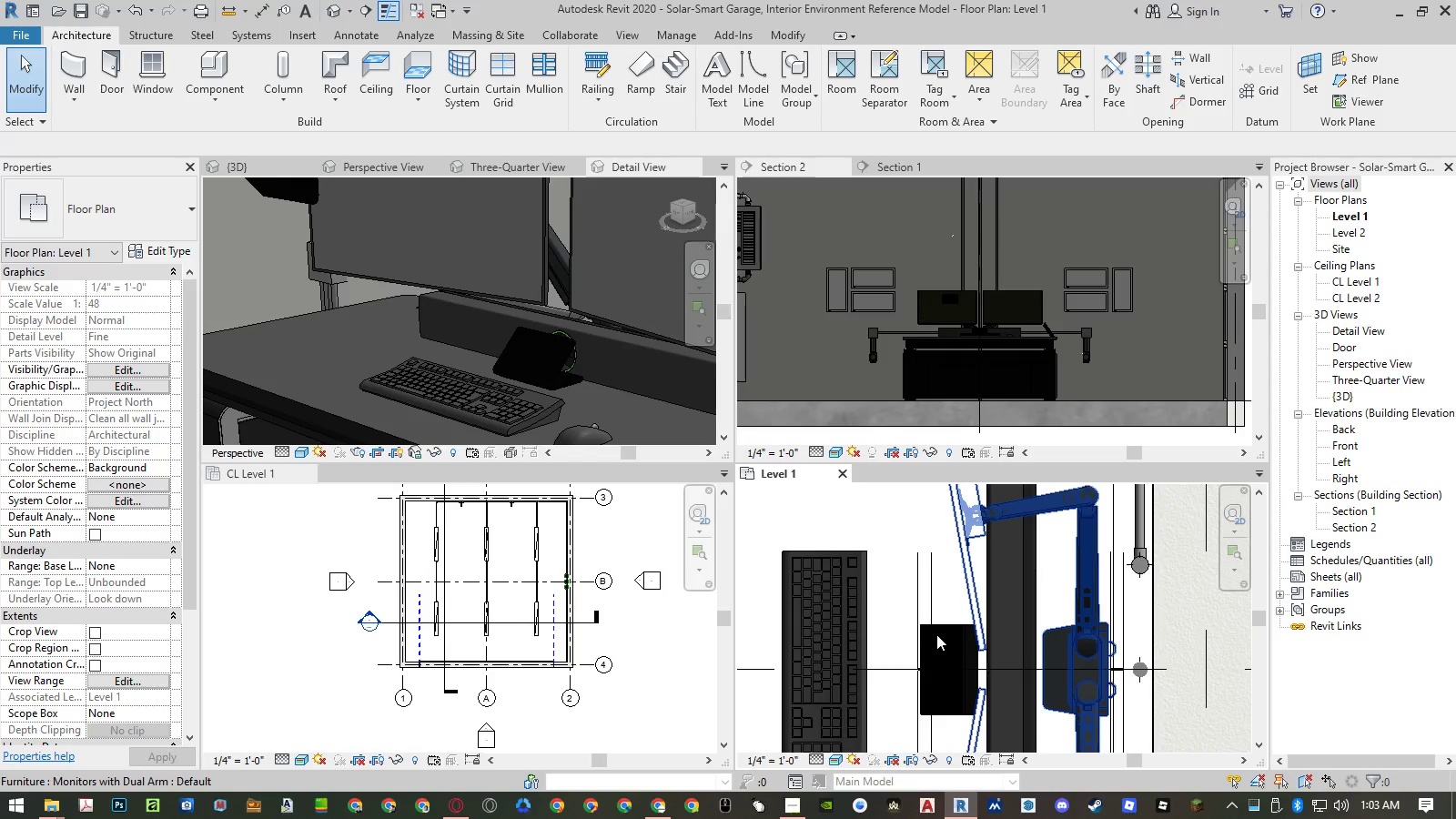 
wait(5.24)
 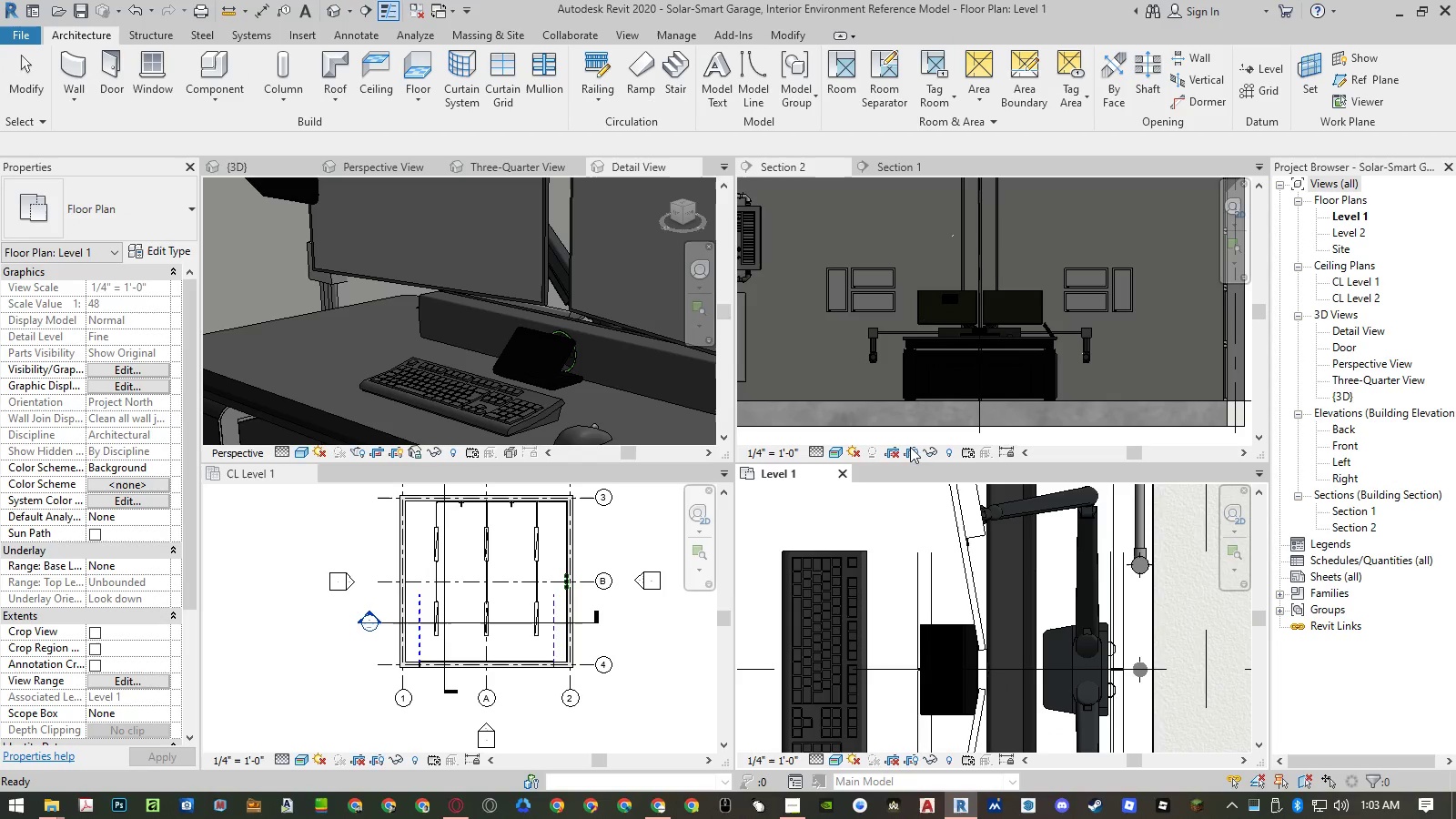 
left_click([923, 626])
 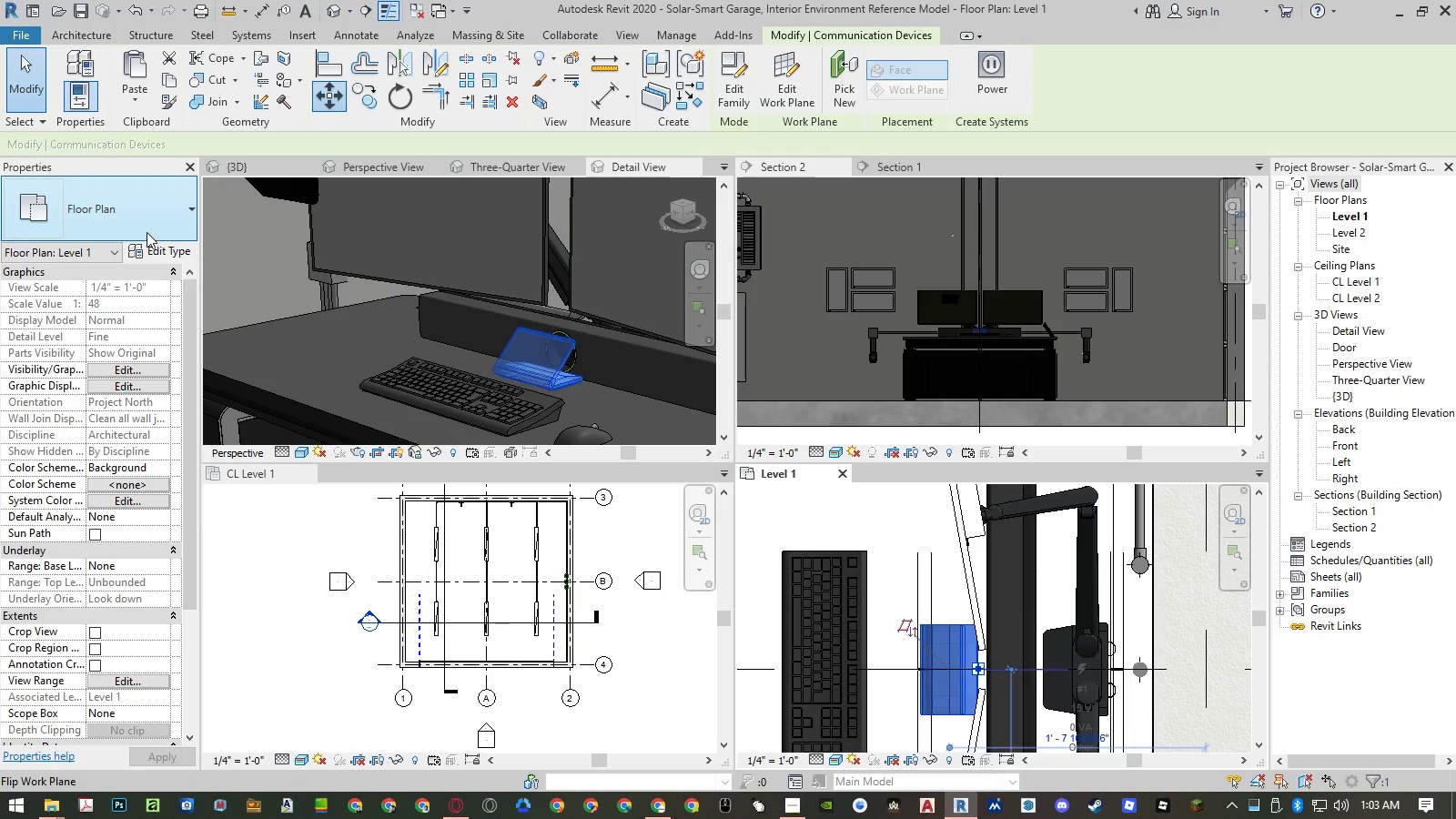 
left_click([147, 230])
 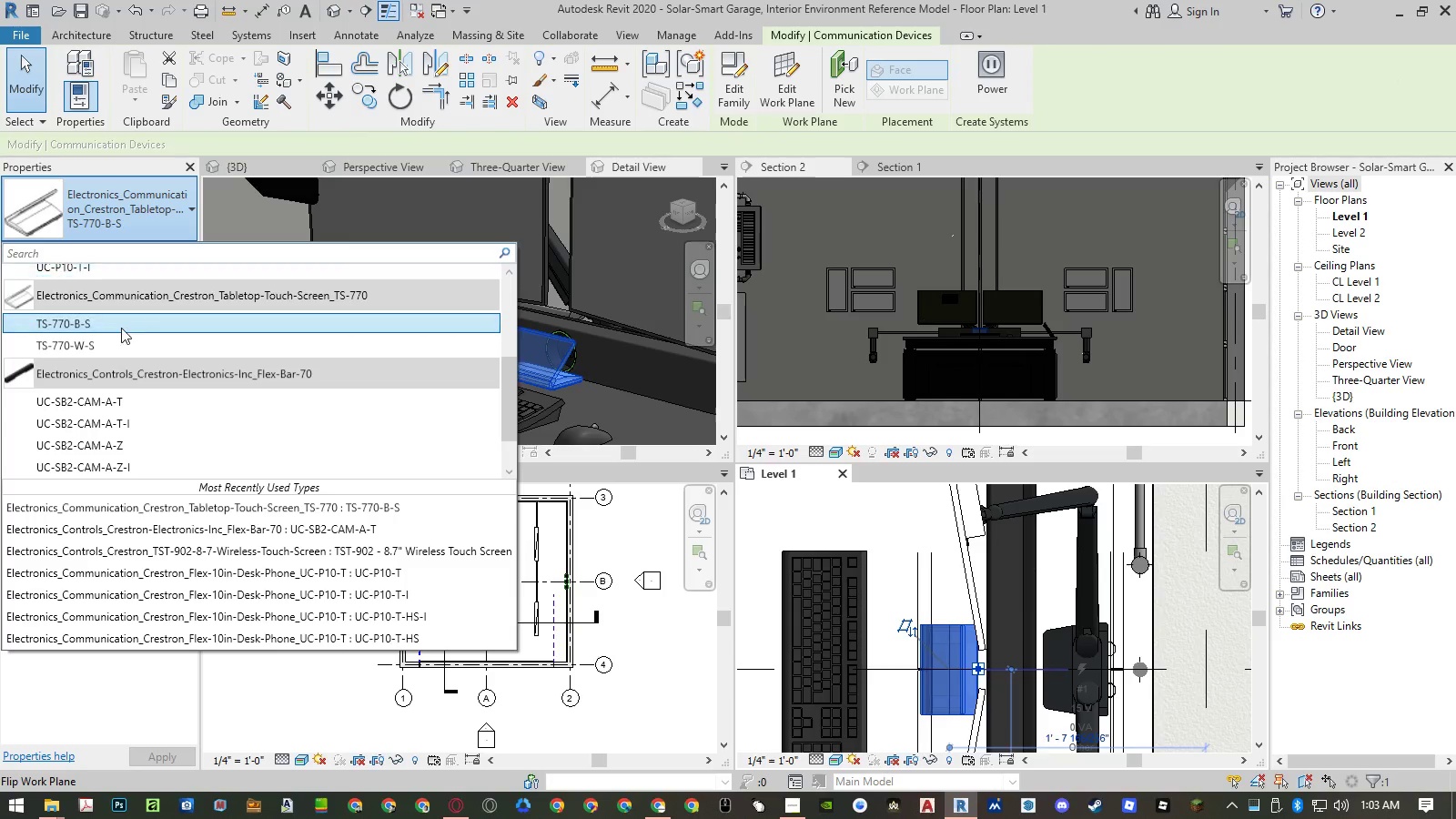 
left_click([113, 346])
 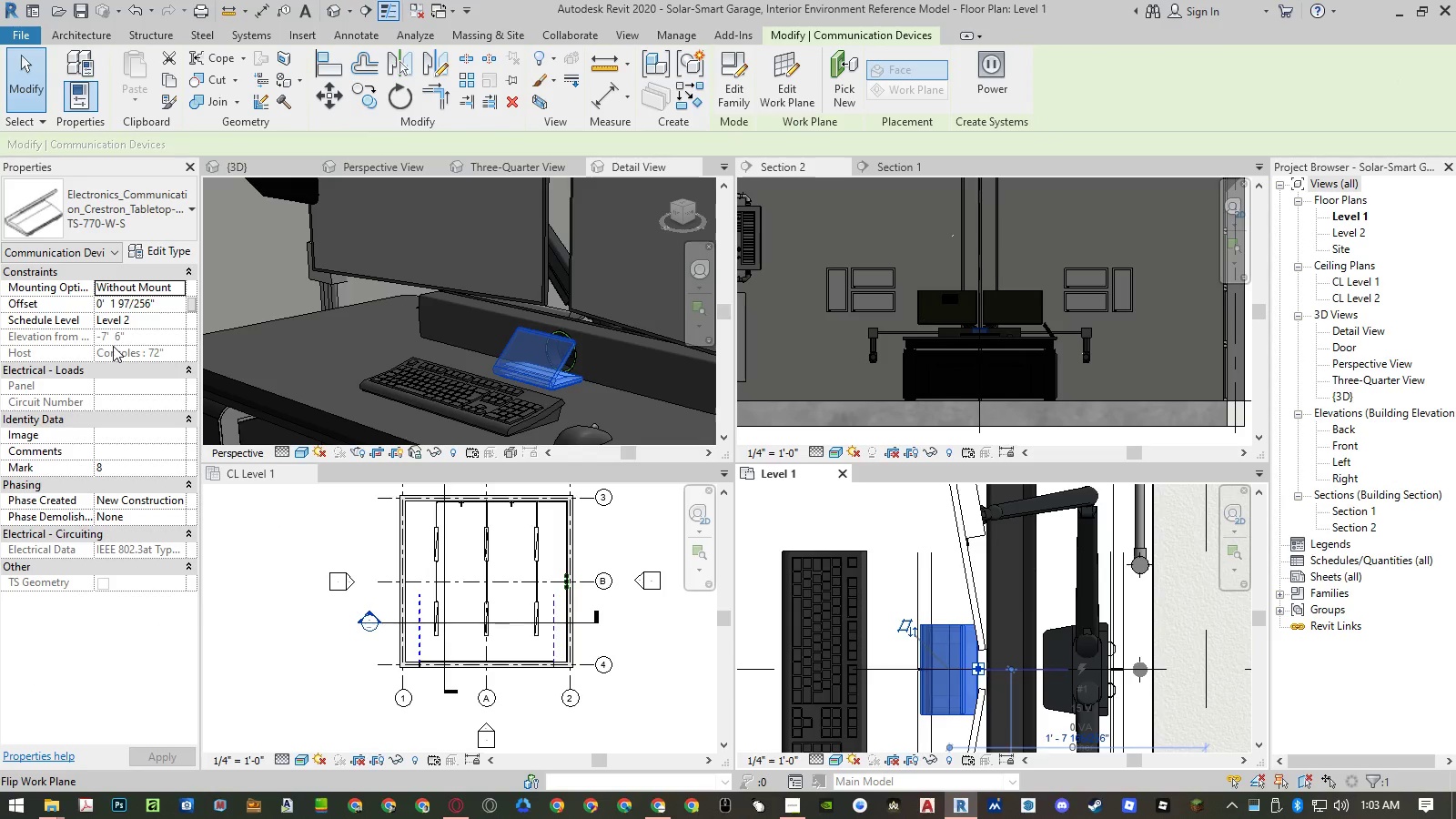 
key(Escape)
 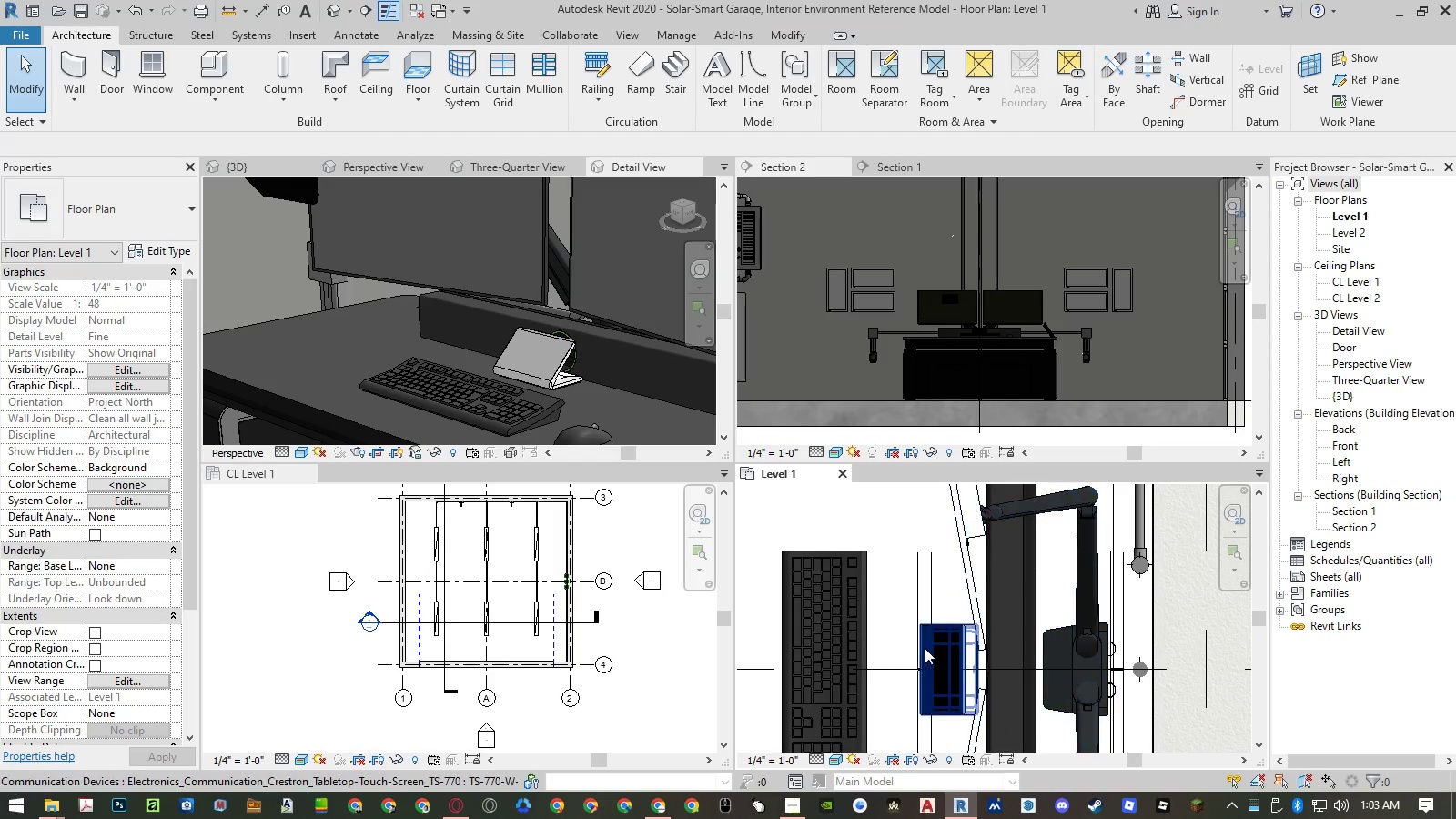 
key(Control+ControlLeft)
 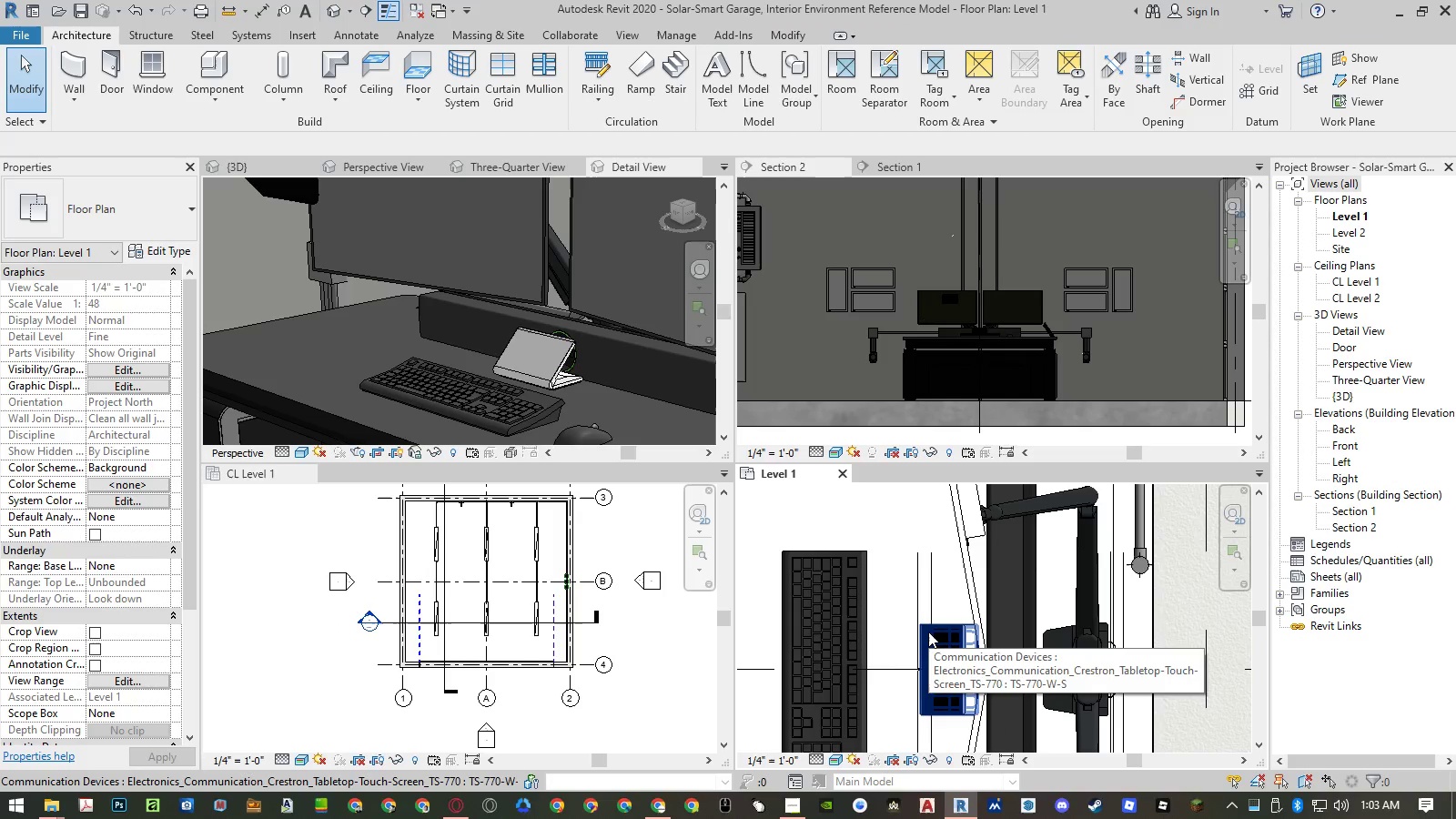 
left_click([928, 632])
 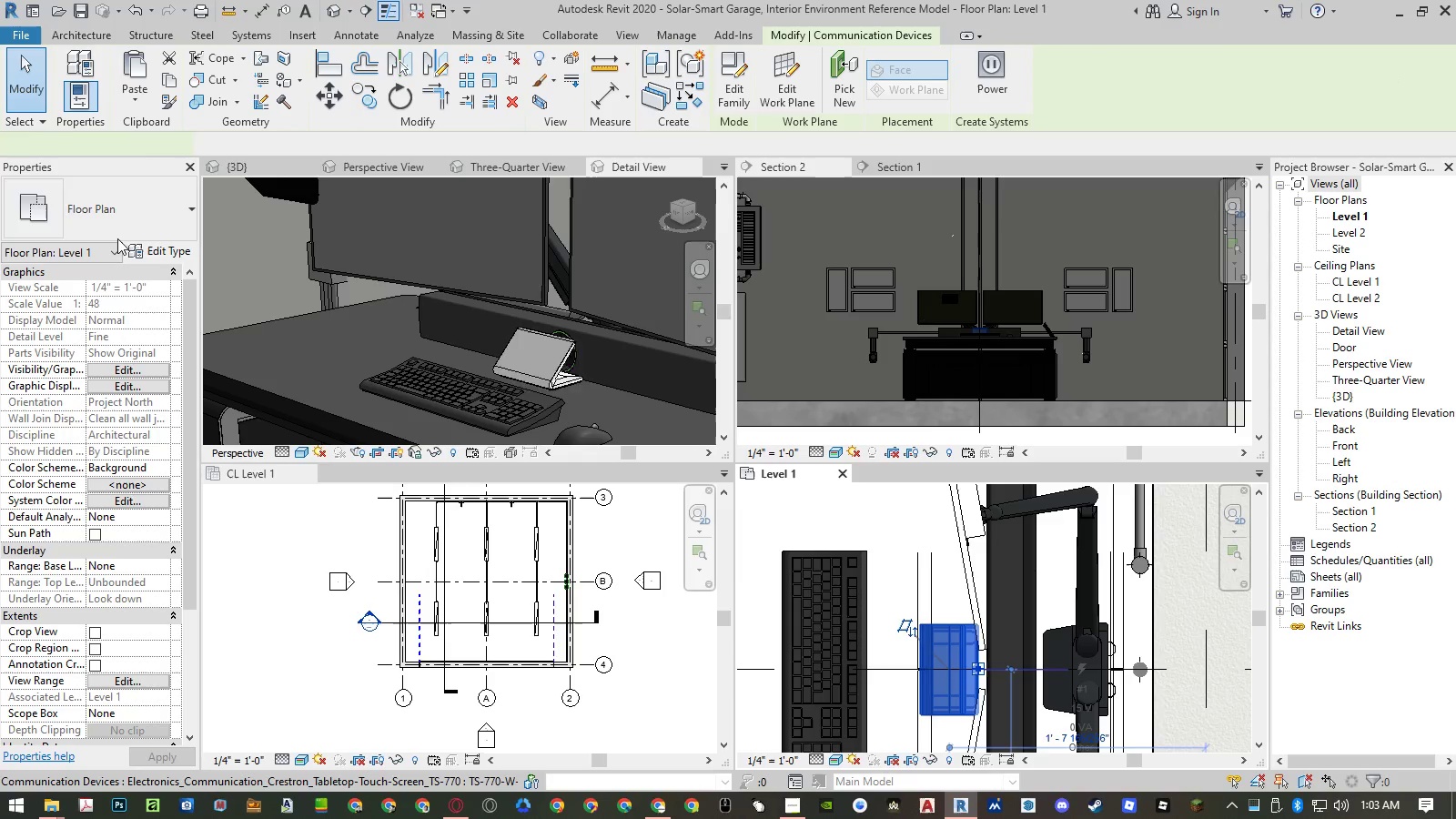 
left_click([122, 221])
 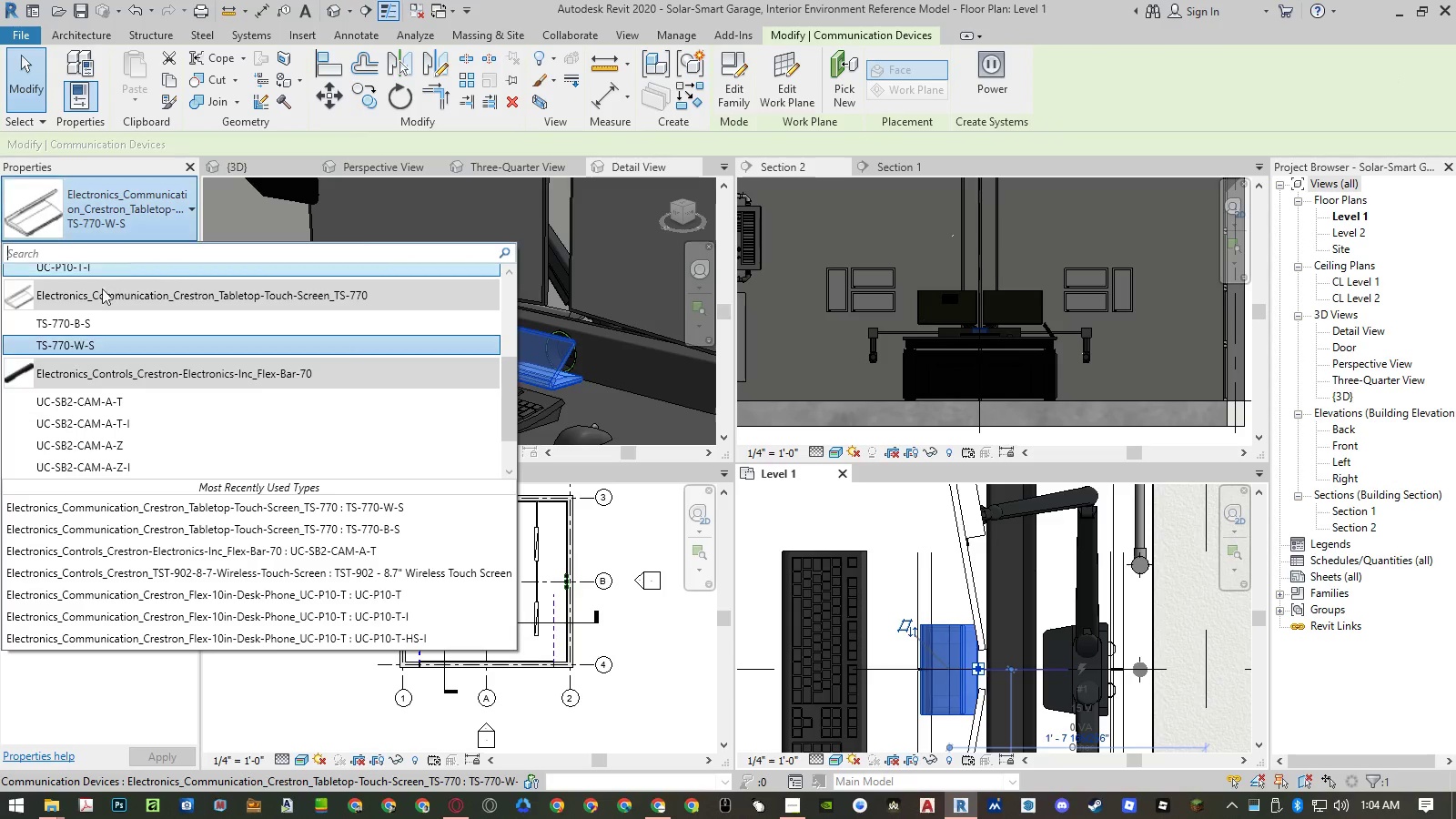 
left_click([87, 319])
 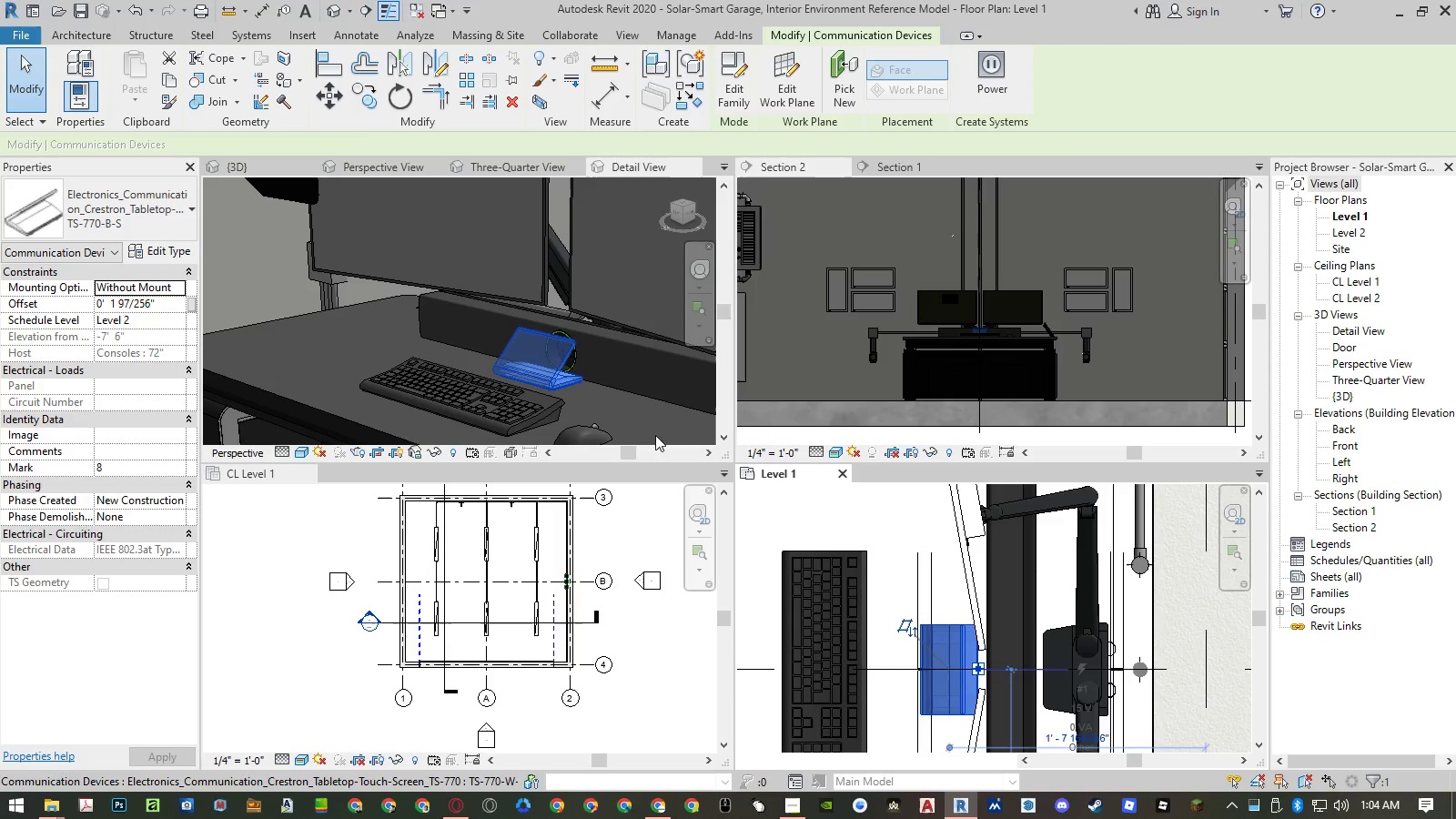 
key(Escape)
 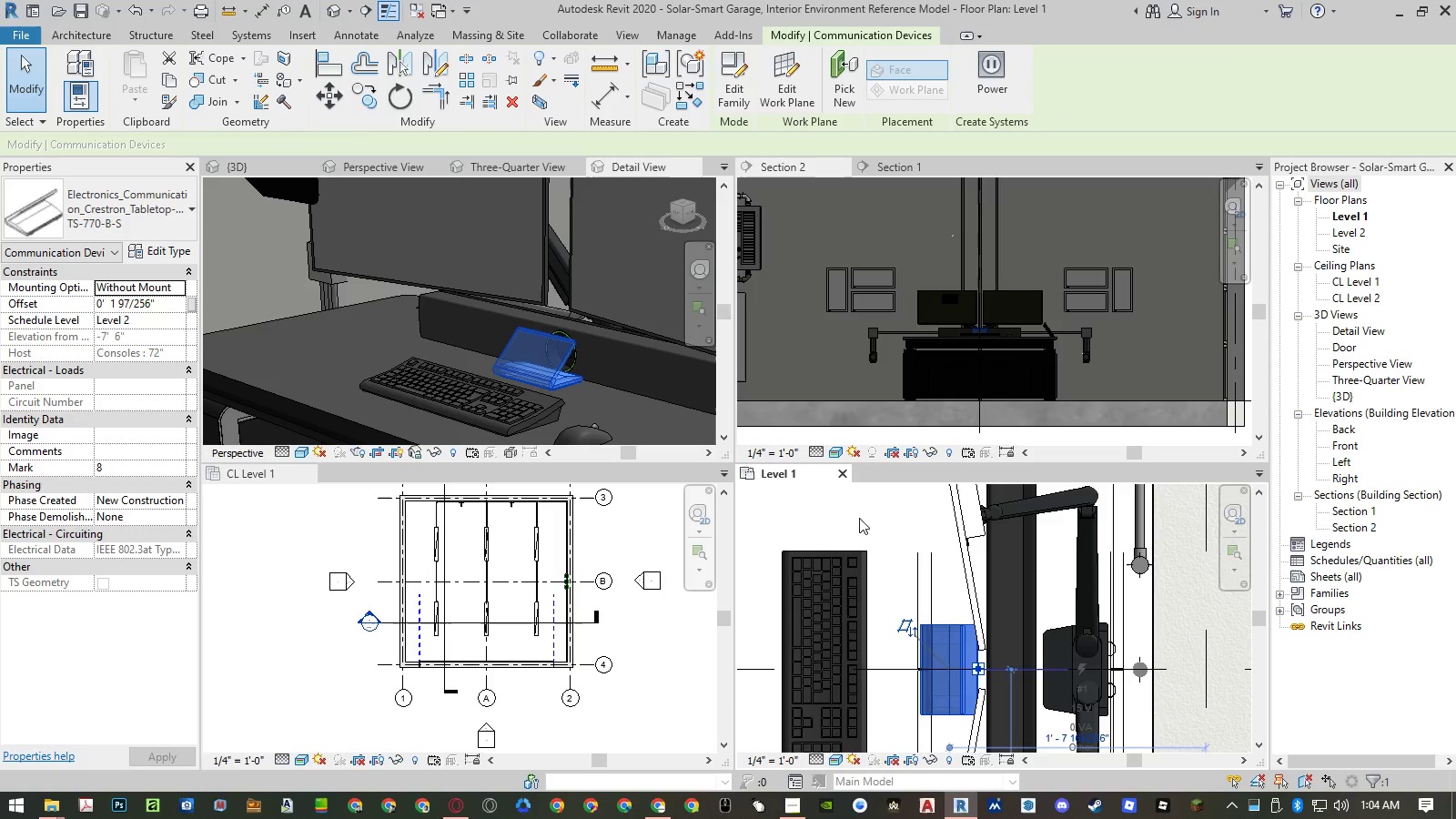 
key(Escape)
 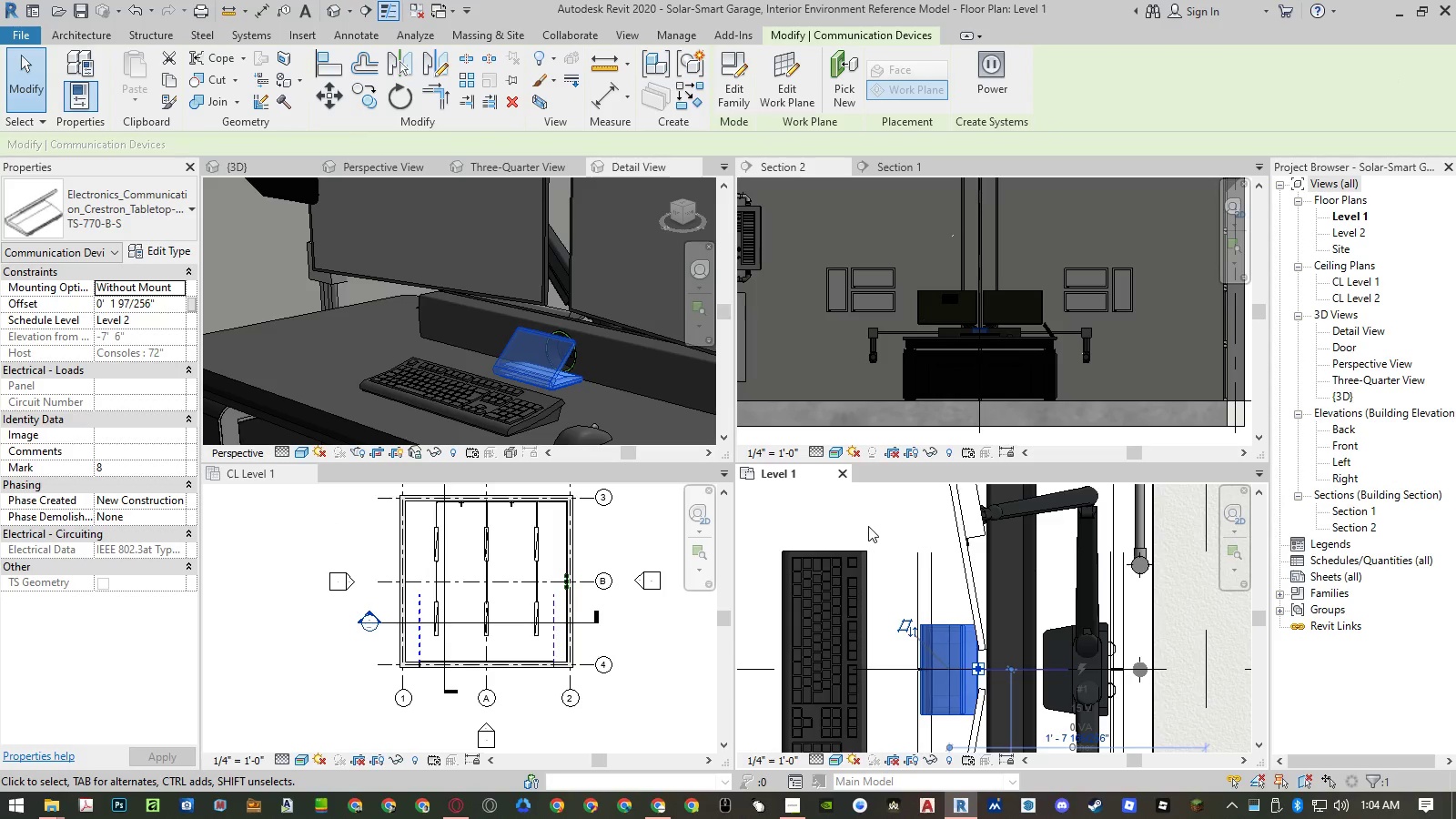 
key(Escape)
 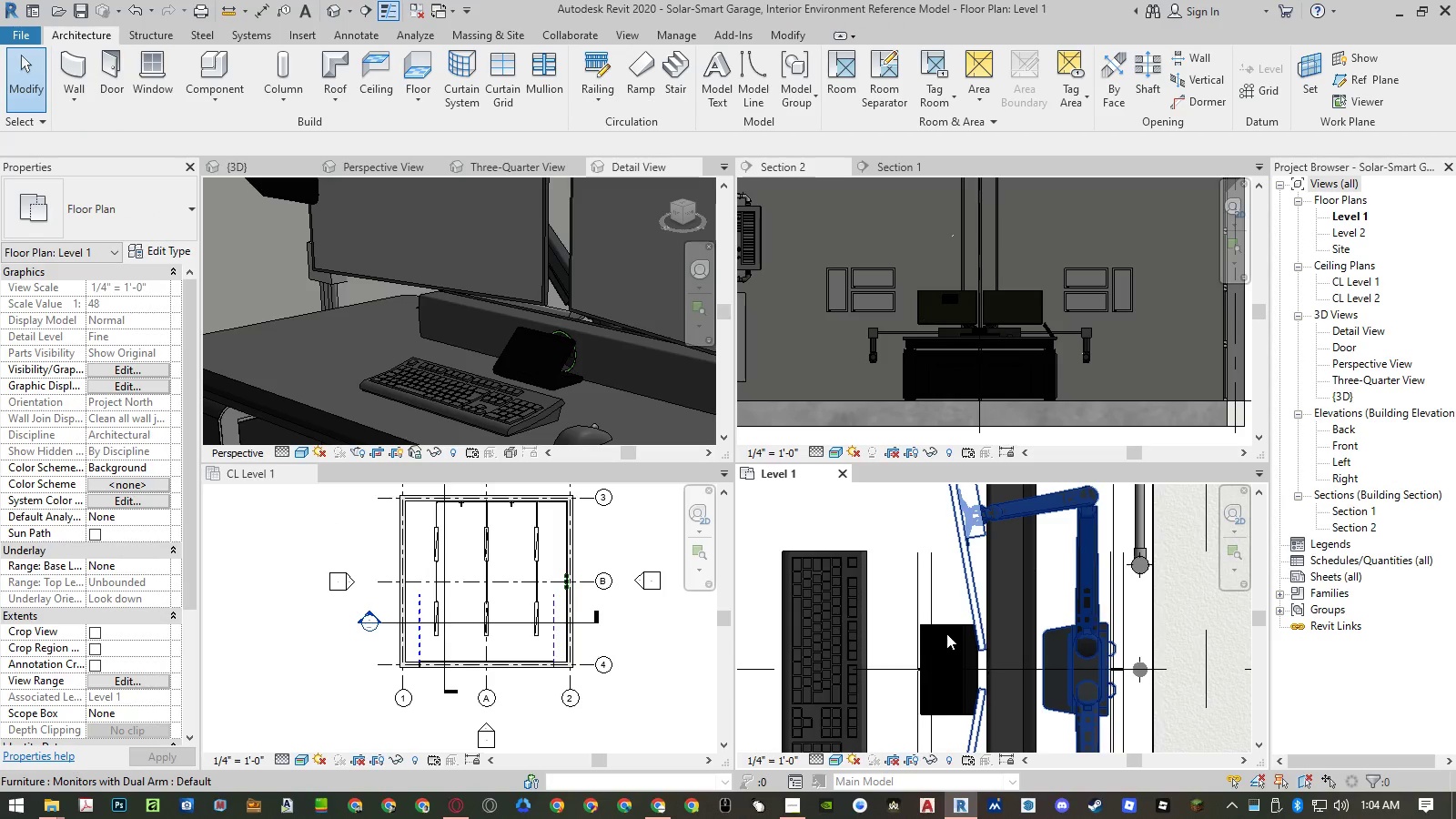 
wait(5.03)
 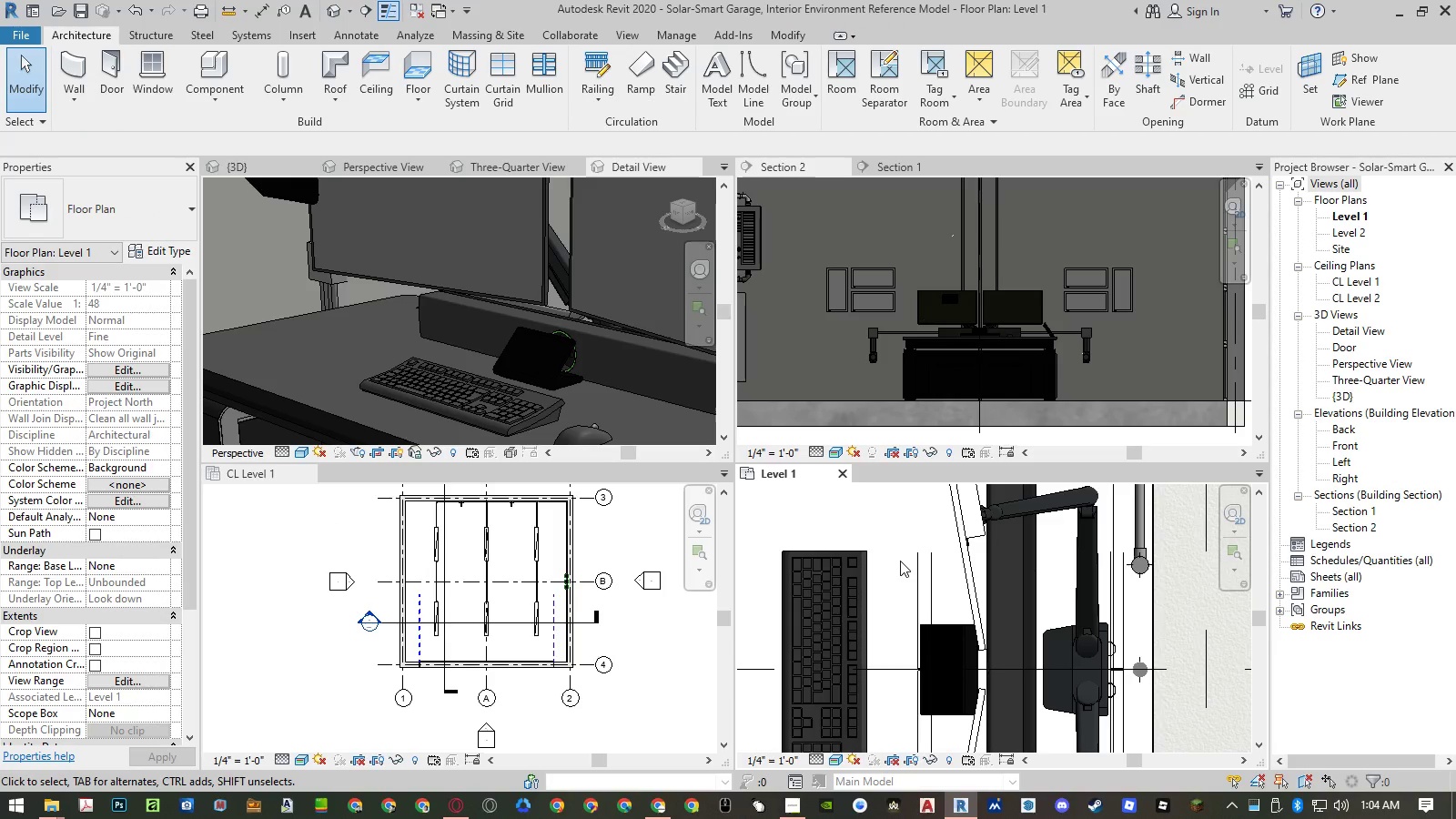 
left_click([890, 565])
 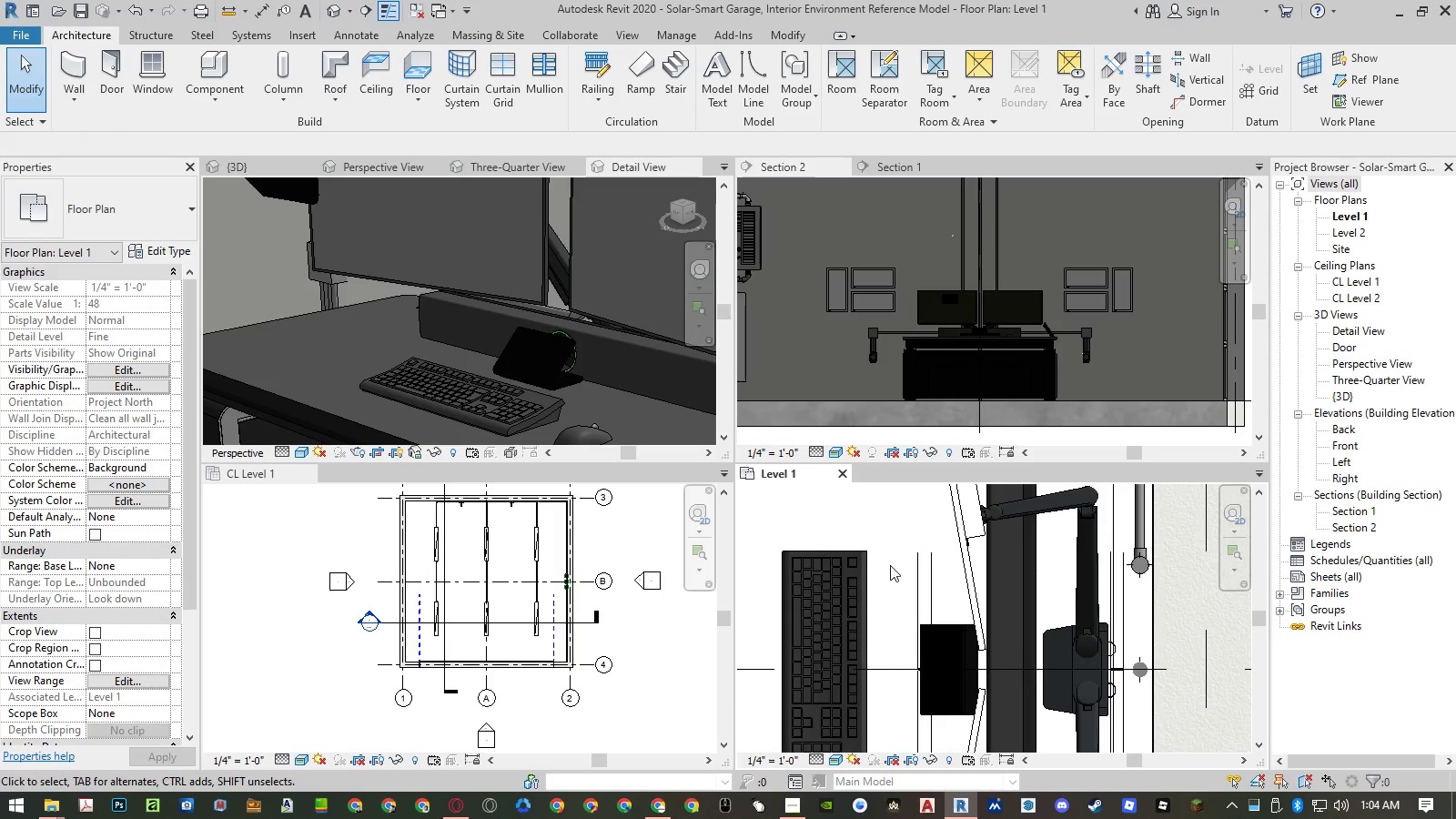 
hold_key(key=AltLeft, duration=0.45)
 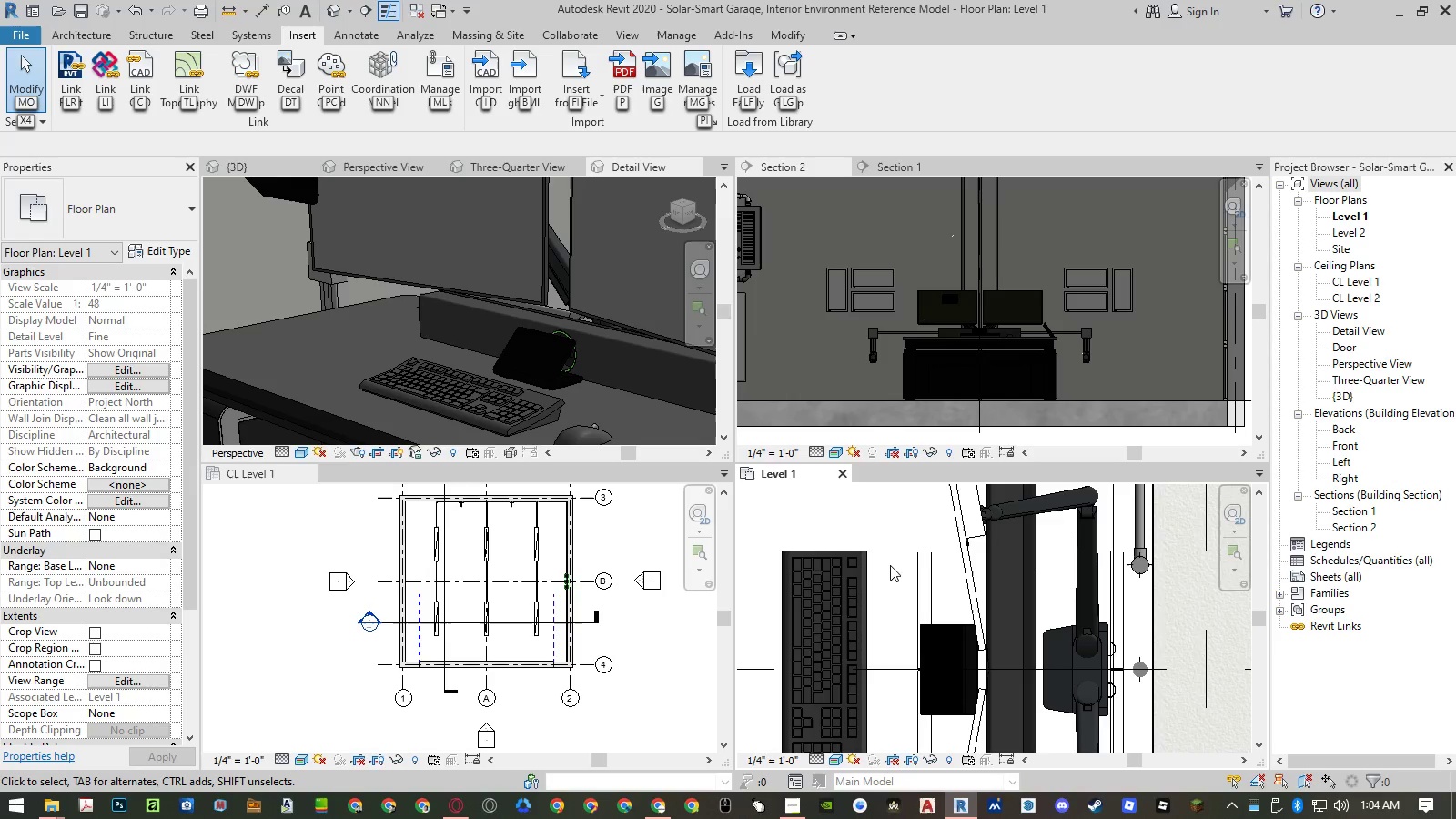 
type(ilf)
 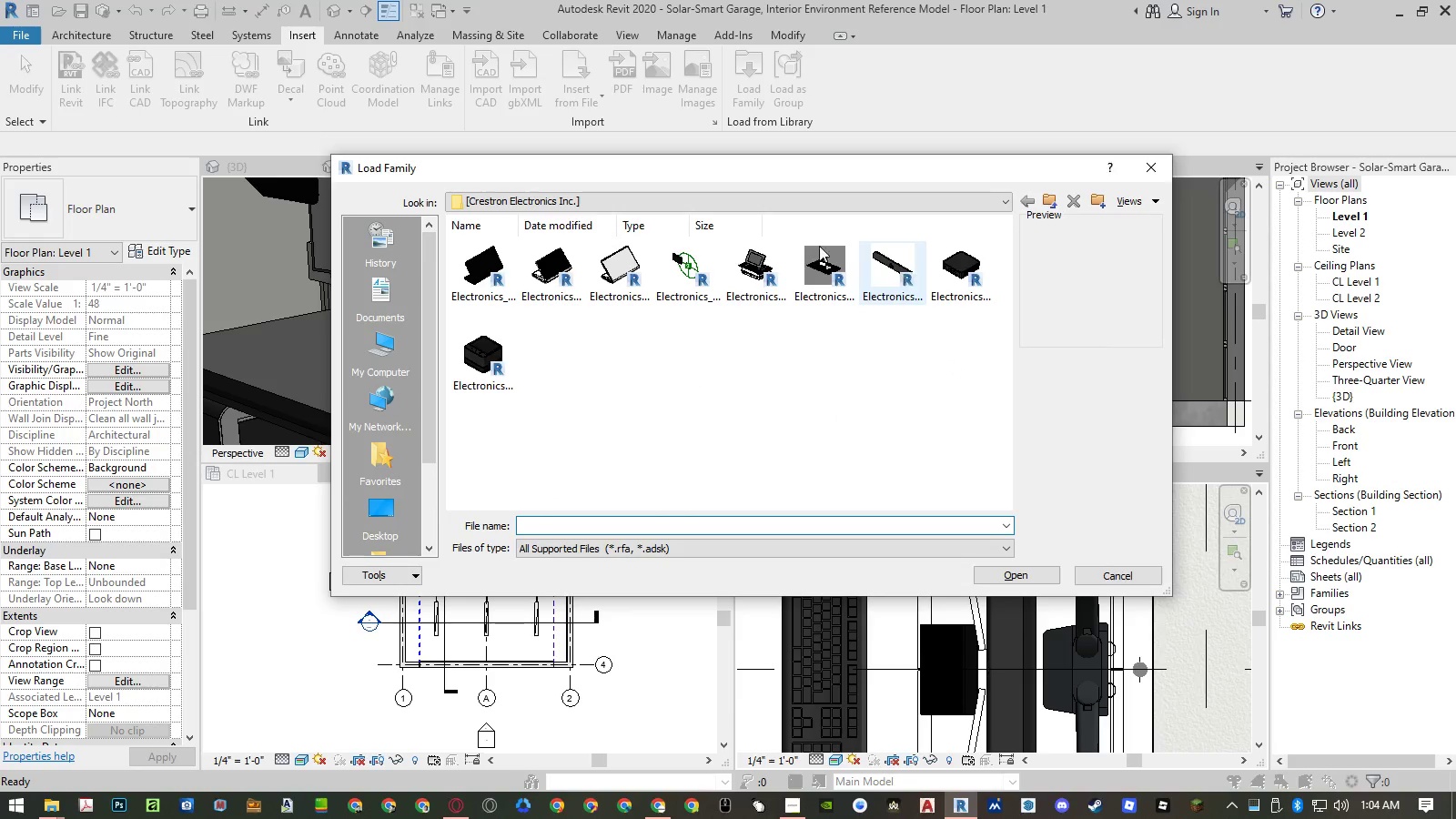 
double_click([631, 275])
 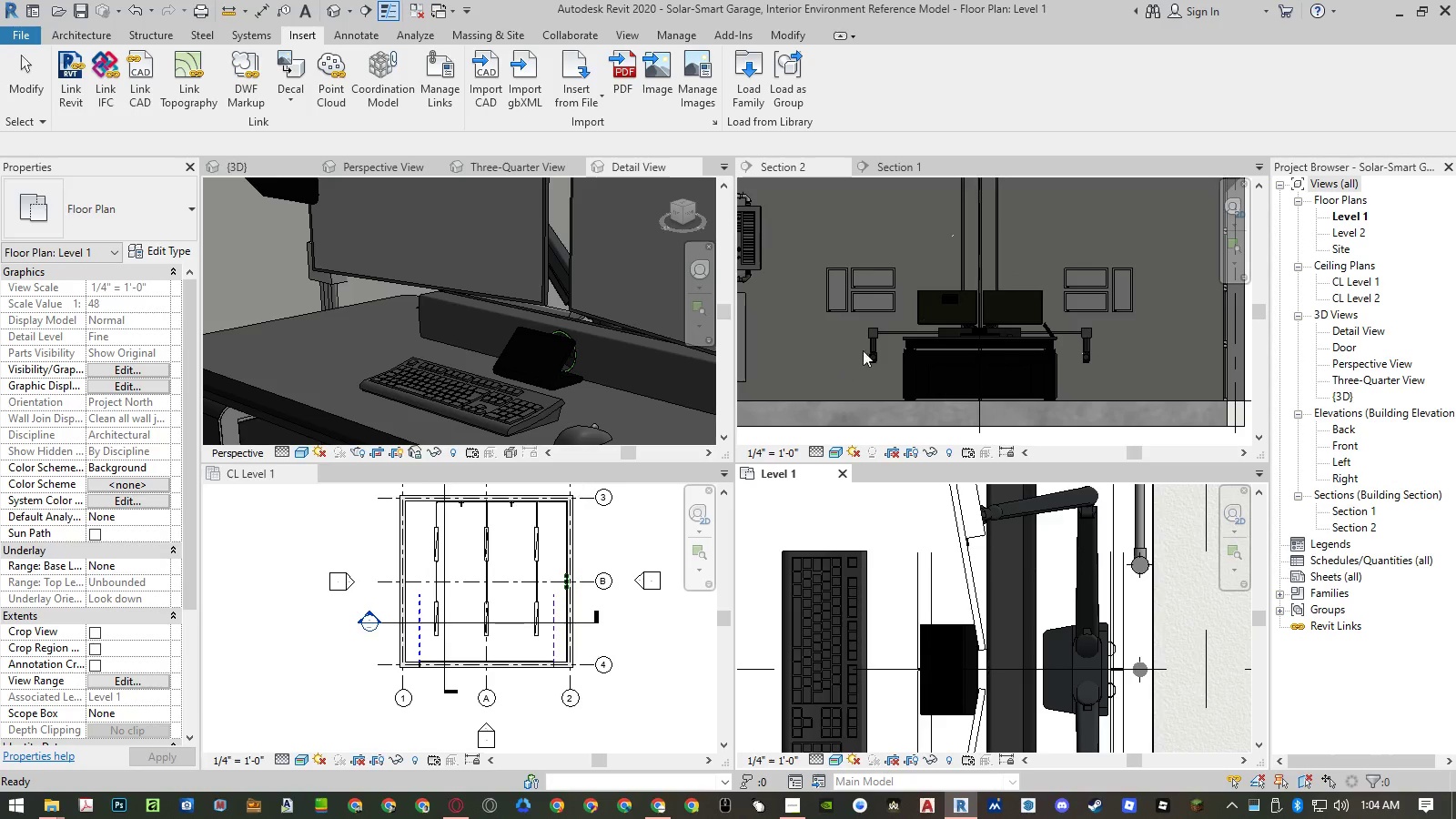 
left_click([69, 32])
 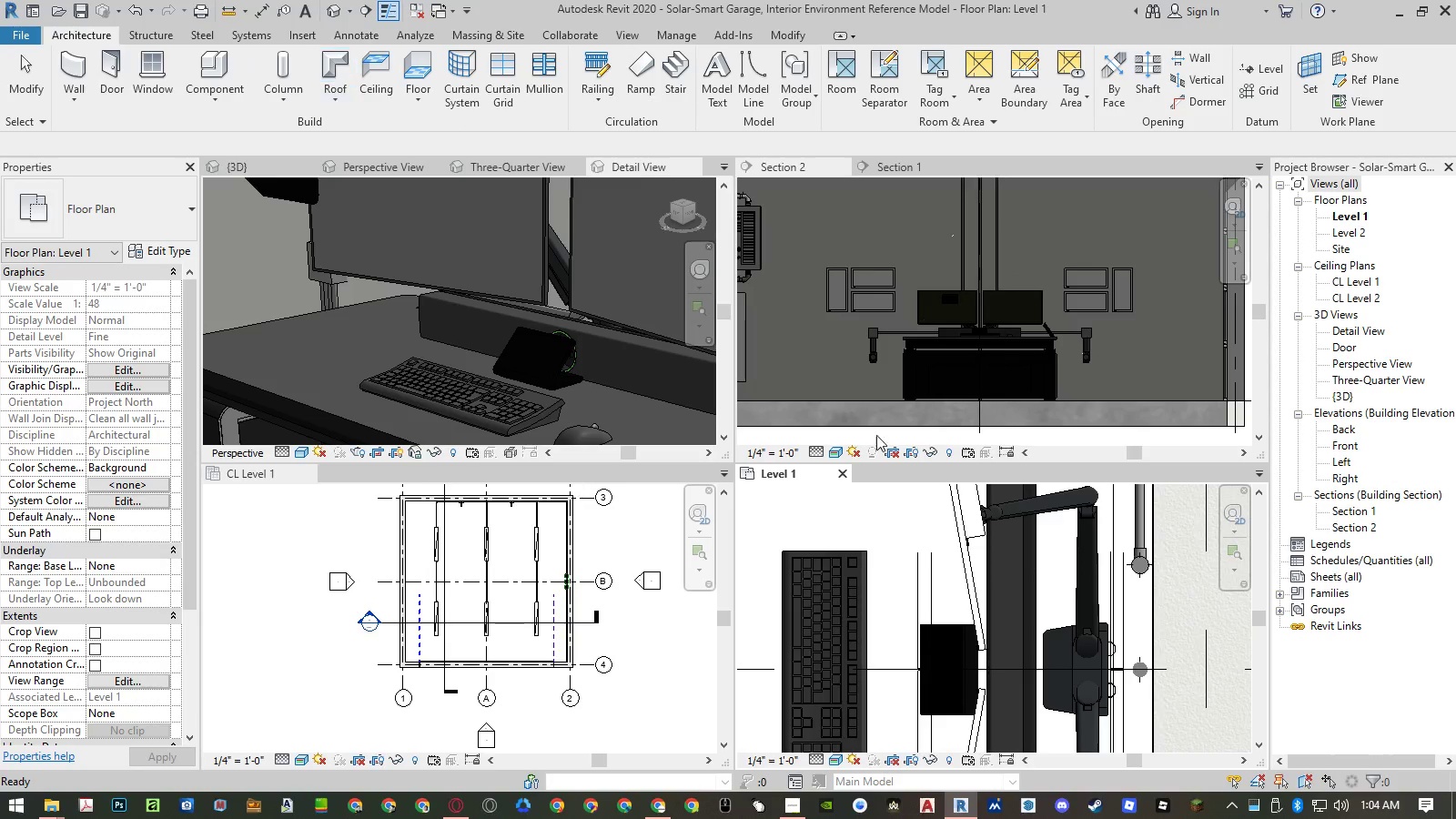 
scroll: coordinate [992, 551], scroll_direction: down, amount: 10.0
 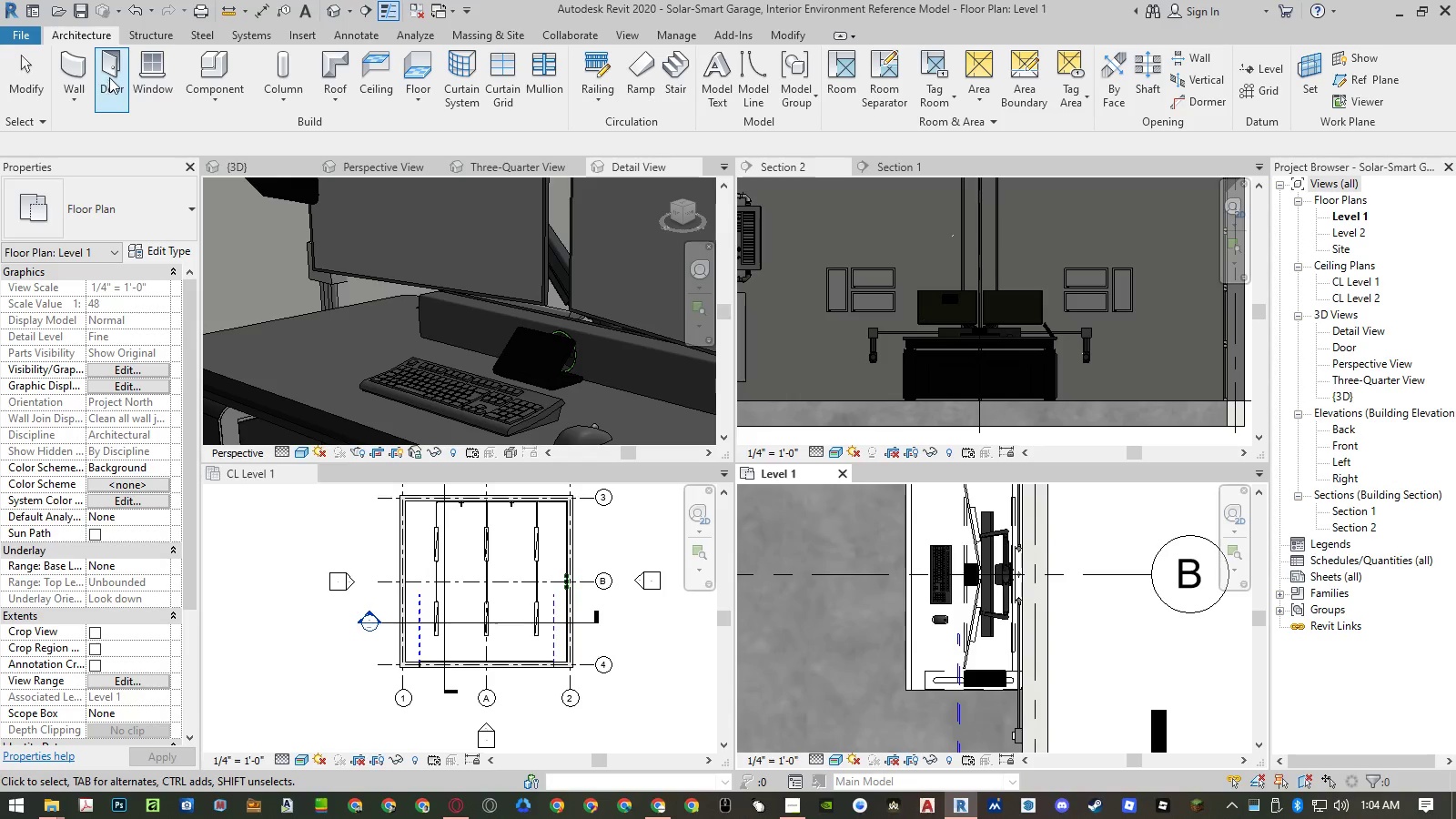 
left_click([223, 75])
 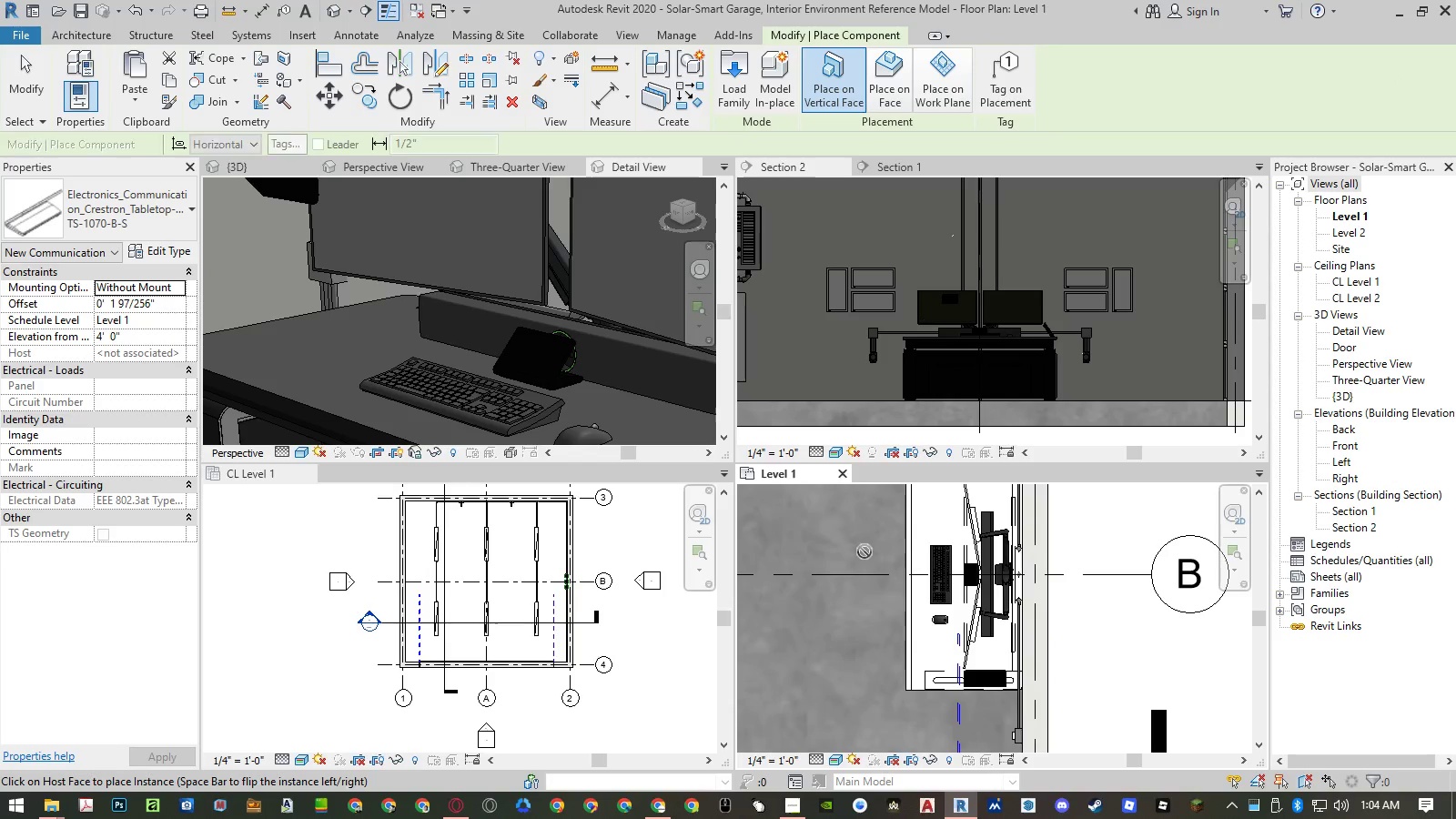 
left_click([829, 318])
 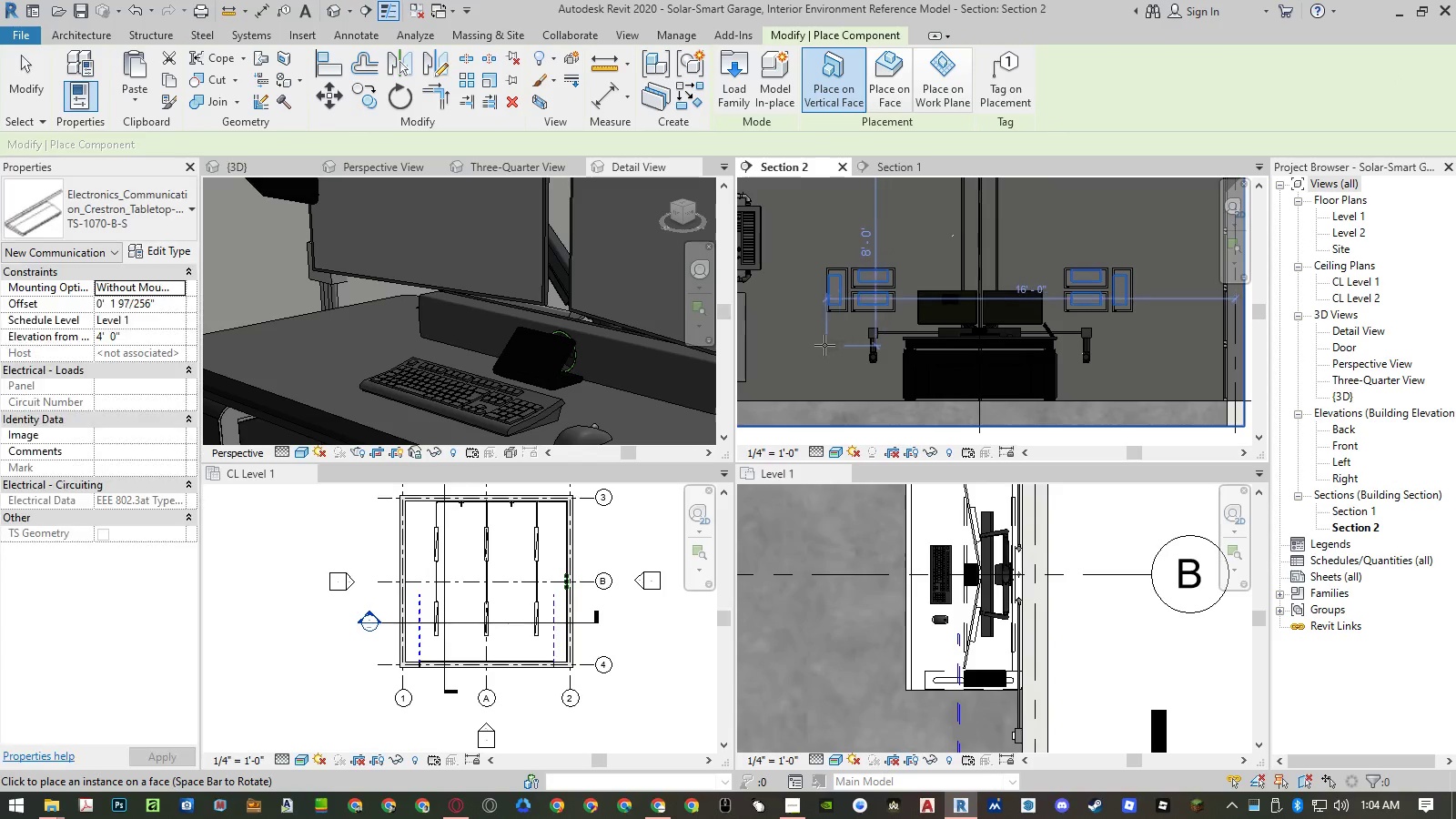 
left_click([821, 342])
 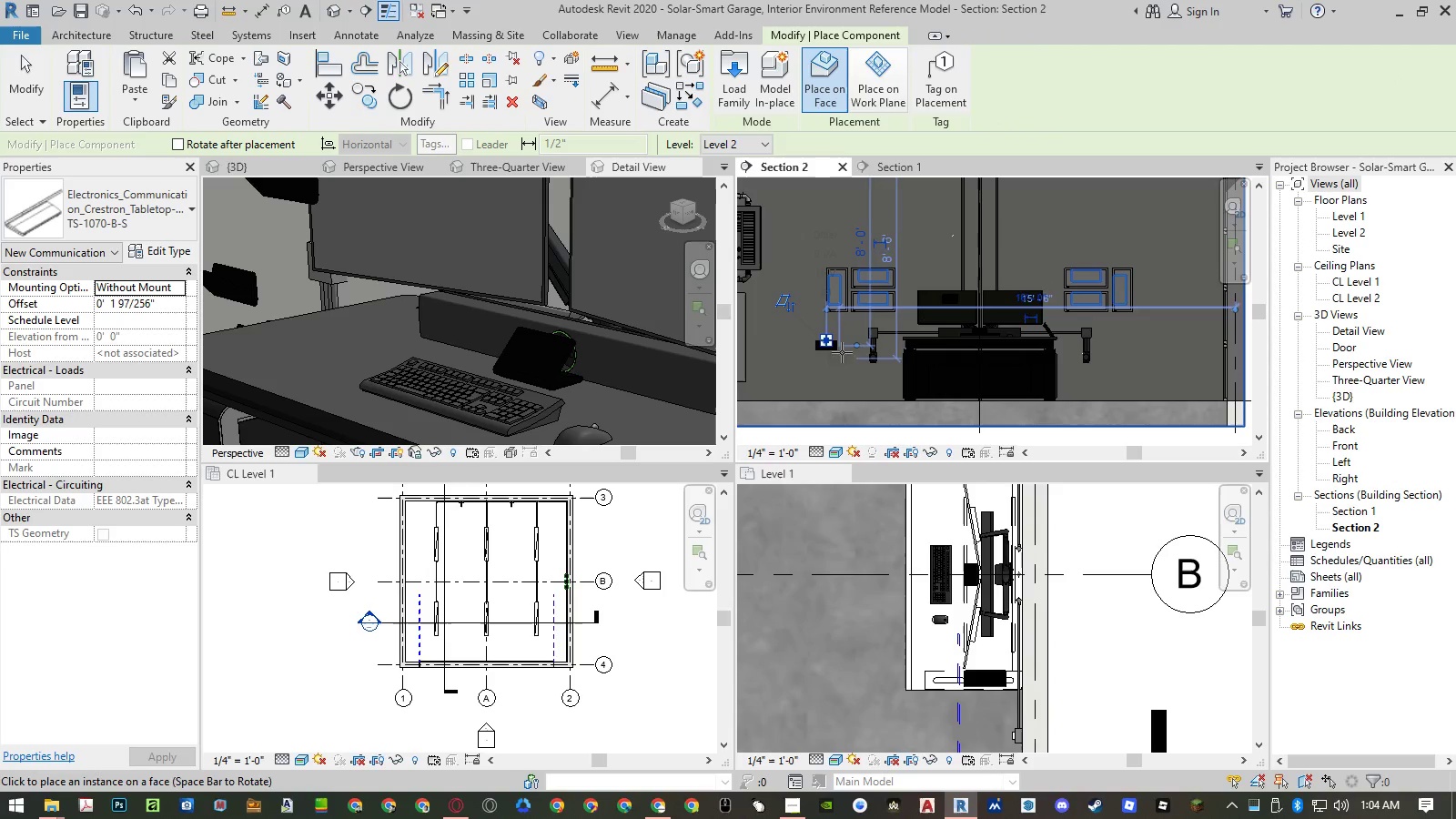 
key(Escape)
 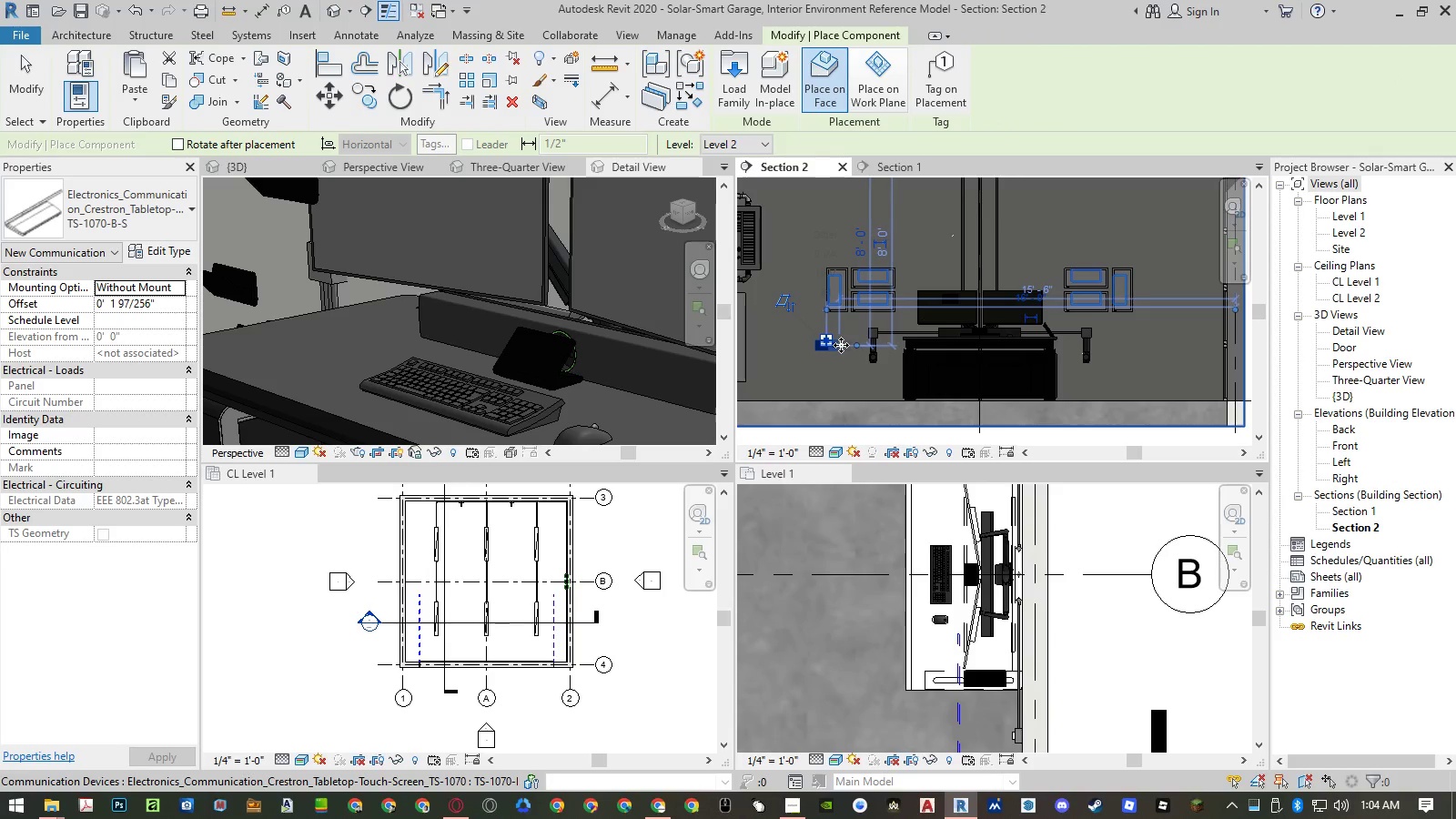 
key(Escape)
 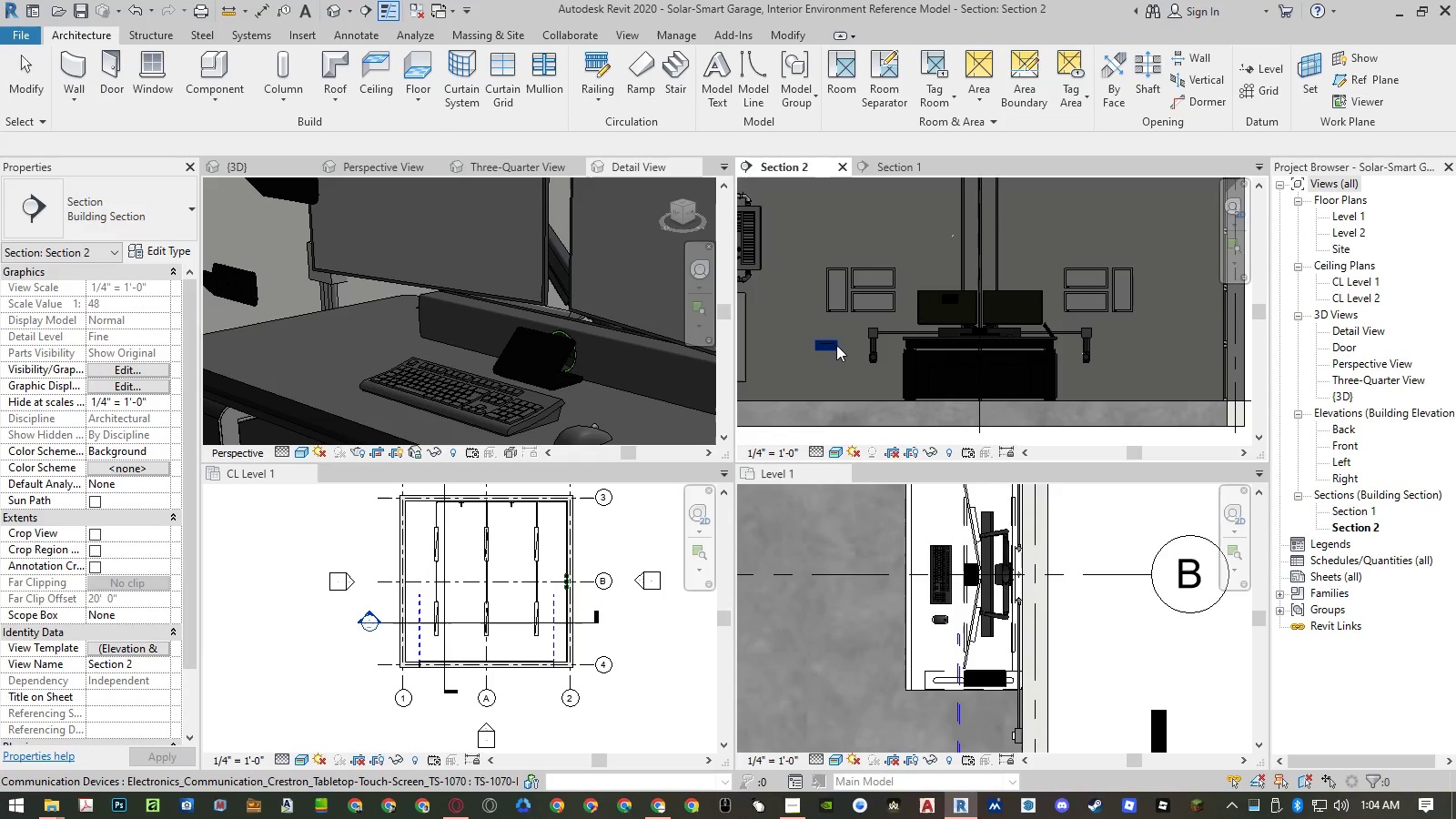 
left_click([834, 345])
 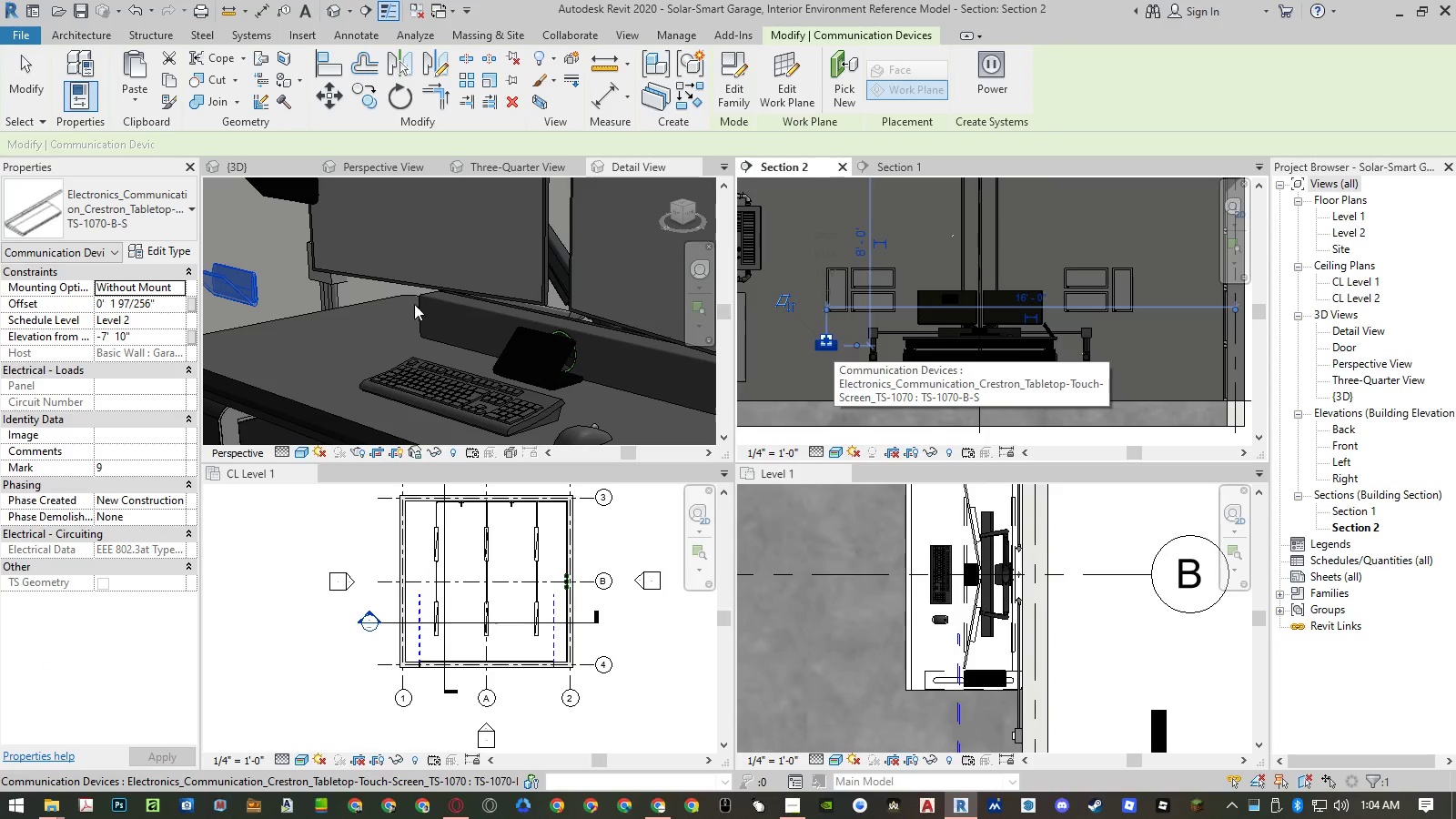 
left_click([361, 314])
 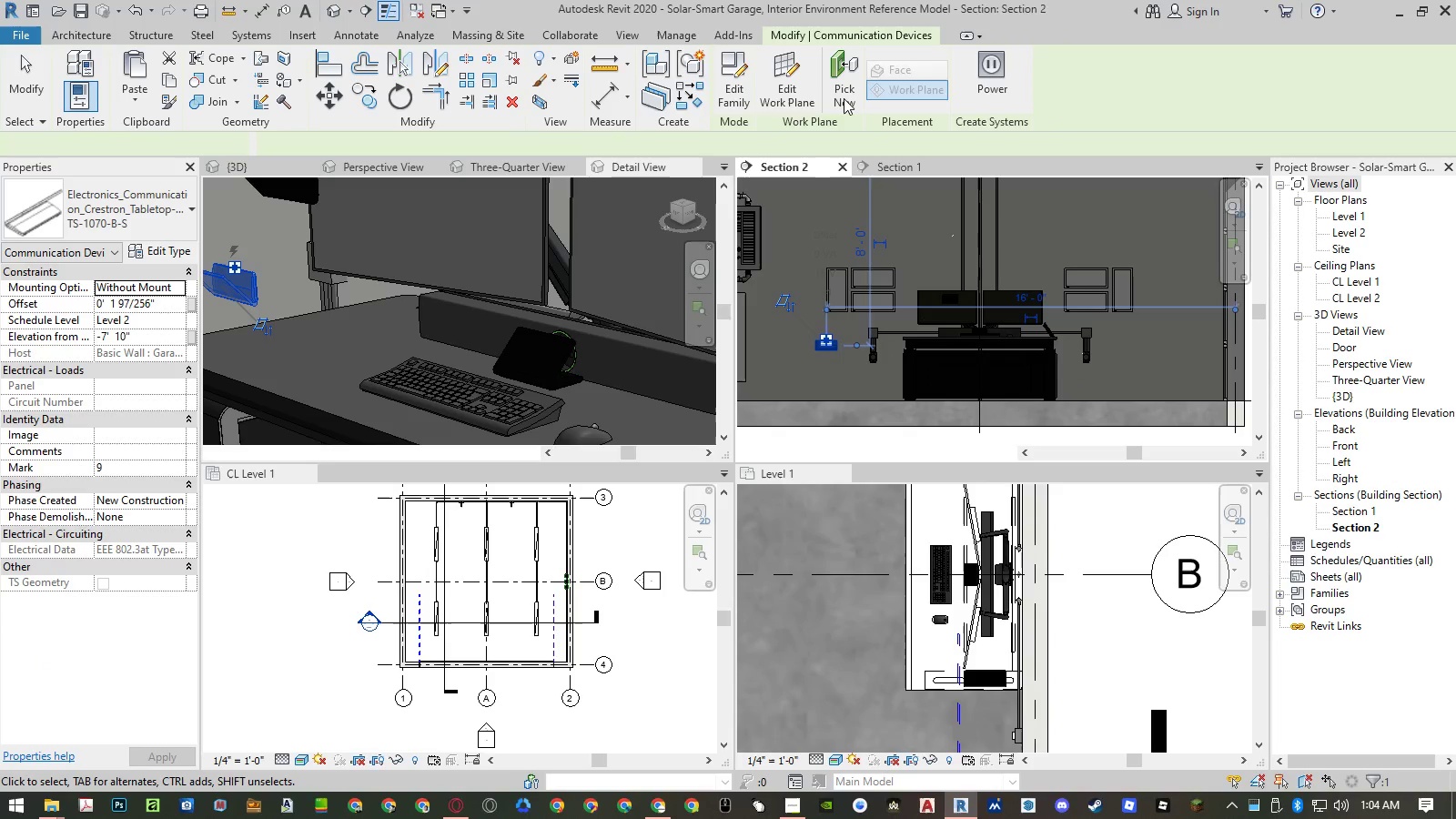 
left_click([844, 97])
 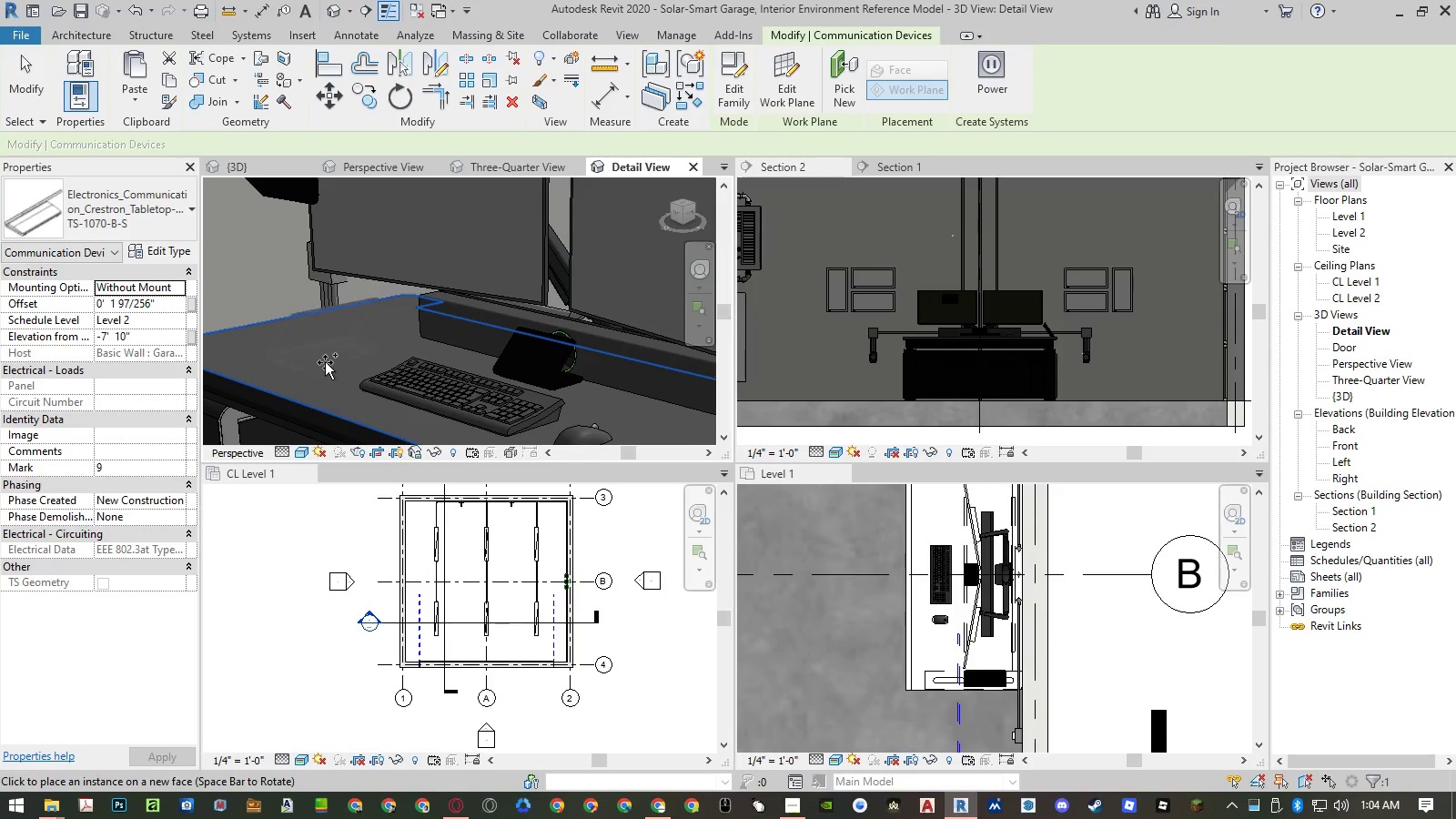 
left_click([325, 362])
 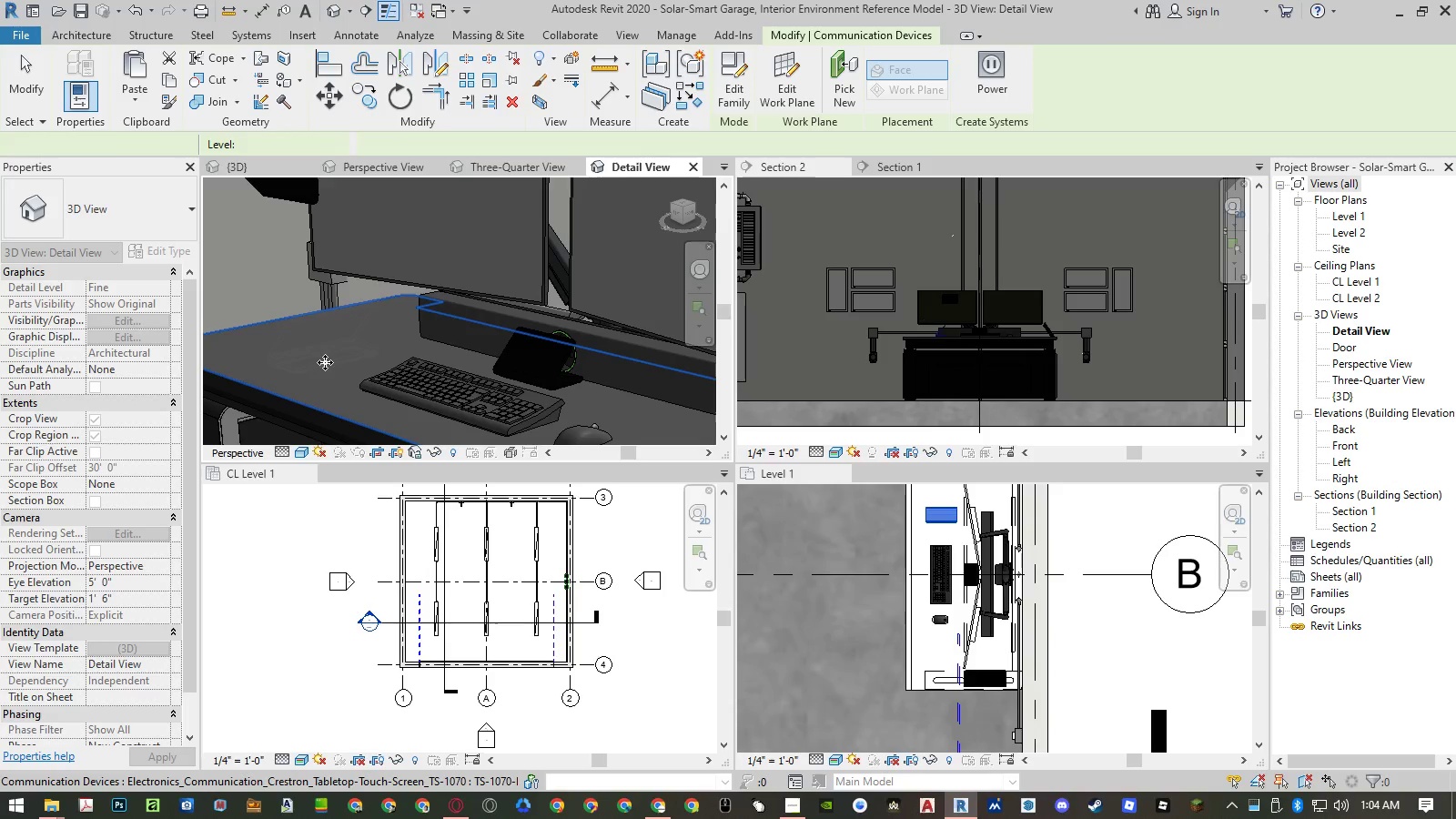 
key(Escape)
 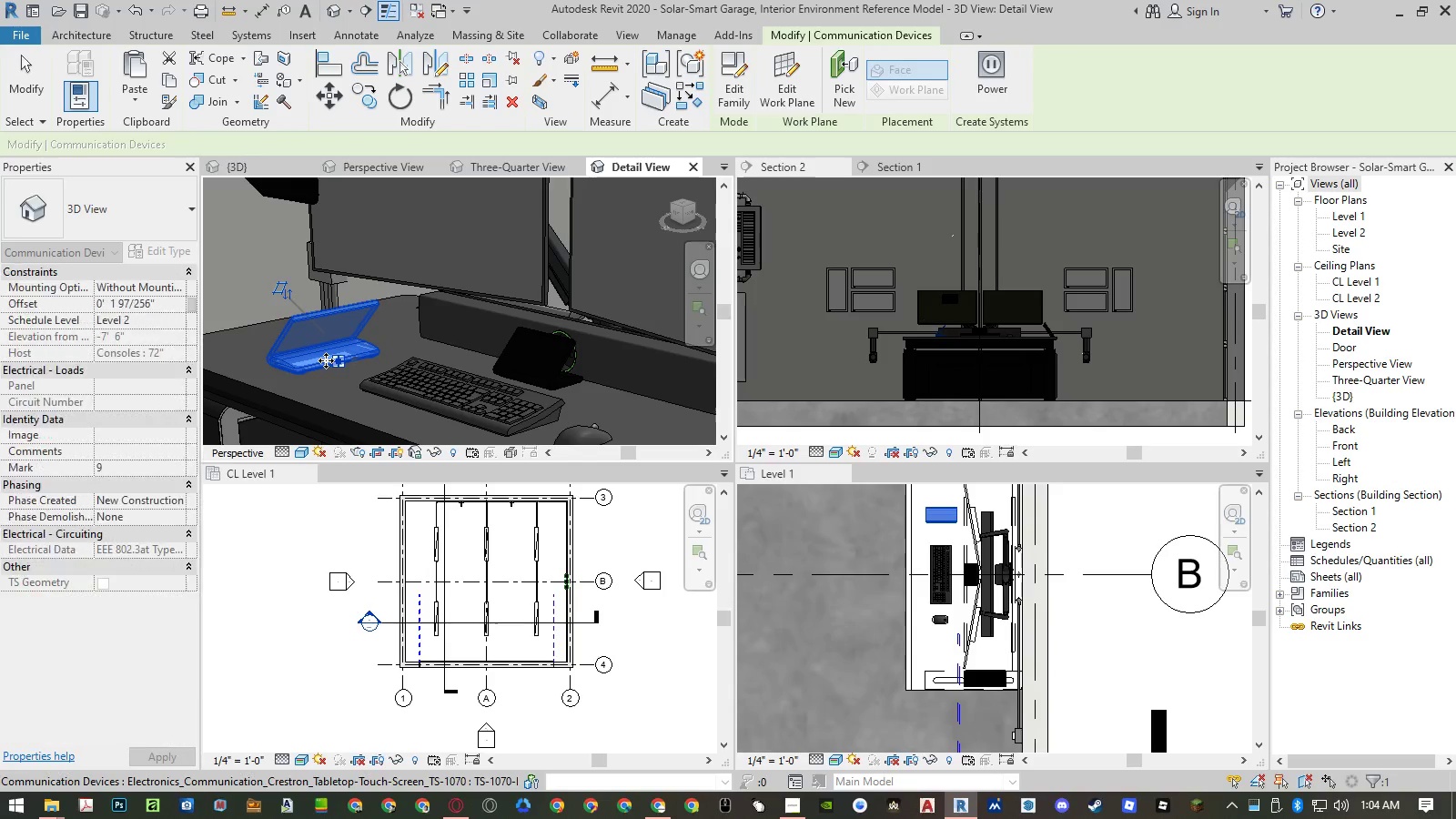 
key(Escape)
 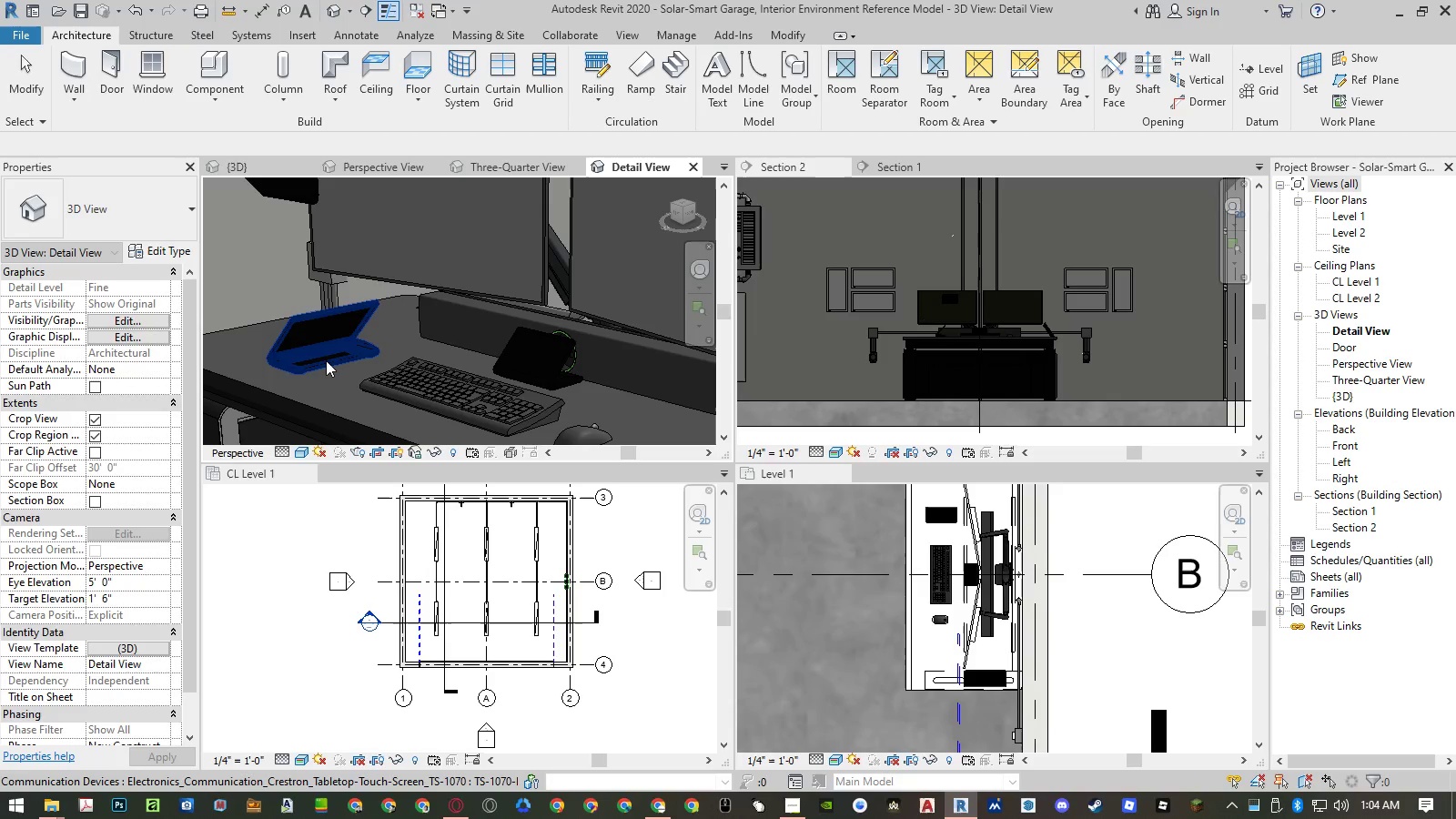 
left_click([326, 360])
 